 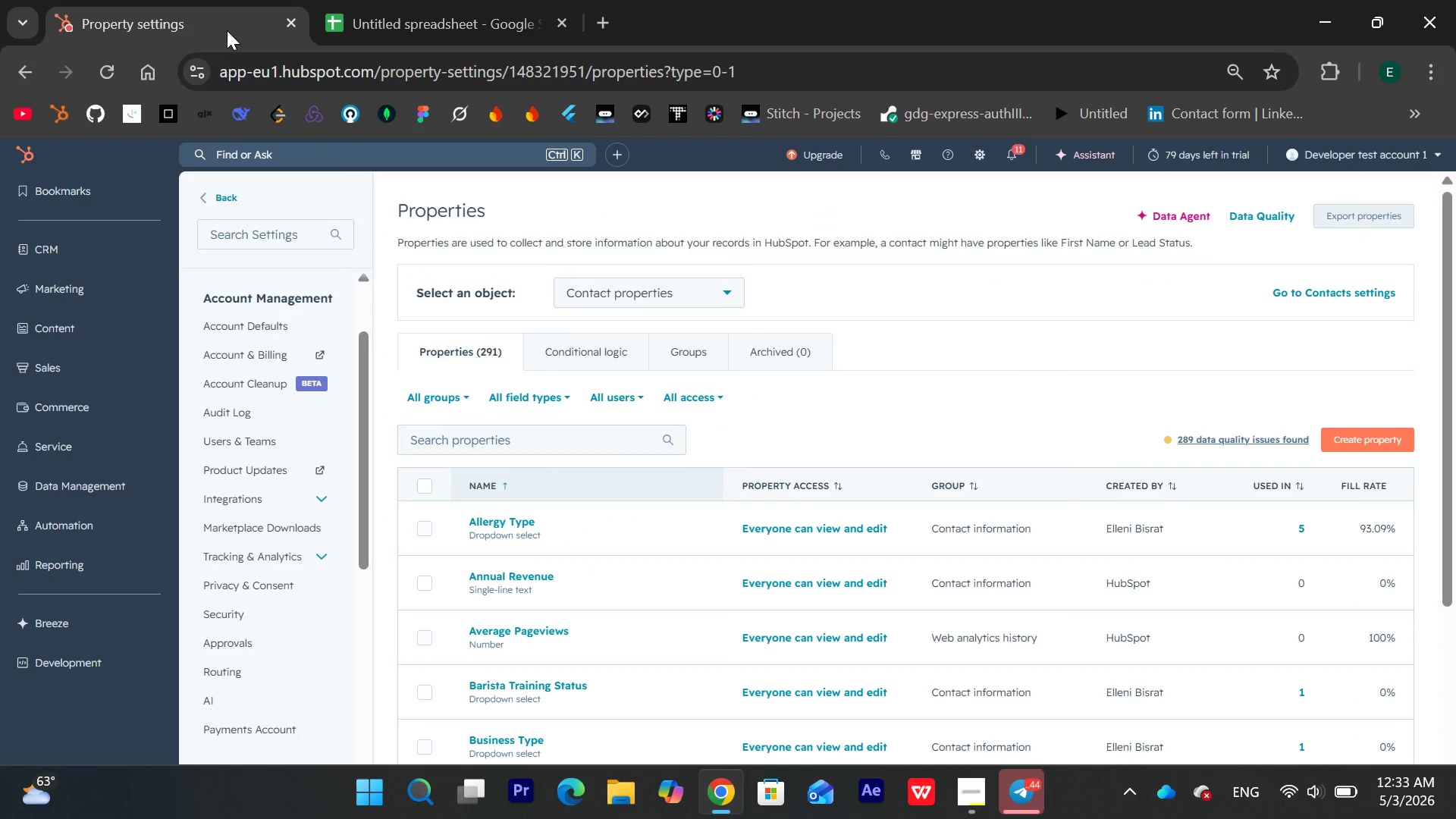 
left_click([428, 2])
 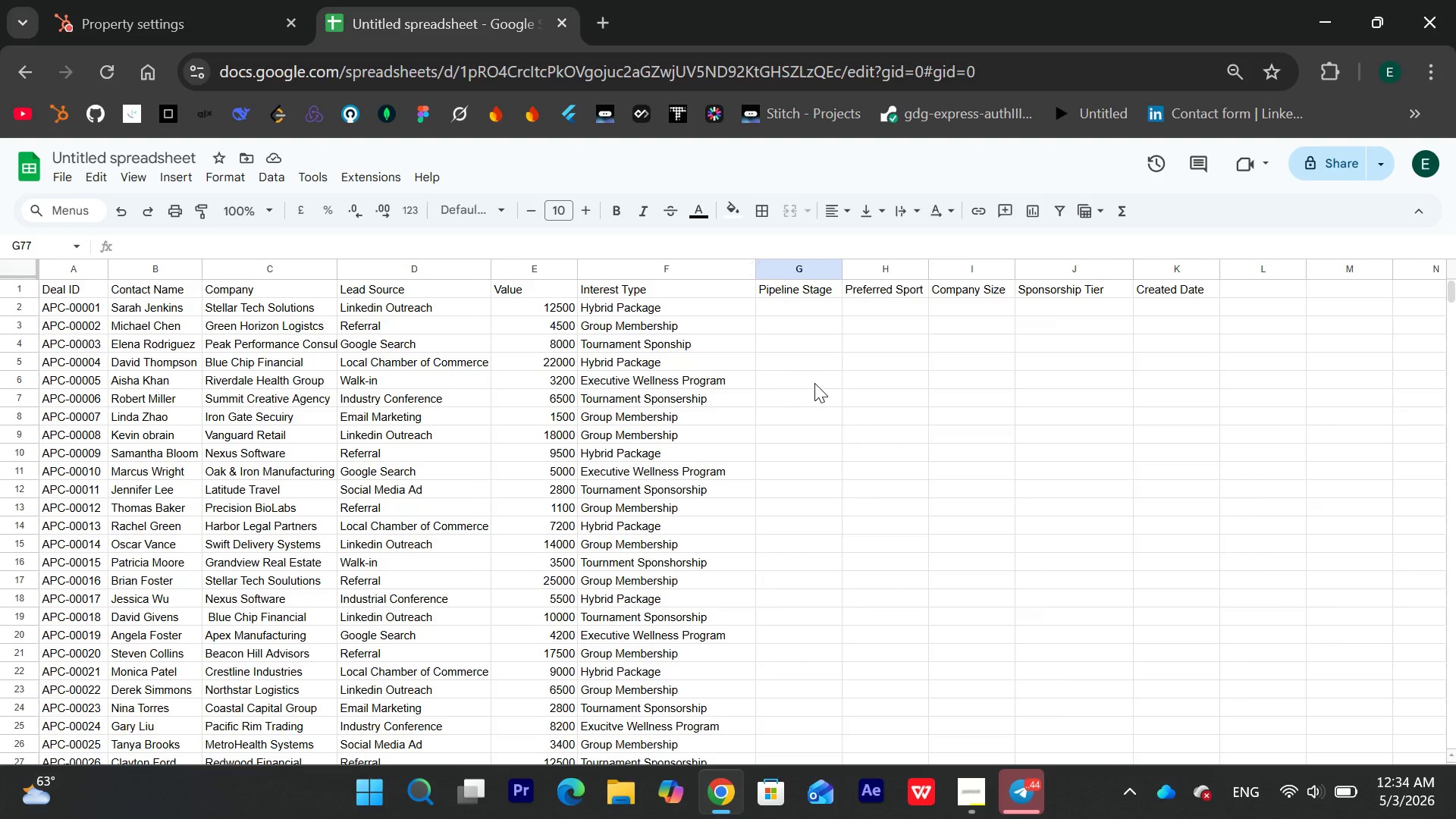 
wait(17.5)
 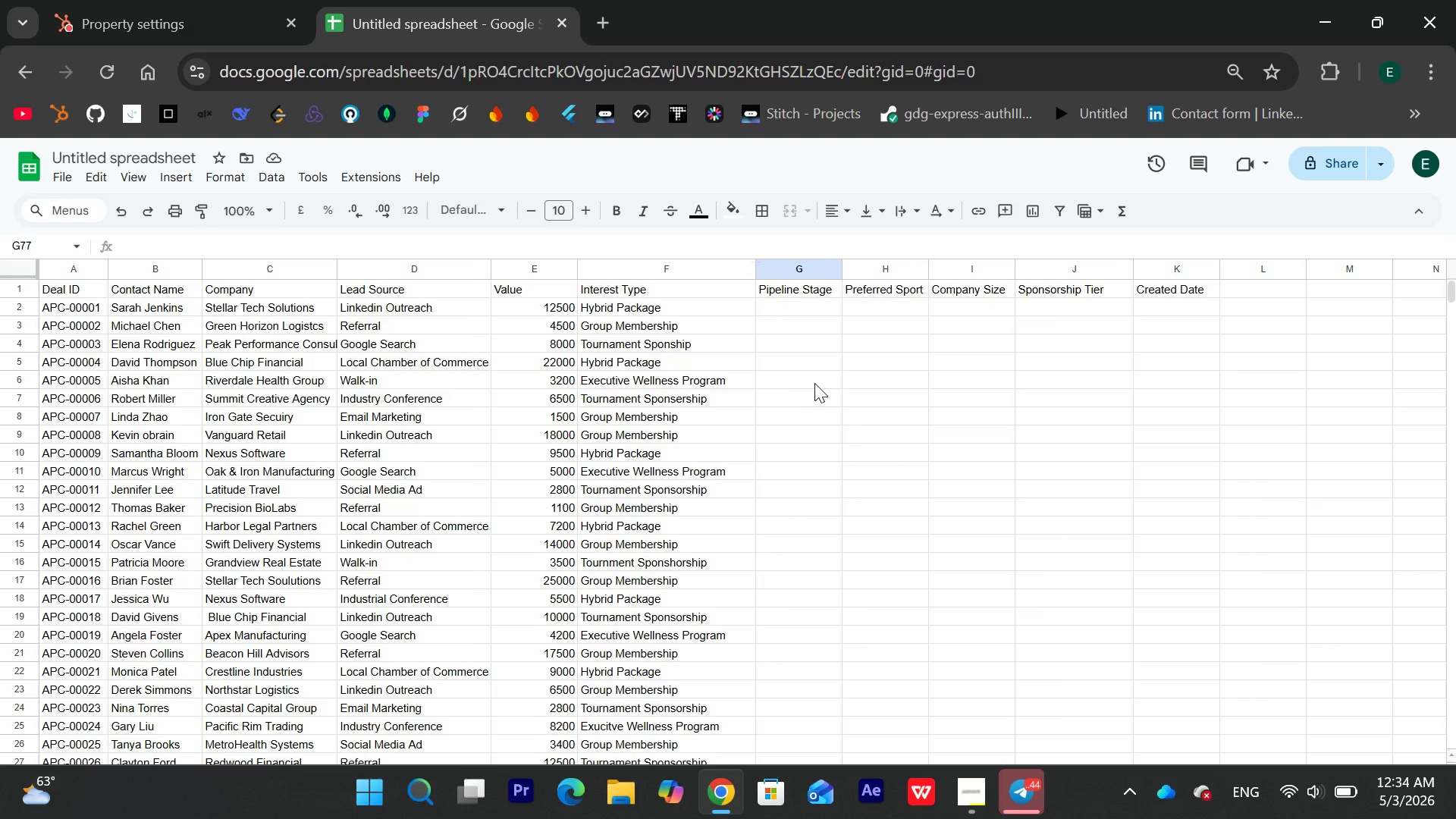 
left_click_drag(start_coordinate=[578, 266], to_coordinate=[645, 265])
 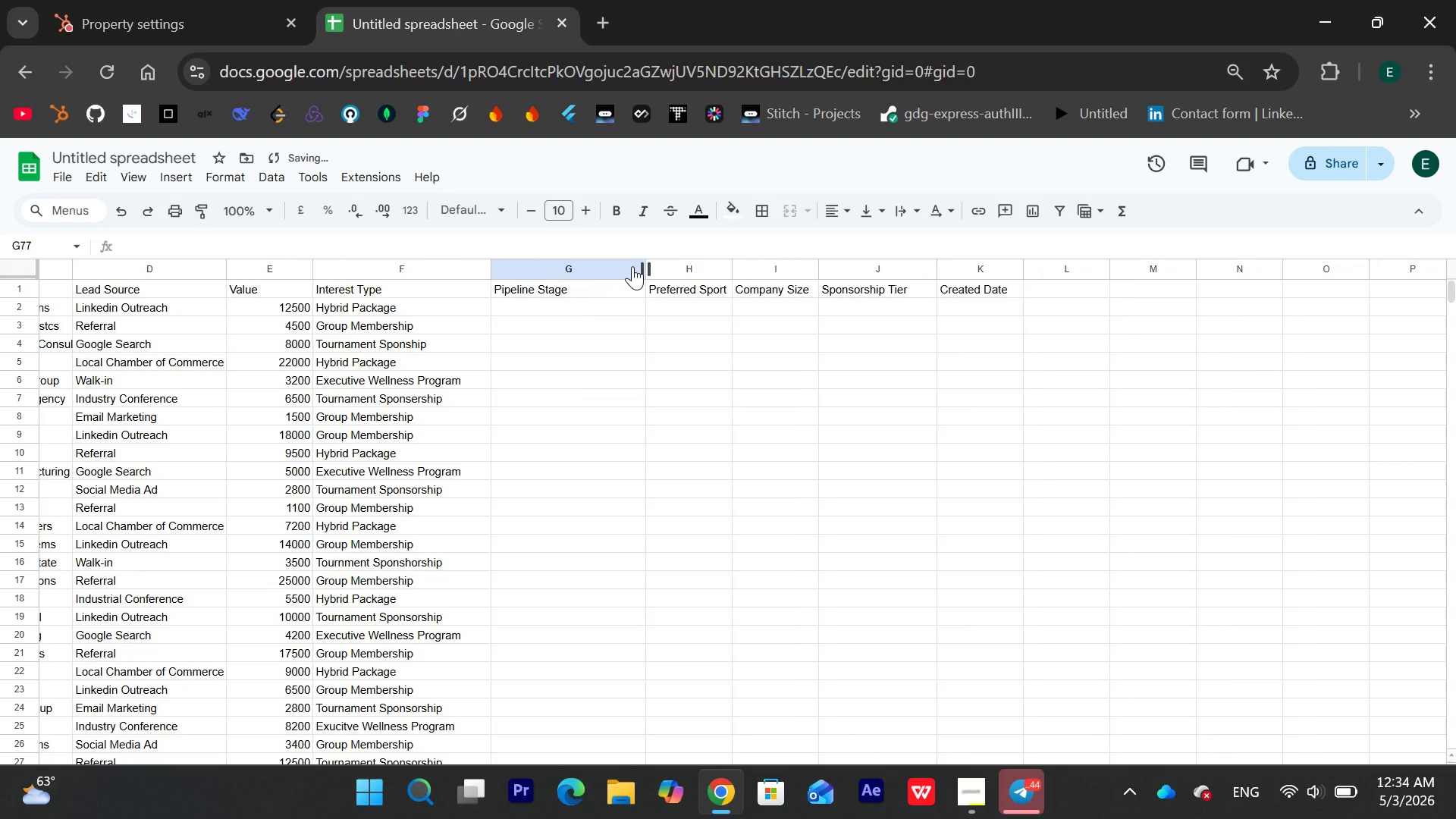 
mouse_move([604, 271])
 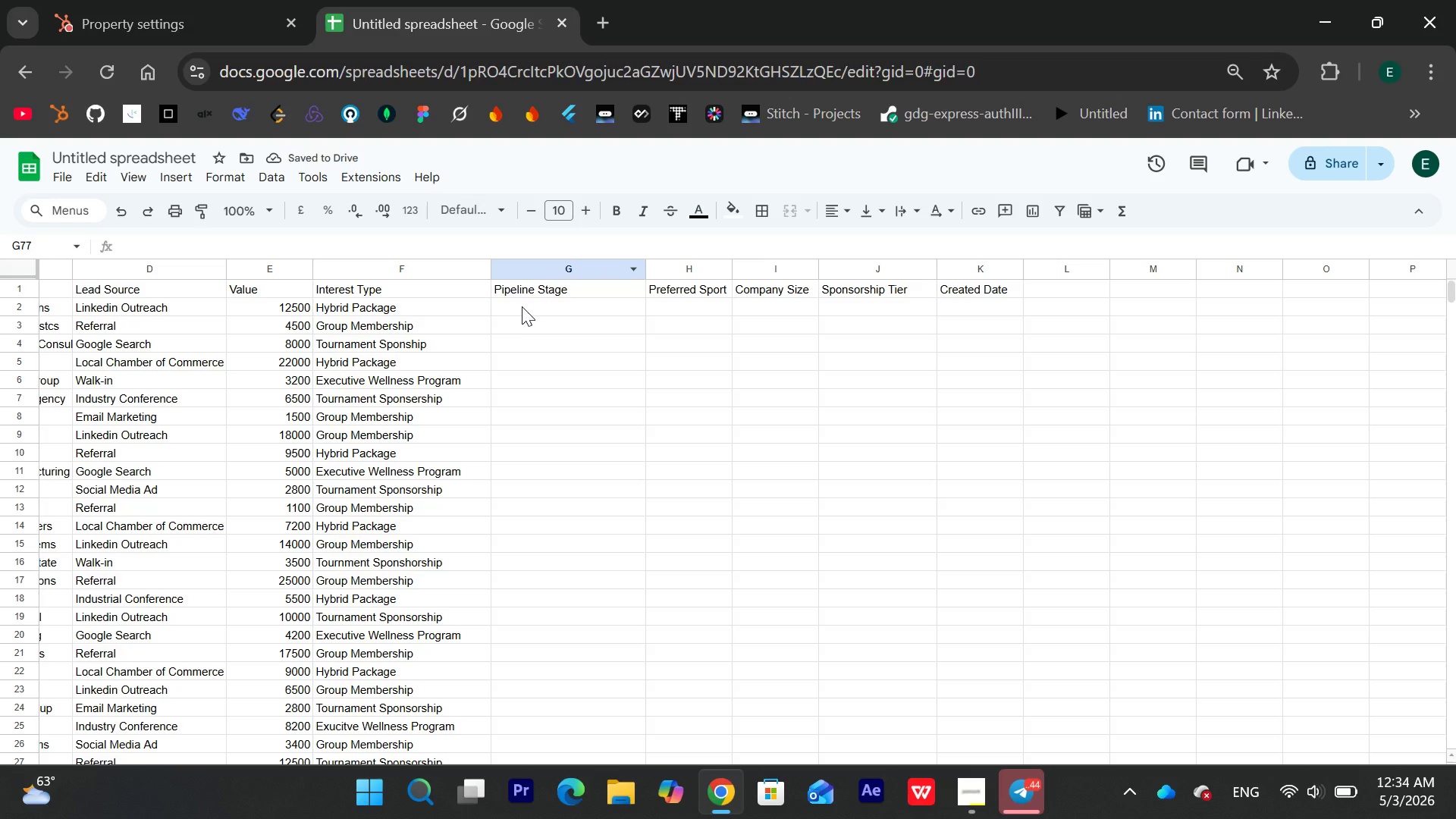 
left_click([522, 306])
 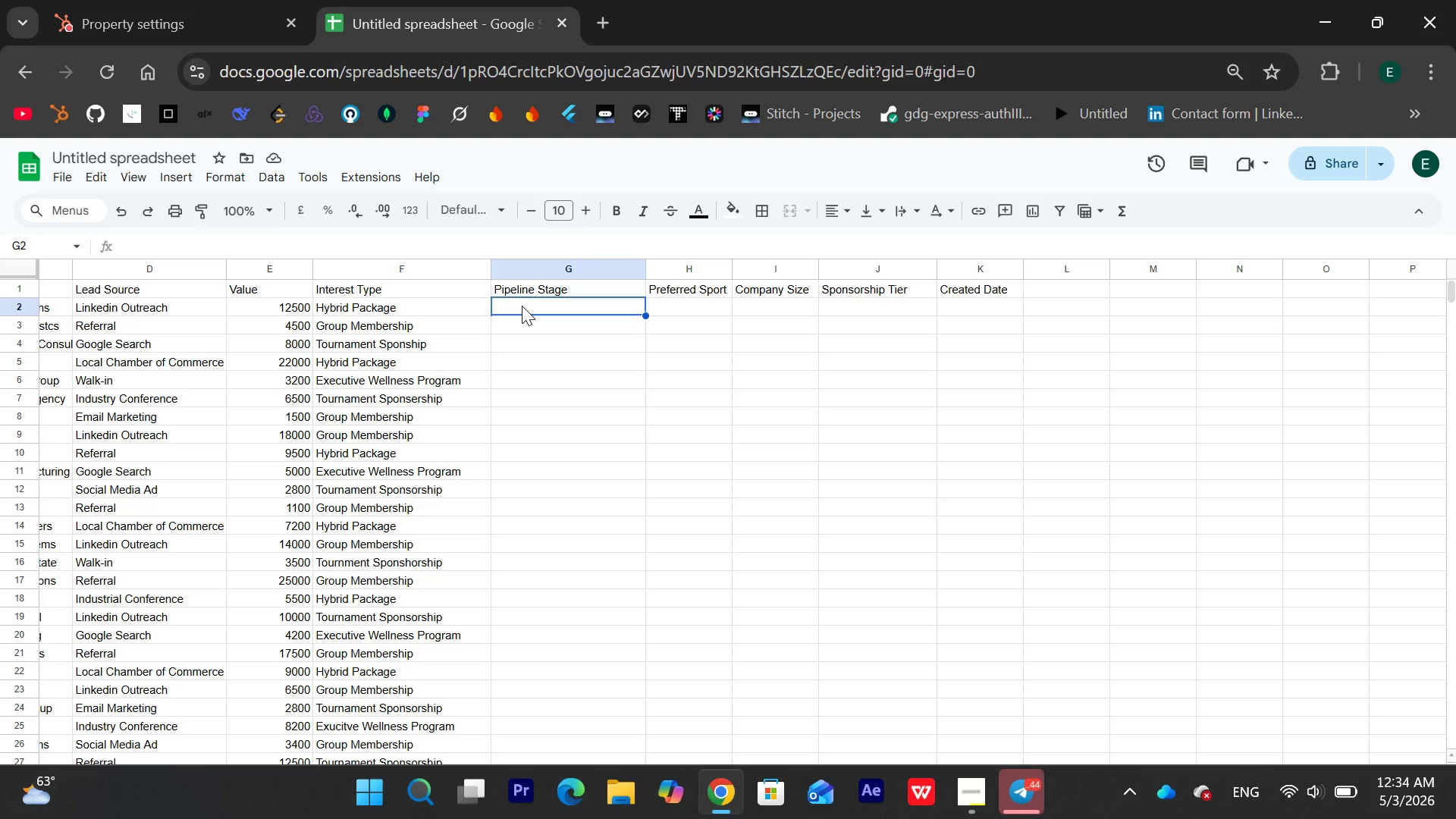 
wait(11.22)
 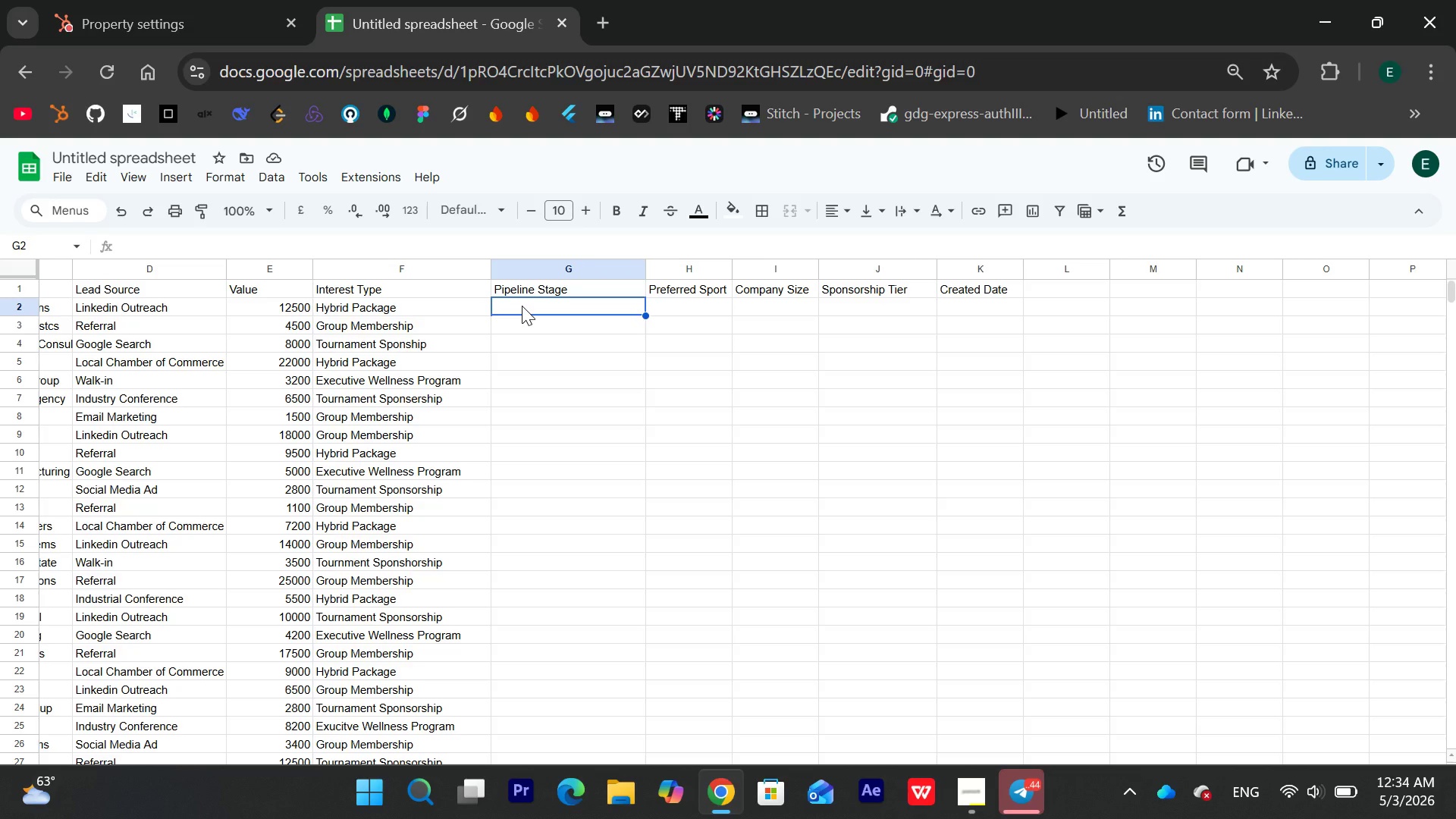 
double_click([526, 306])
 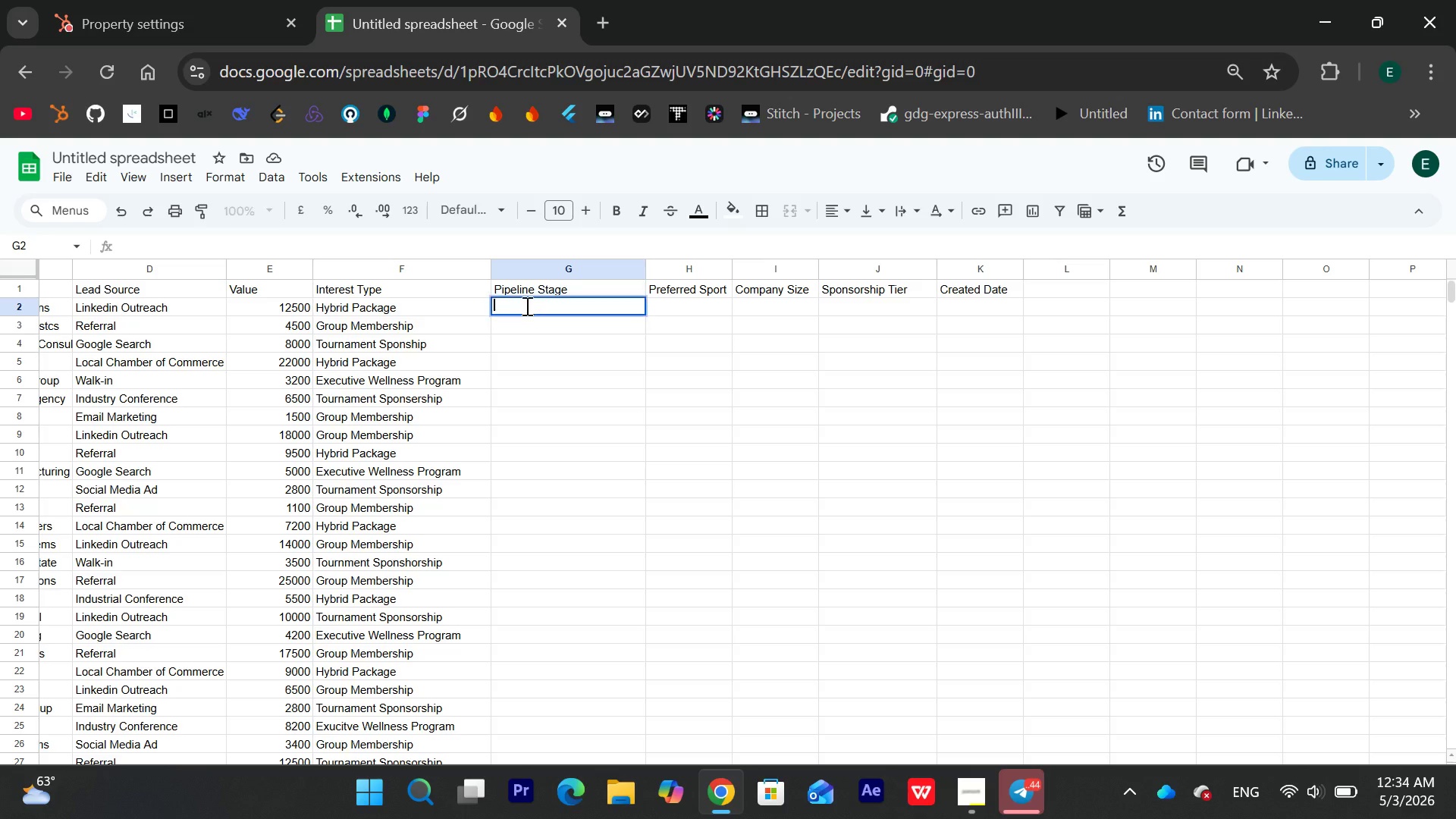 
type(Facility Tour)
 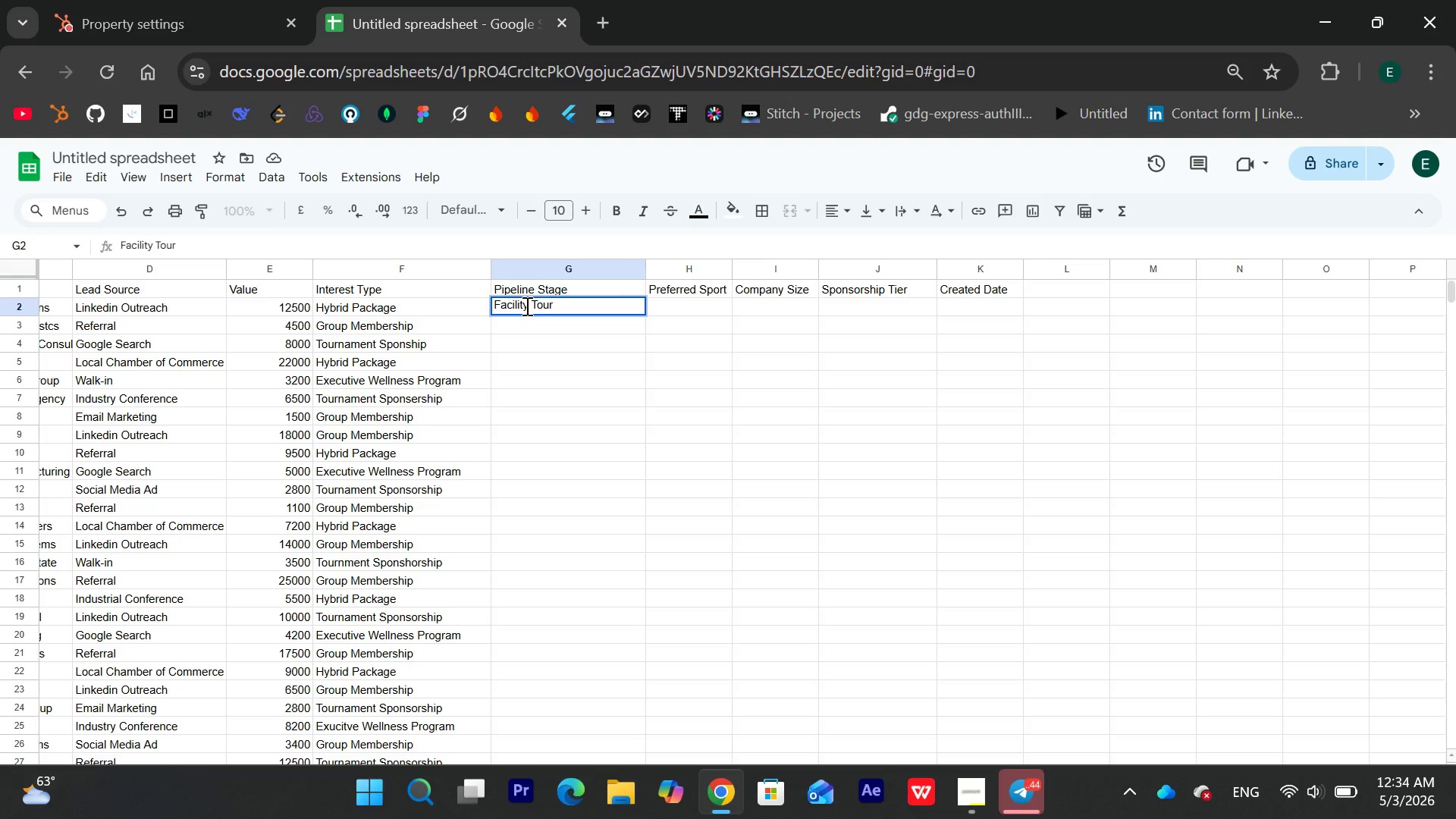 
key(Enter)
 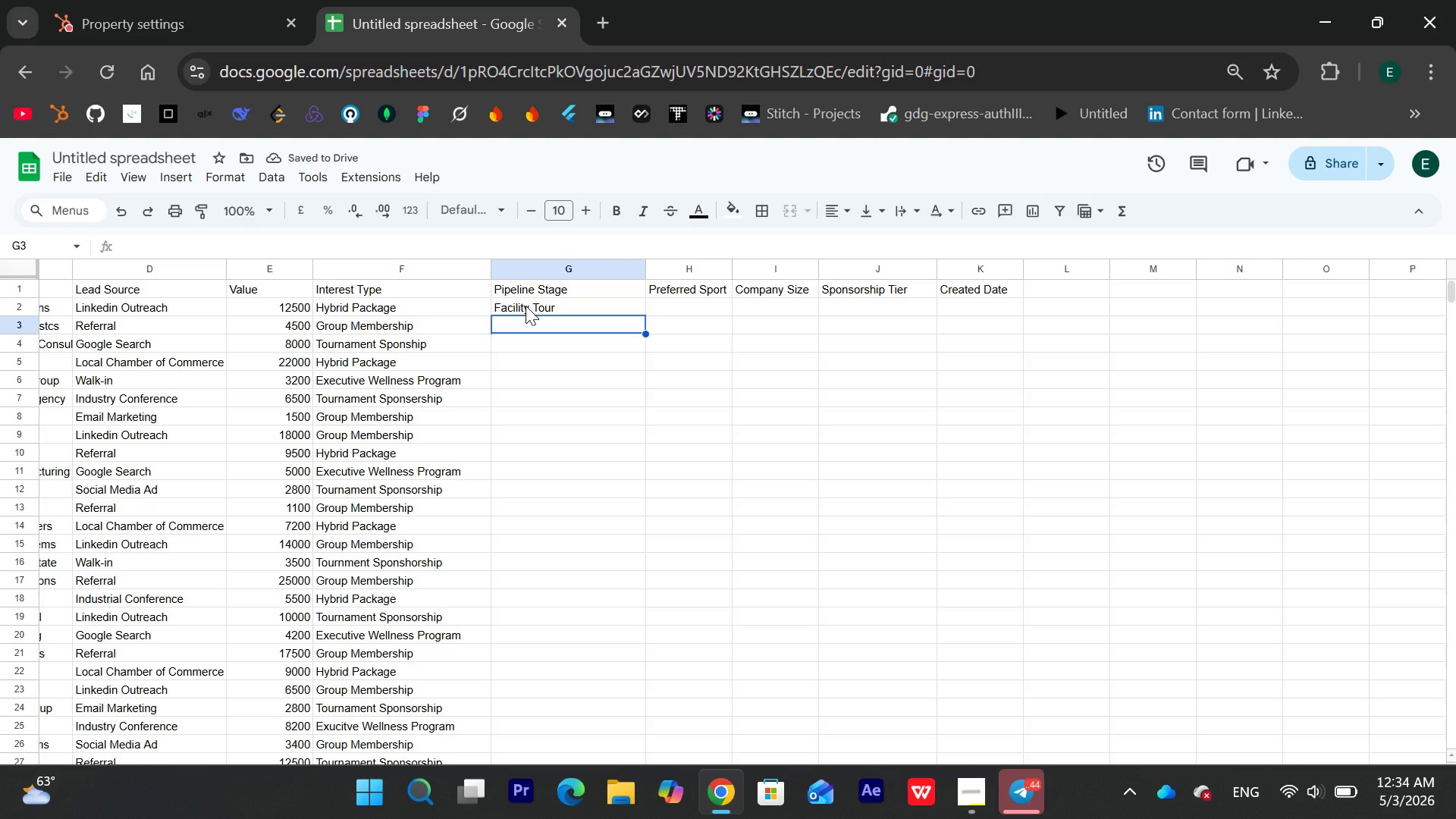 
wait(5.17)
 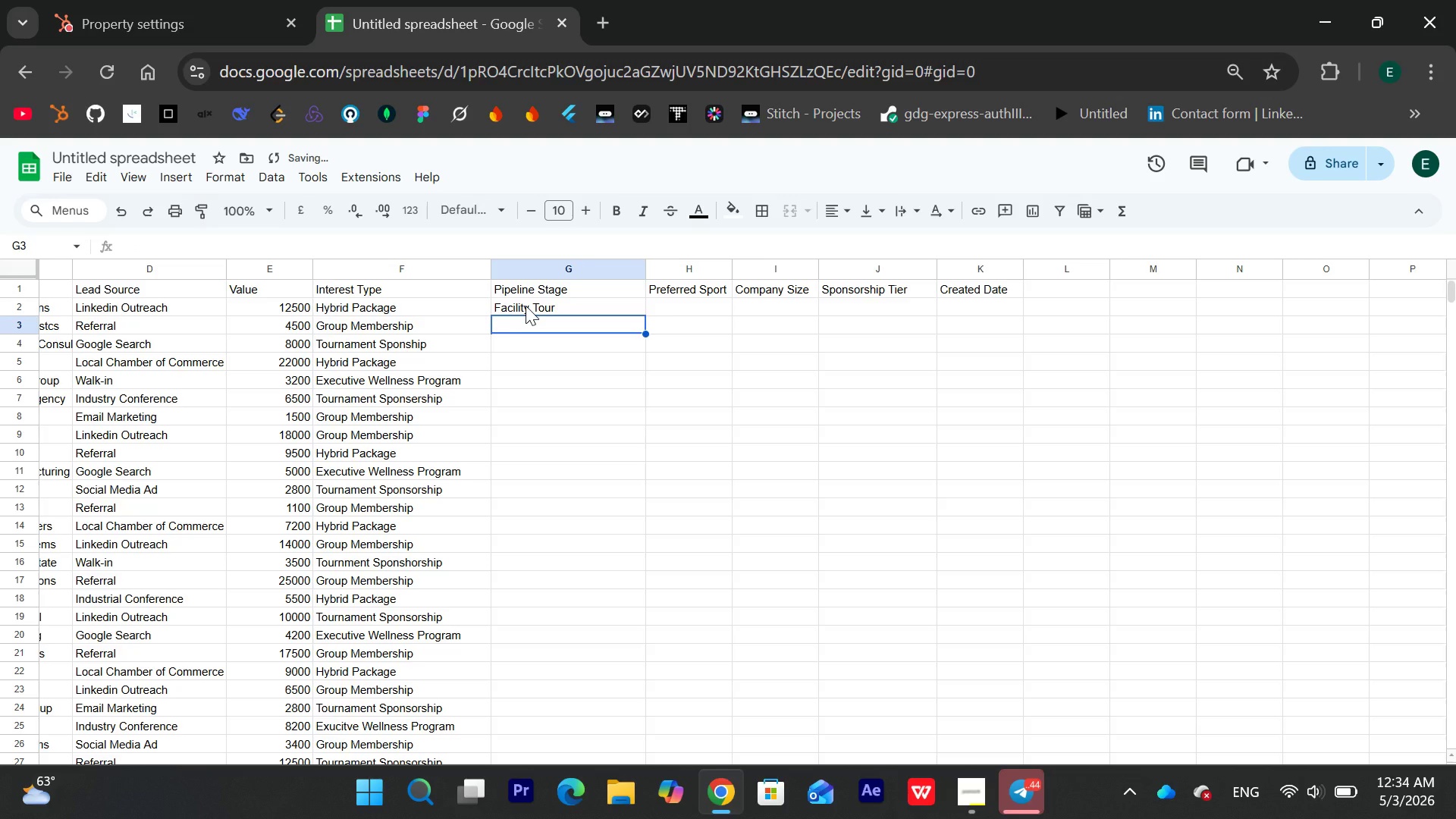 
type(Proposal Sent )
 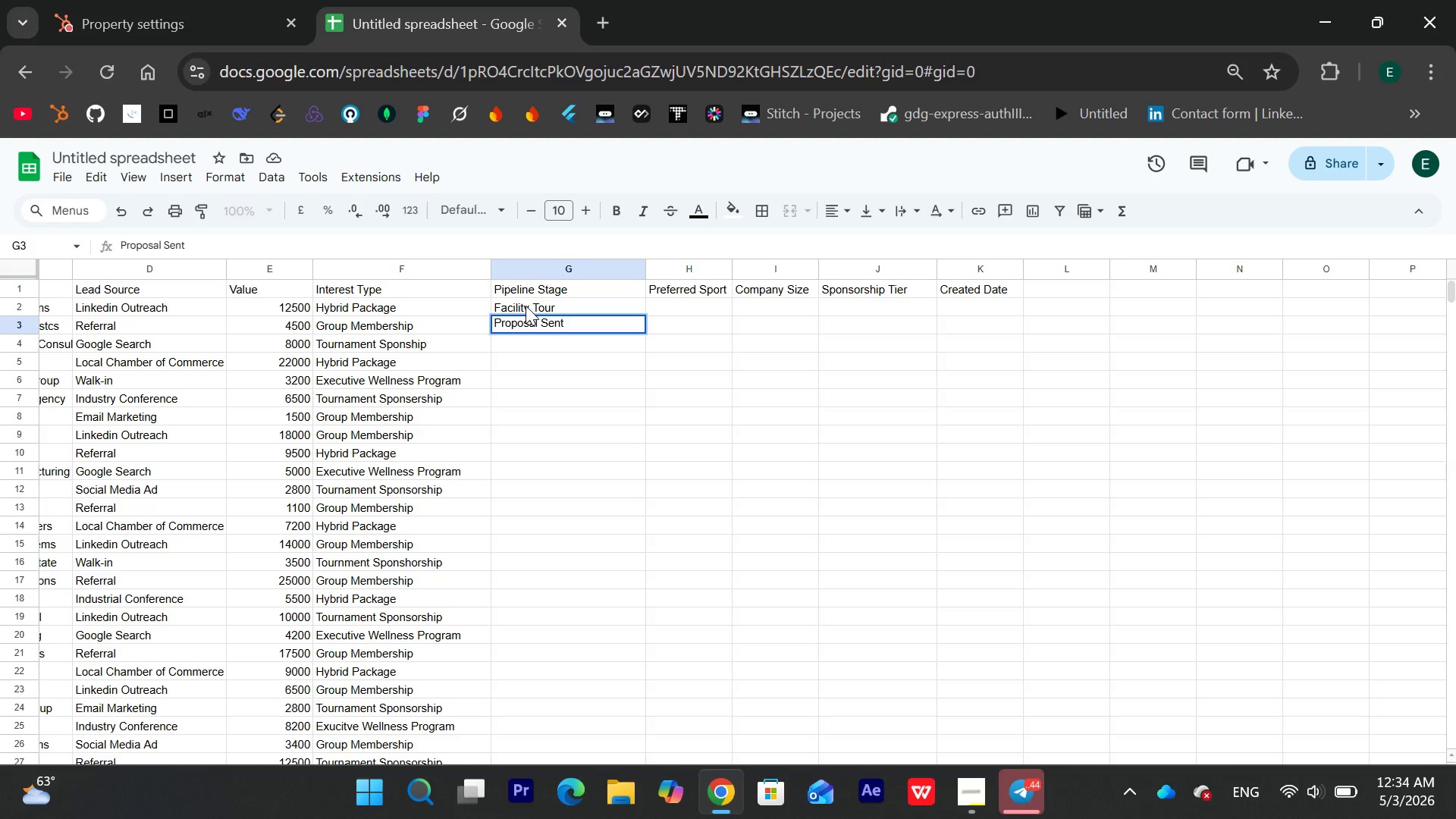 
wait(29.03)
 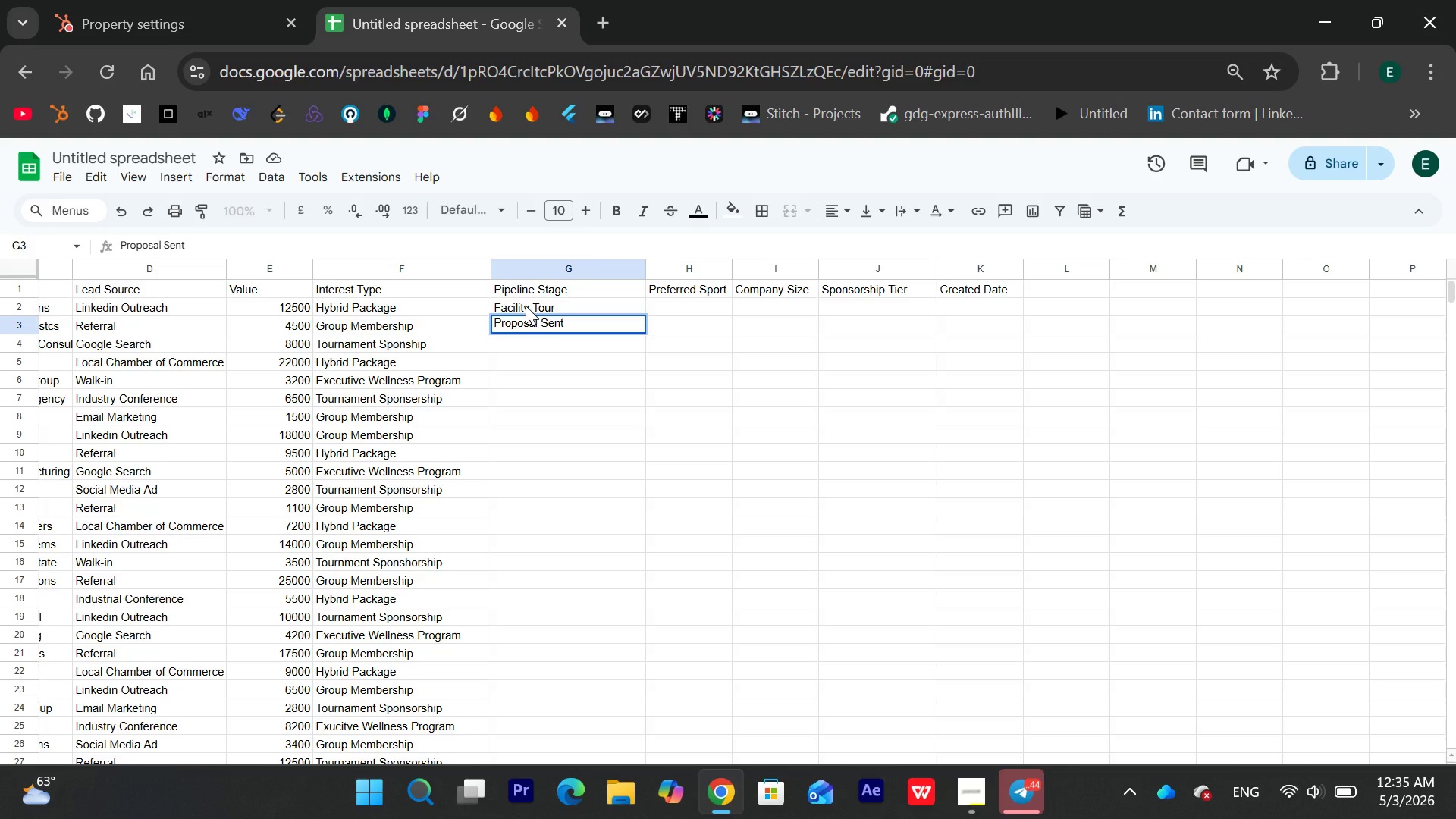 
key(Enter)
 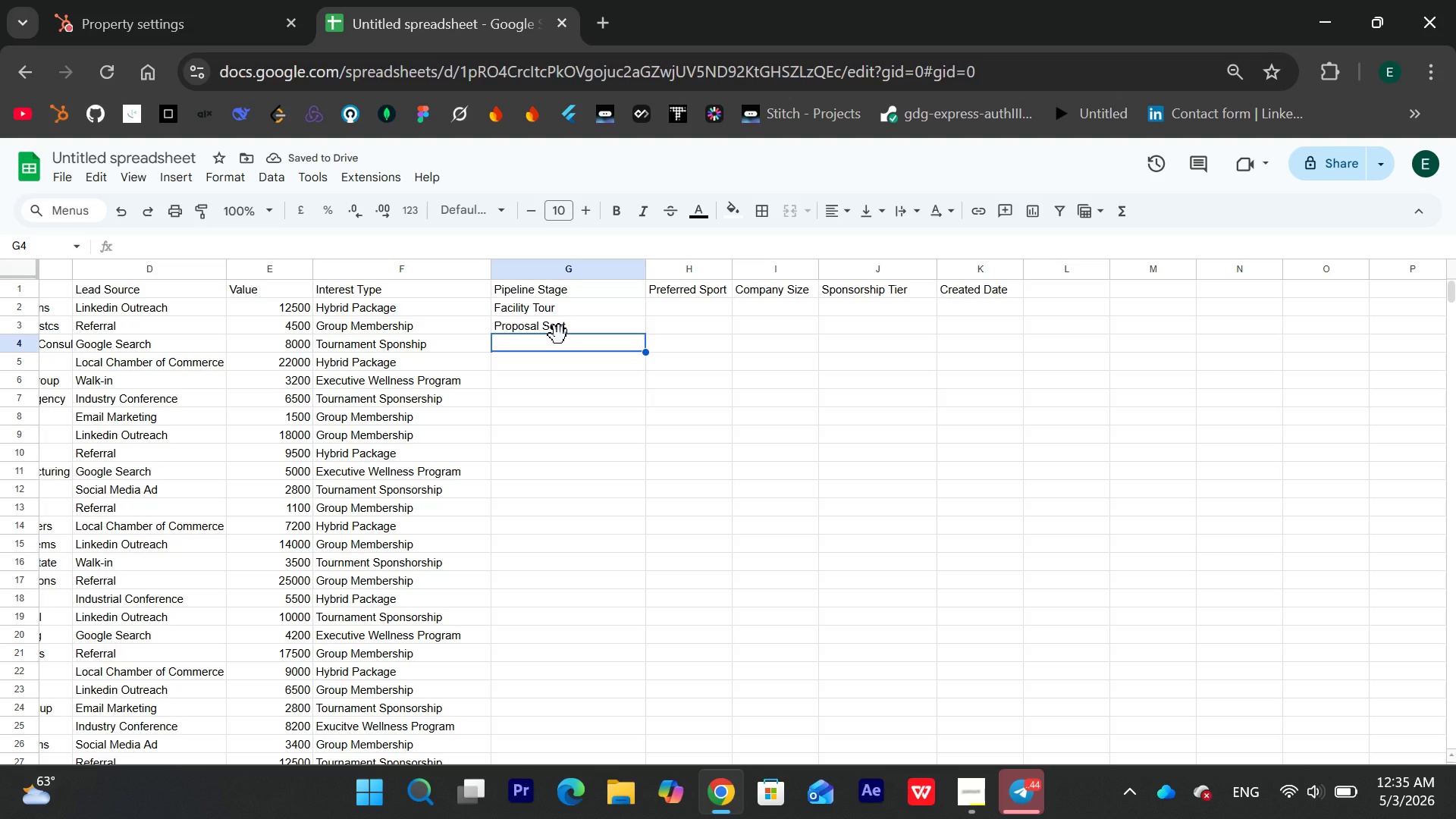 
double_click([576, 347])
 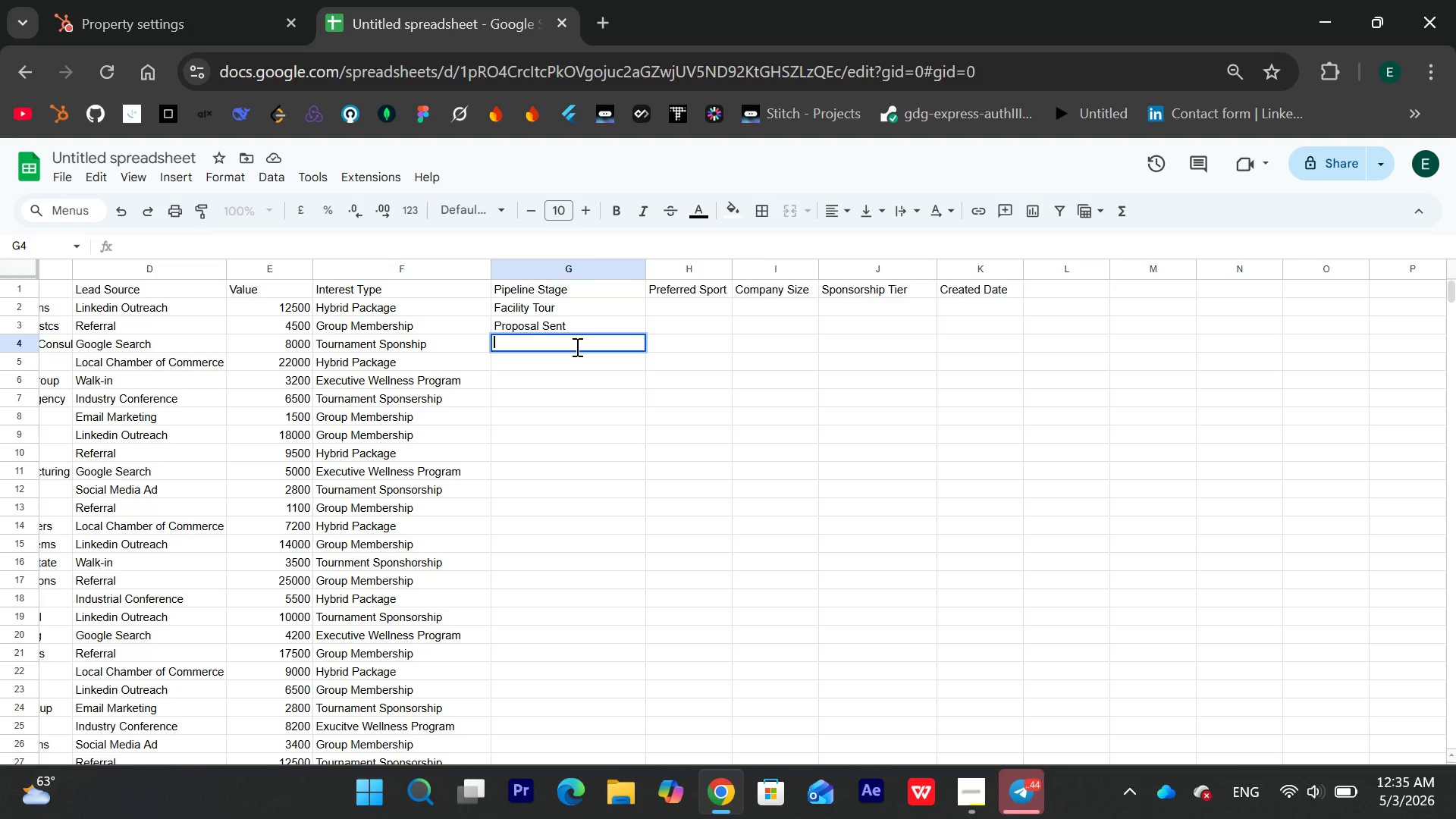 
wait(8.59)
 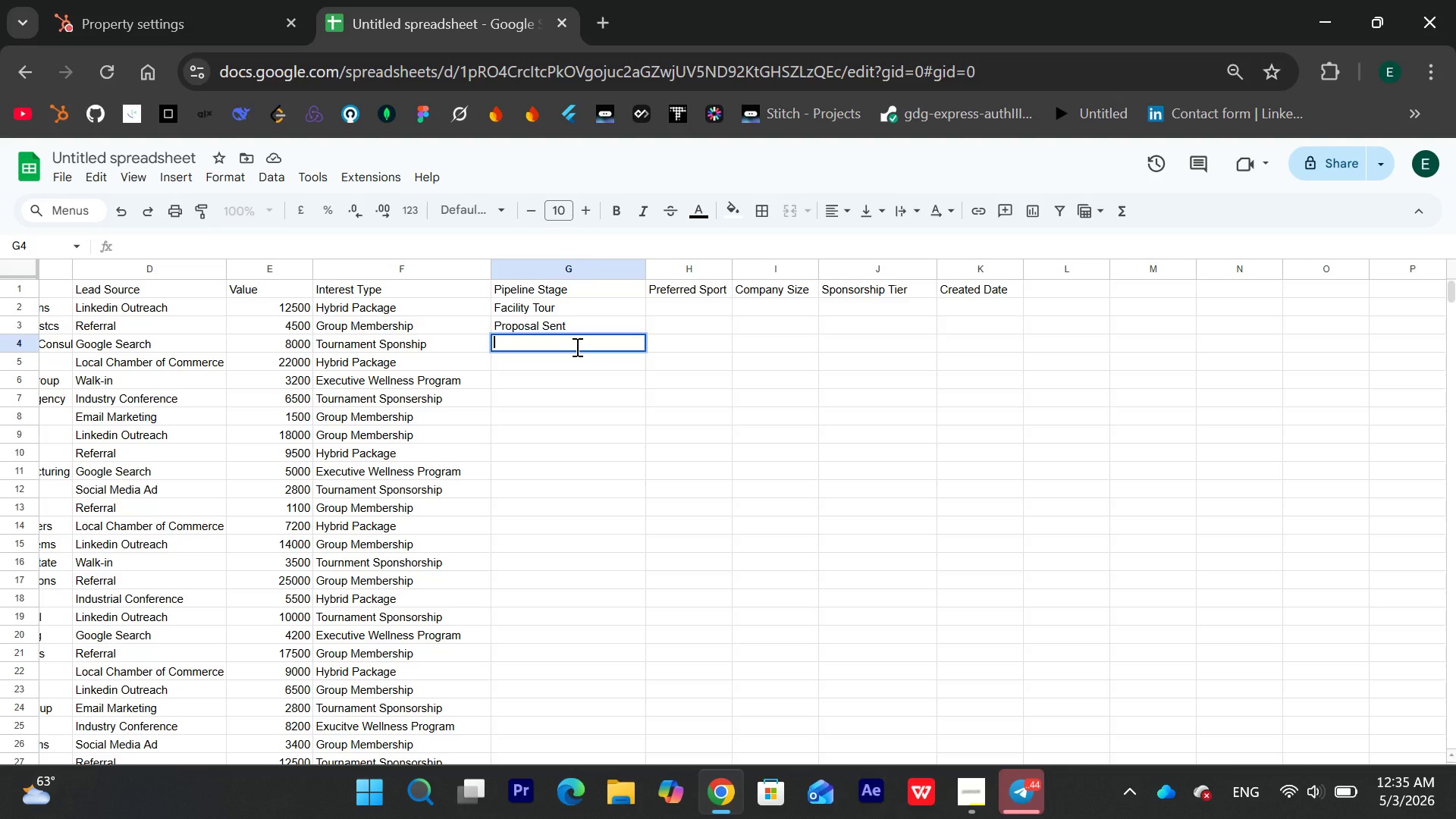 
type(Initial Inquiry)
 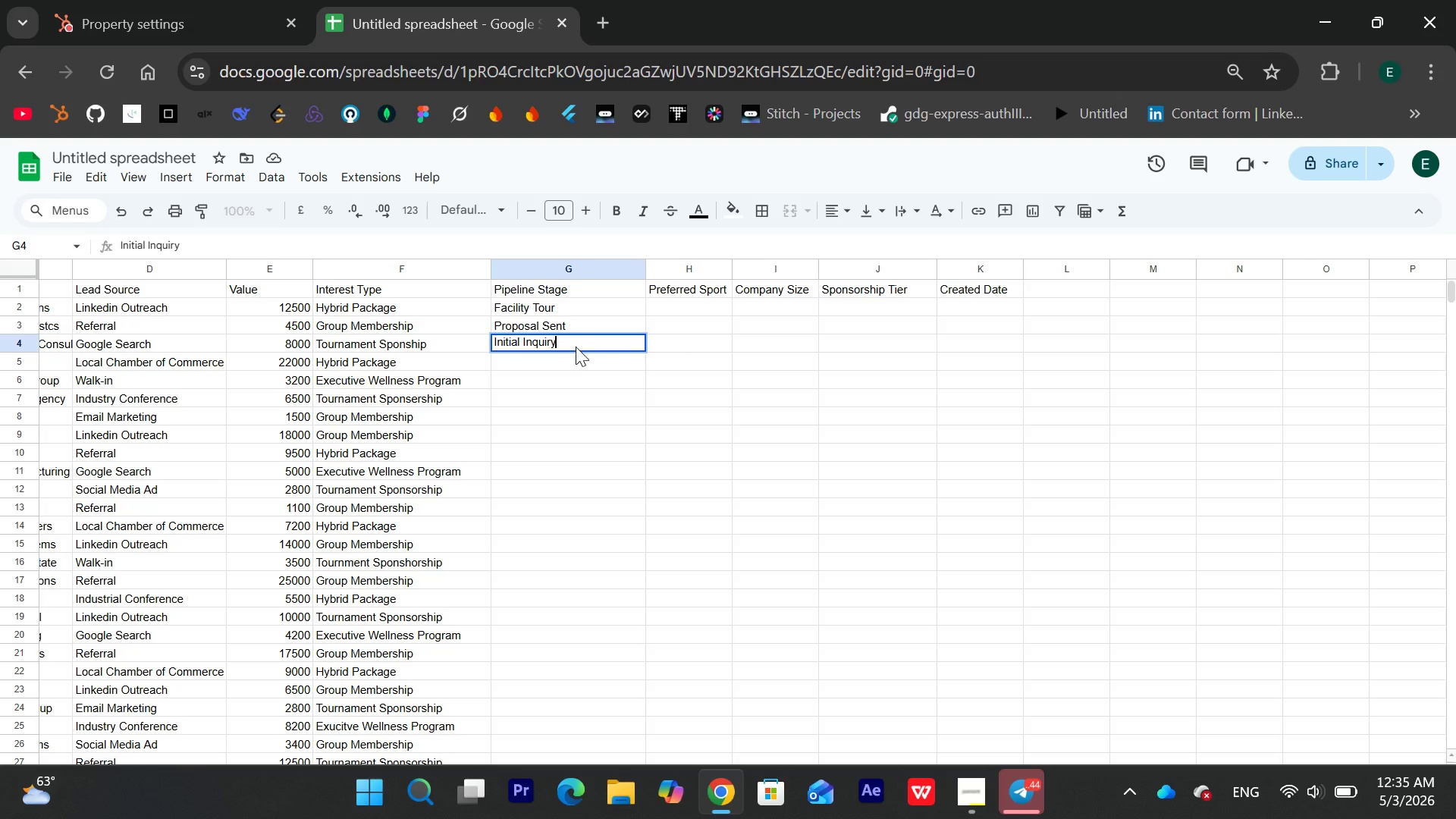 
key(Enter)
 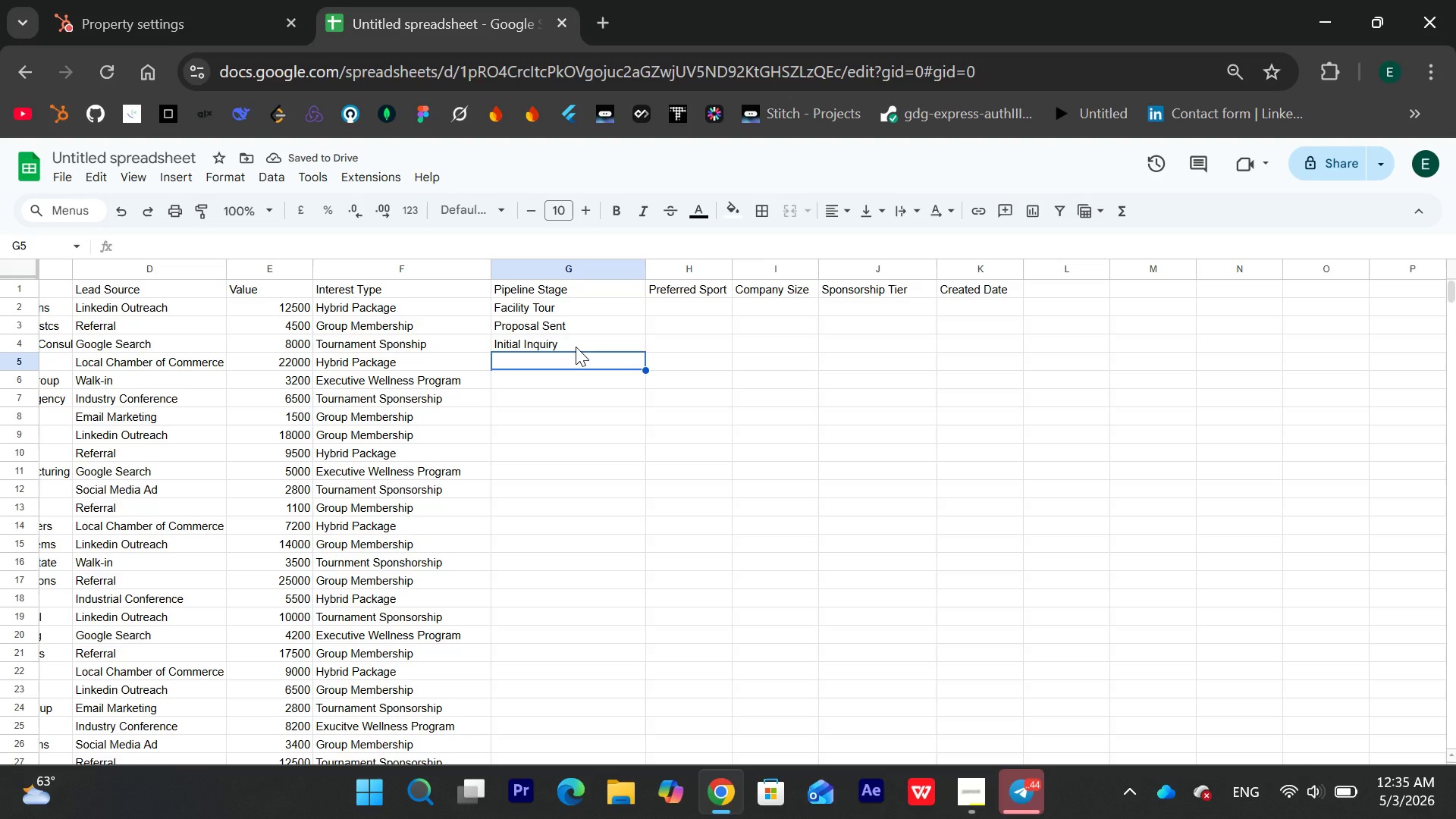 
wait(5.23)
 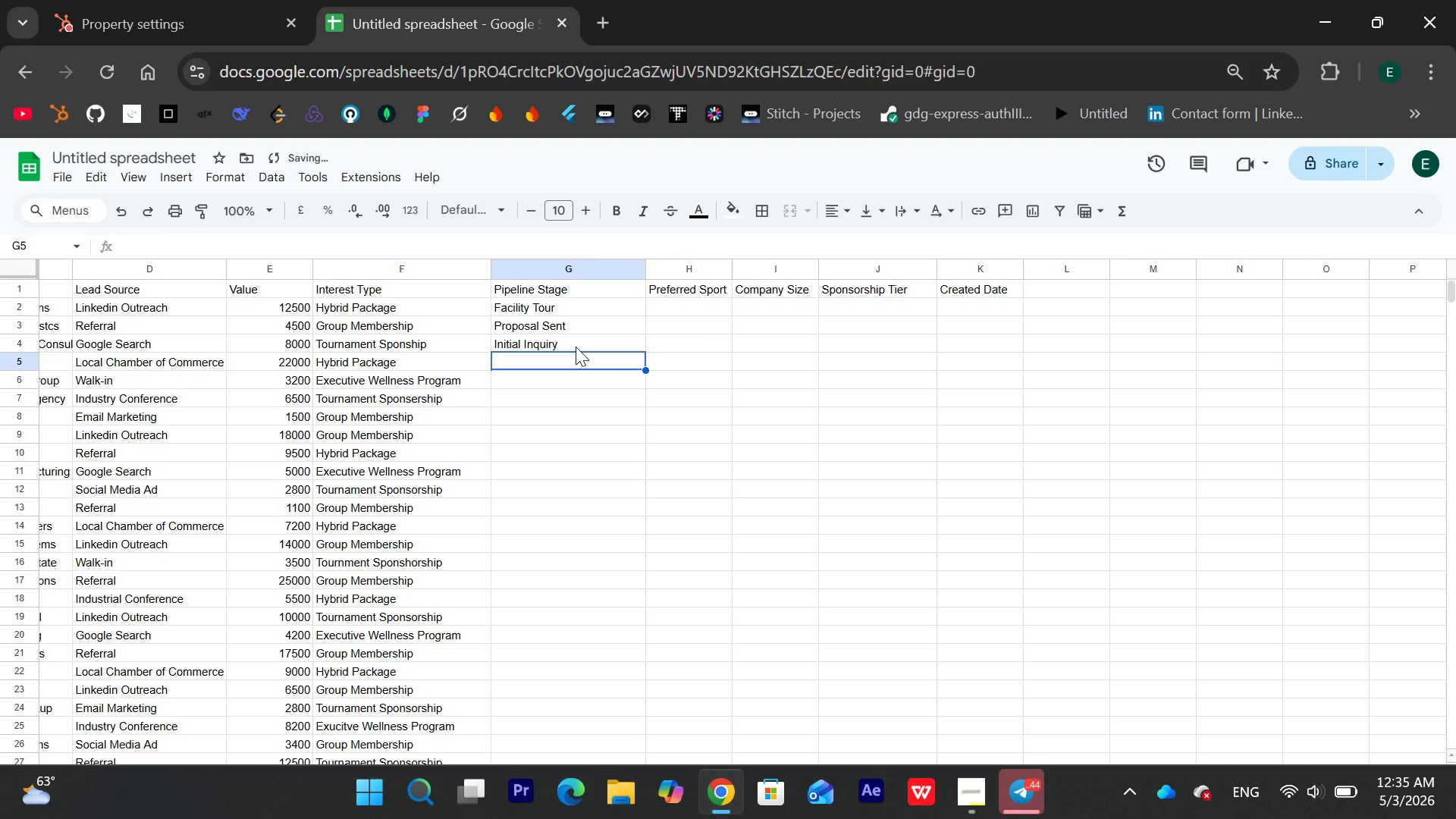 
type(Contac)
key(Backspace)
key(Backspace)
type(ract )
 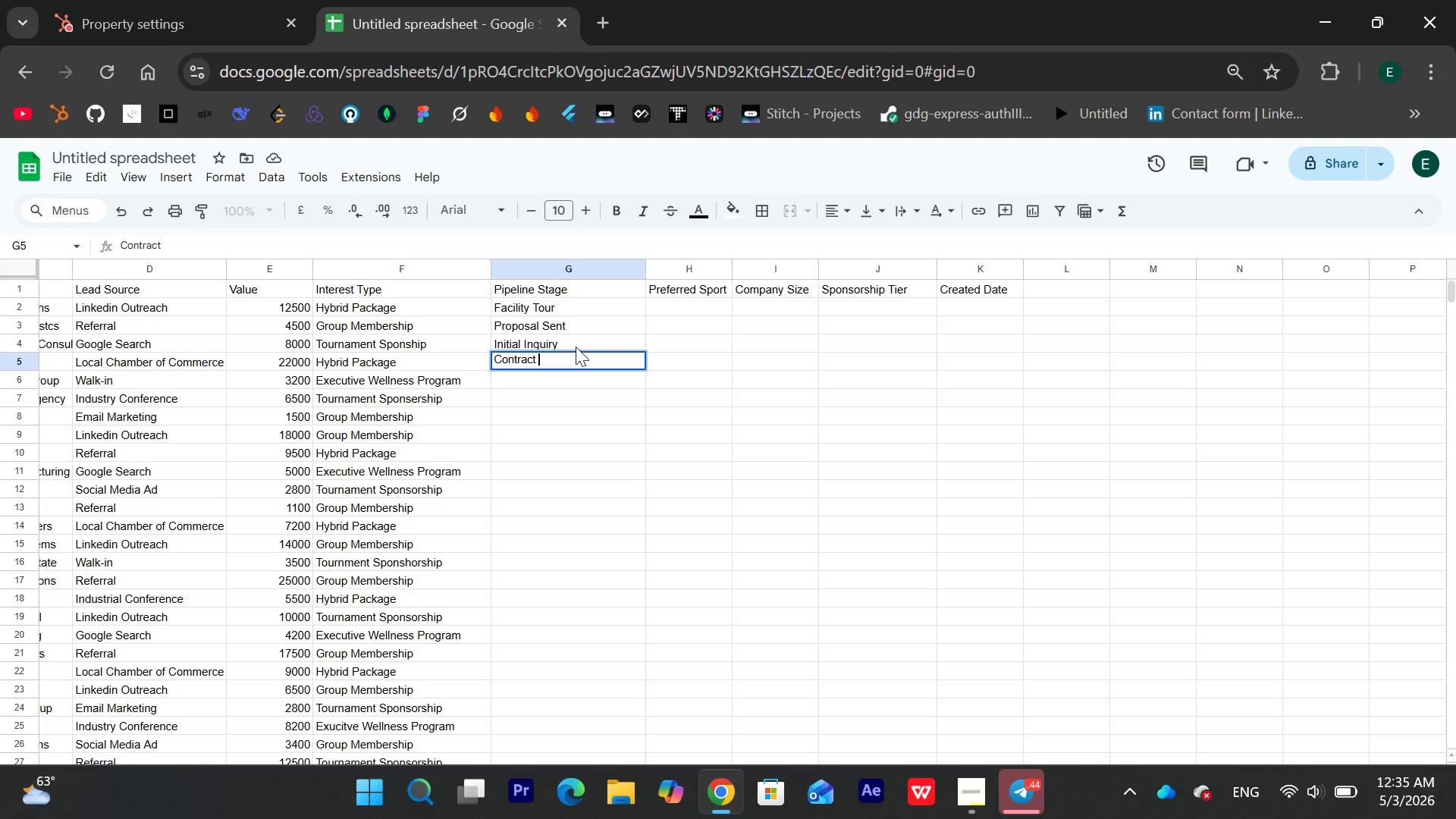 
type(Pending )
 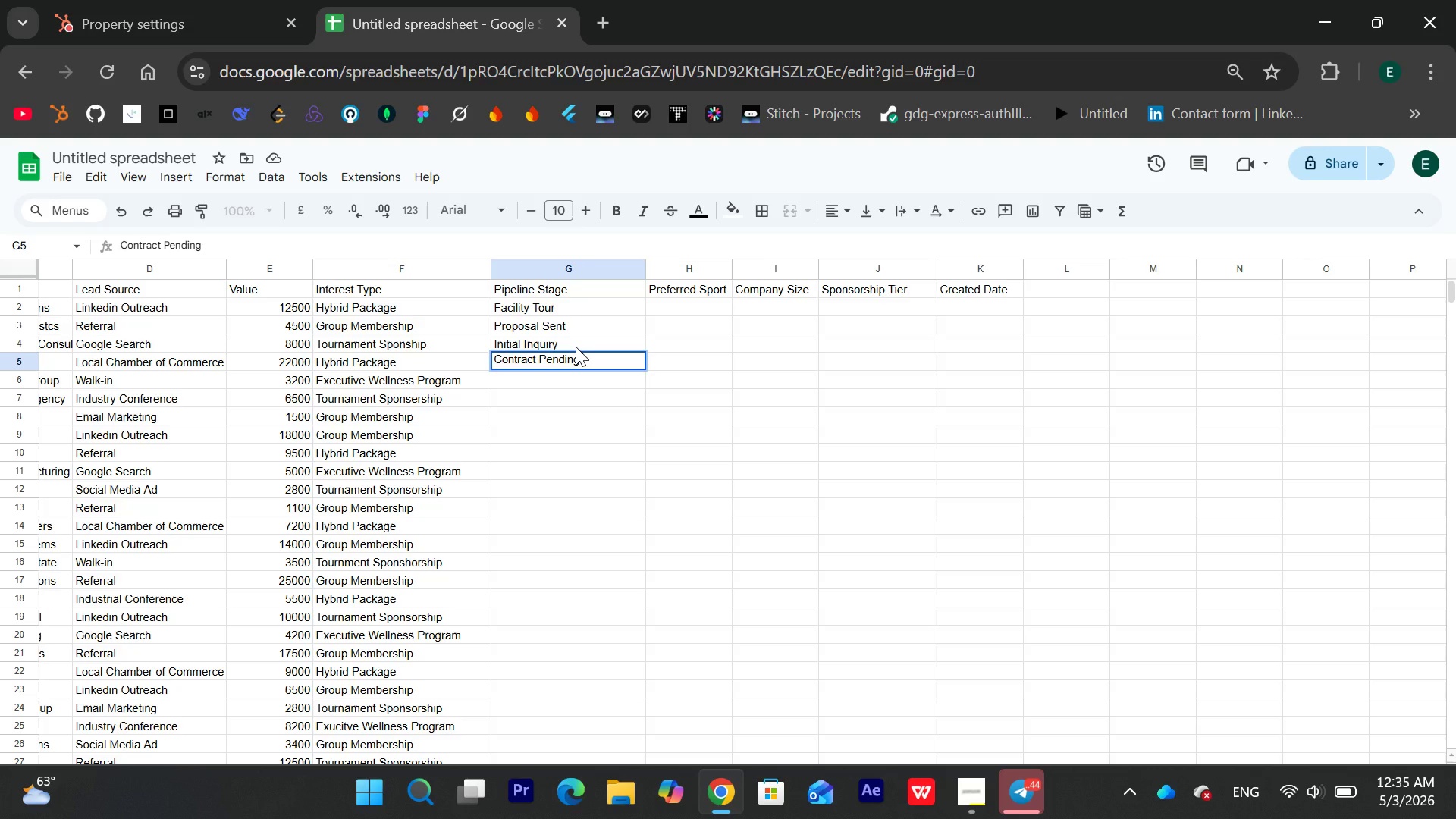 
key(Enter)
 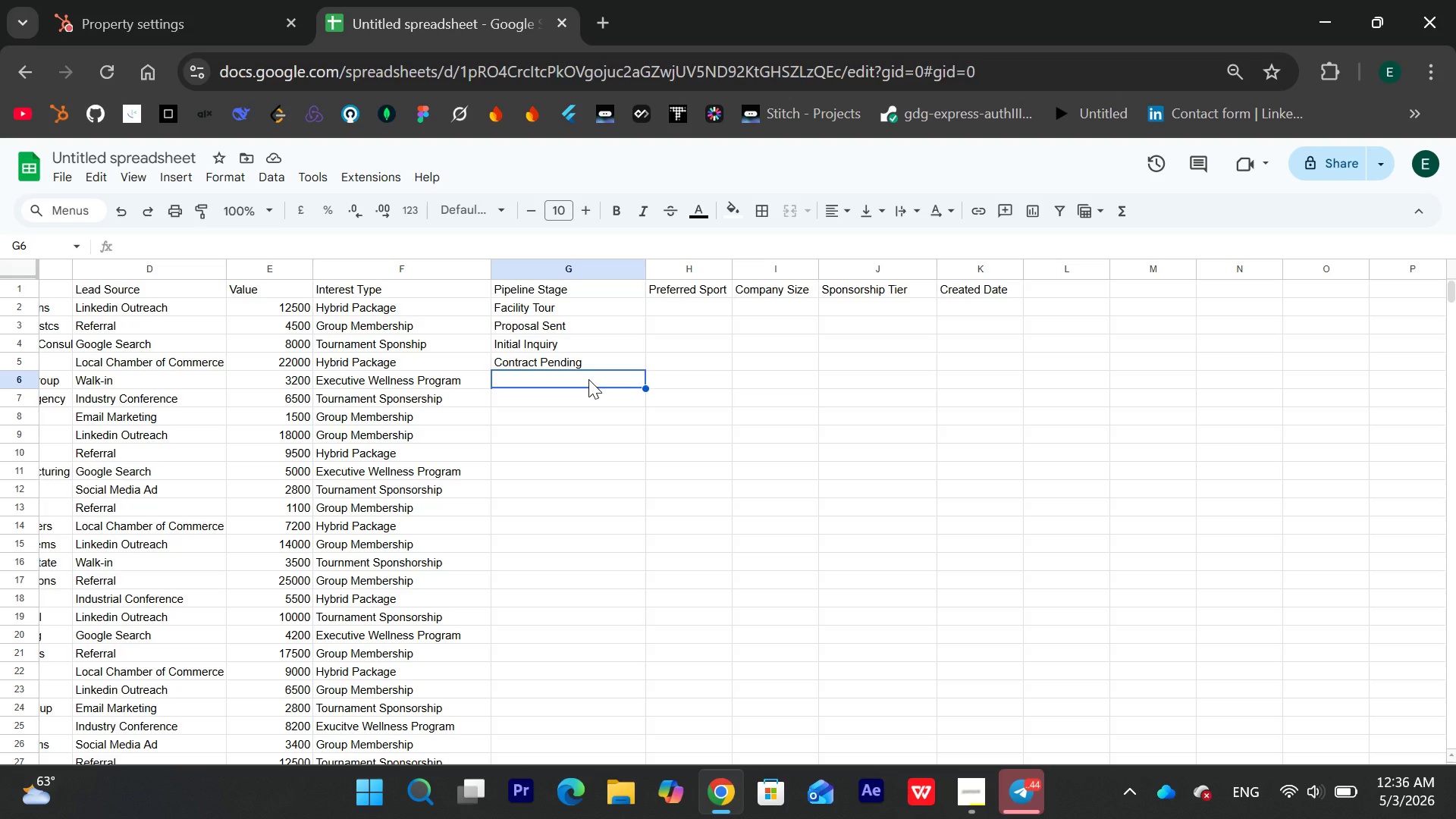 
wait(16.17)
 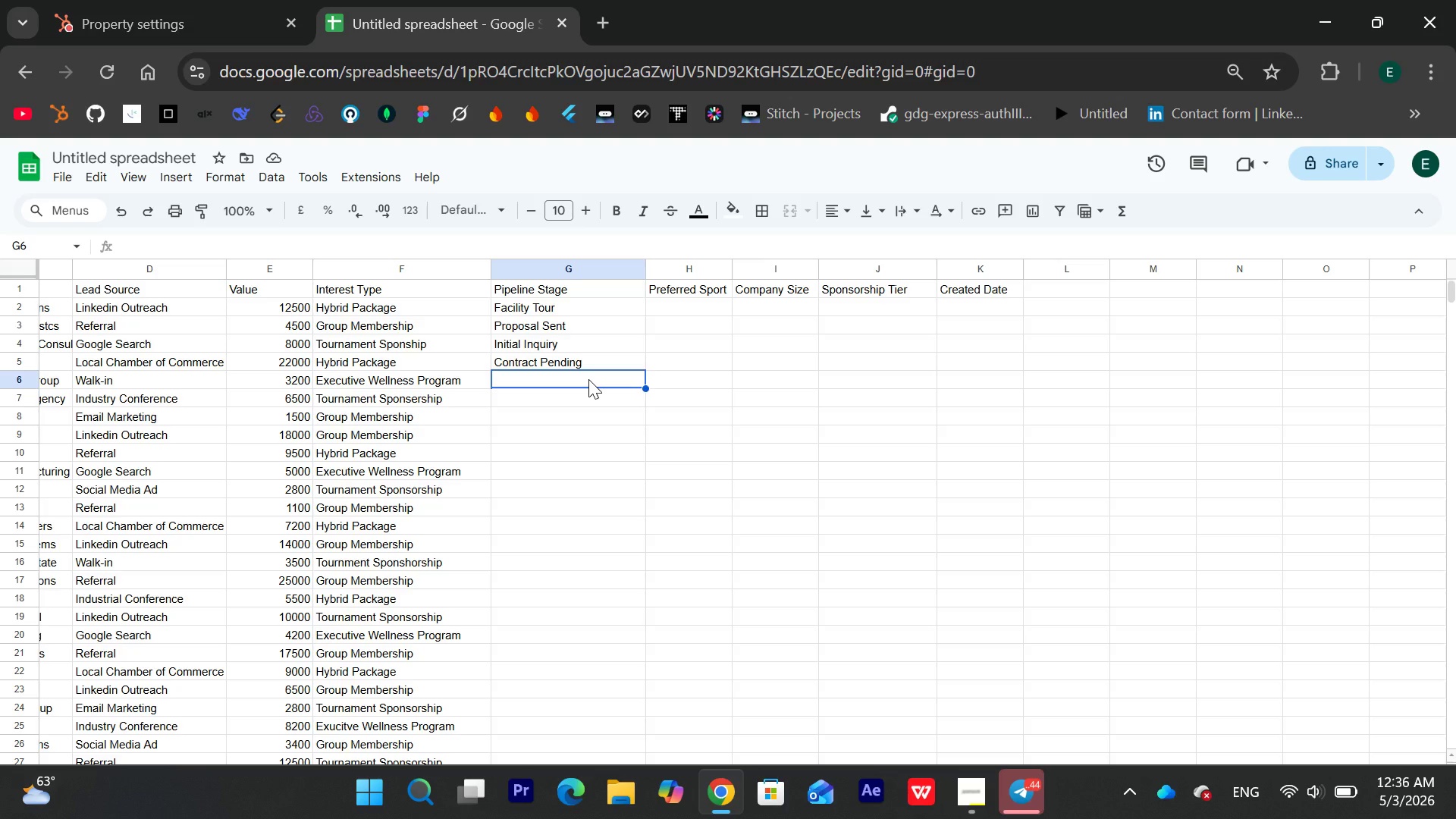 
left_click([580, 381])
 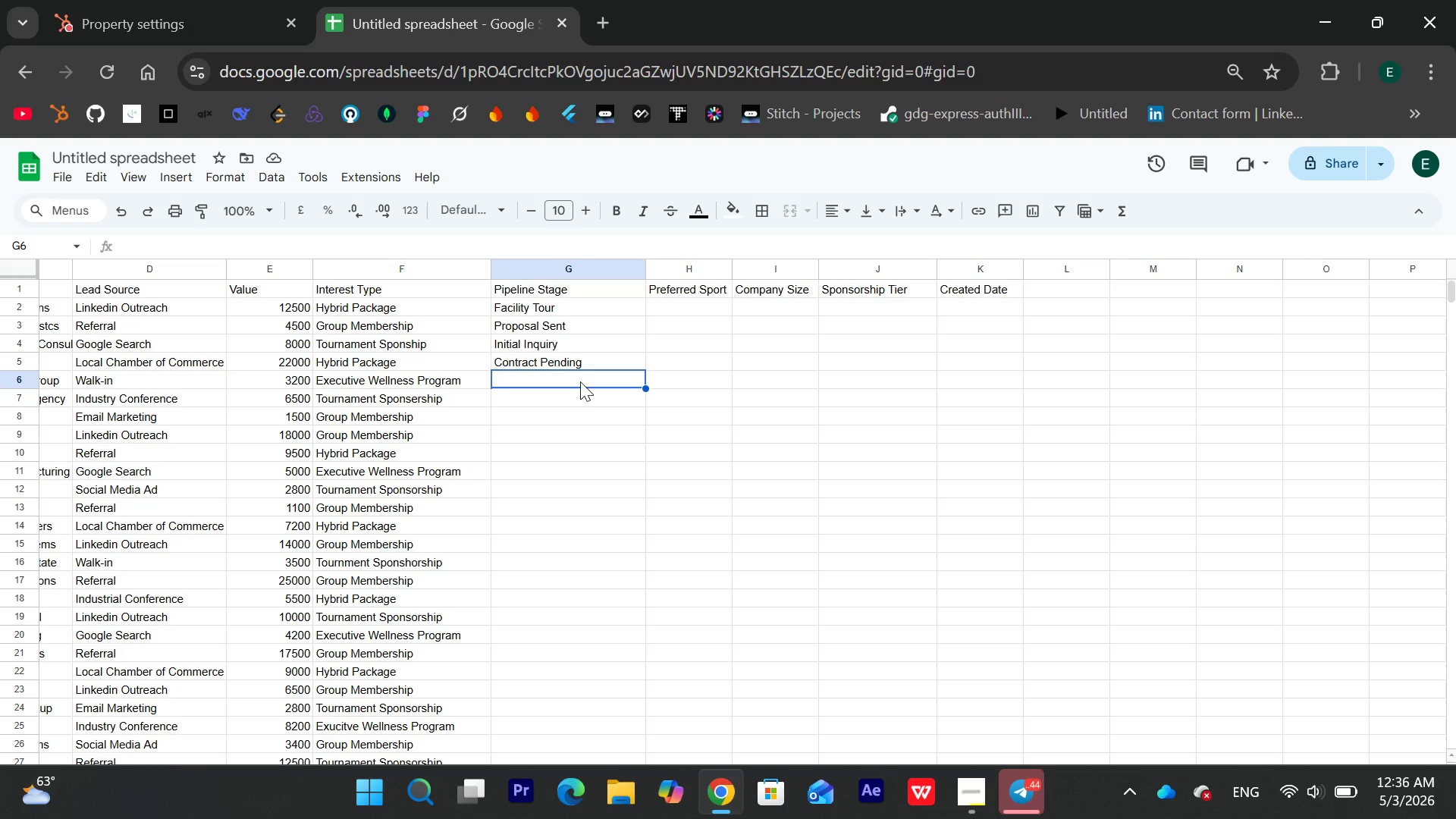 
wait(11.75)
 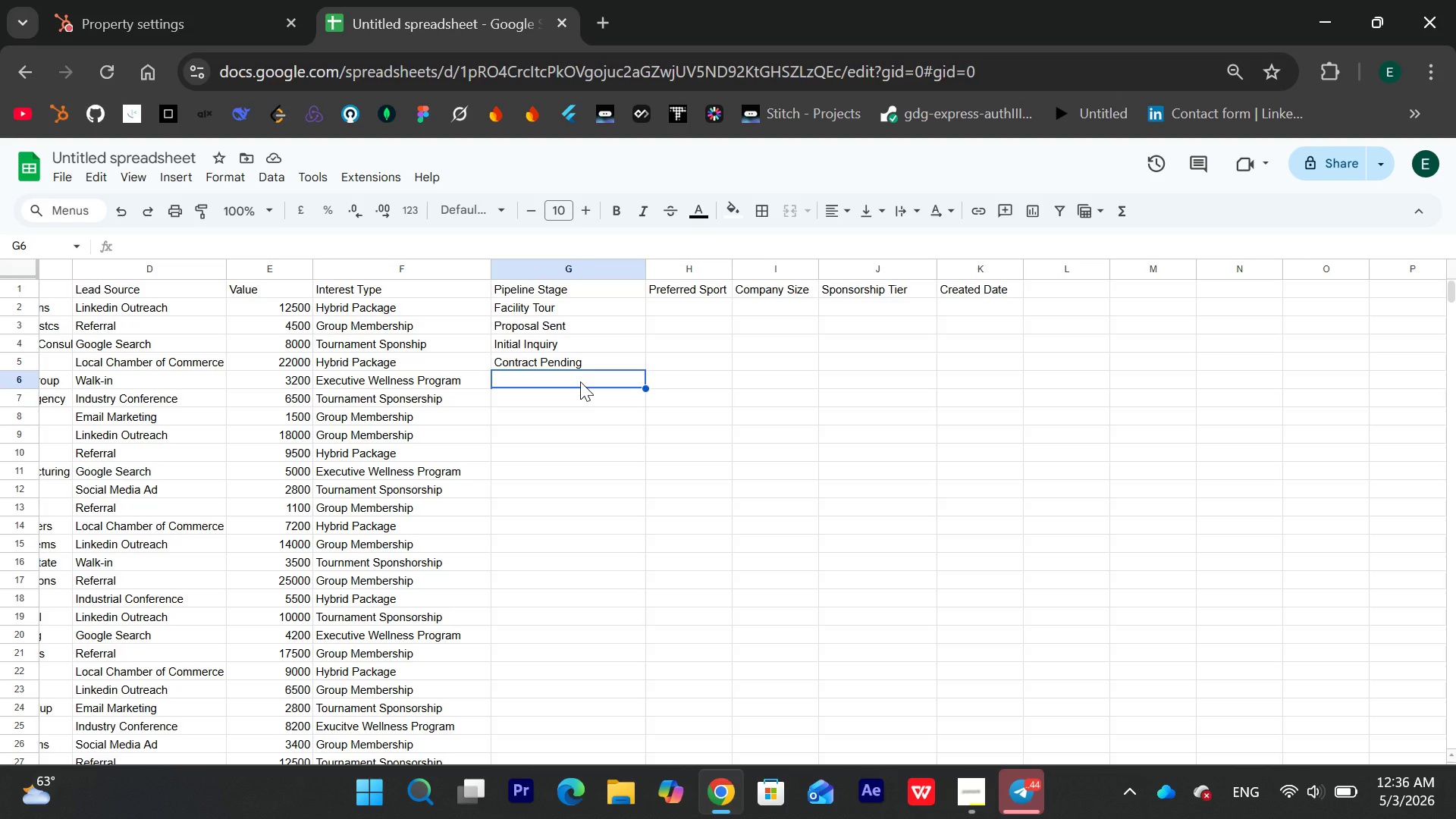 
double_click([587, 381])
 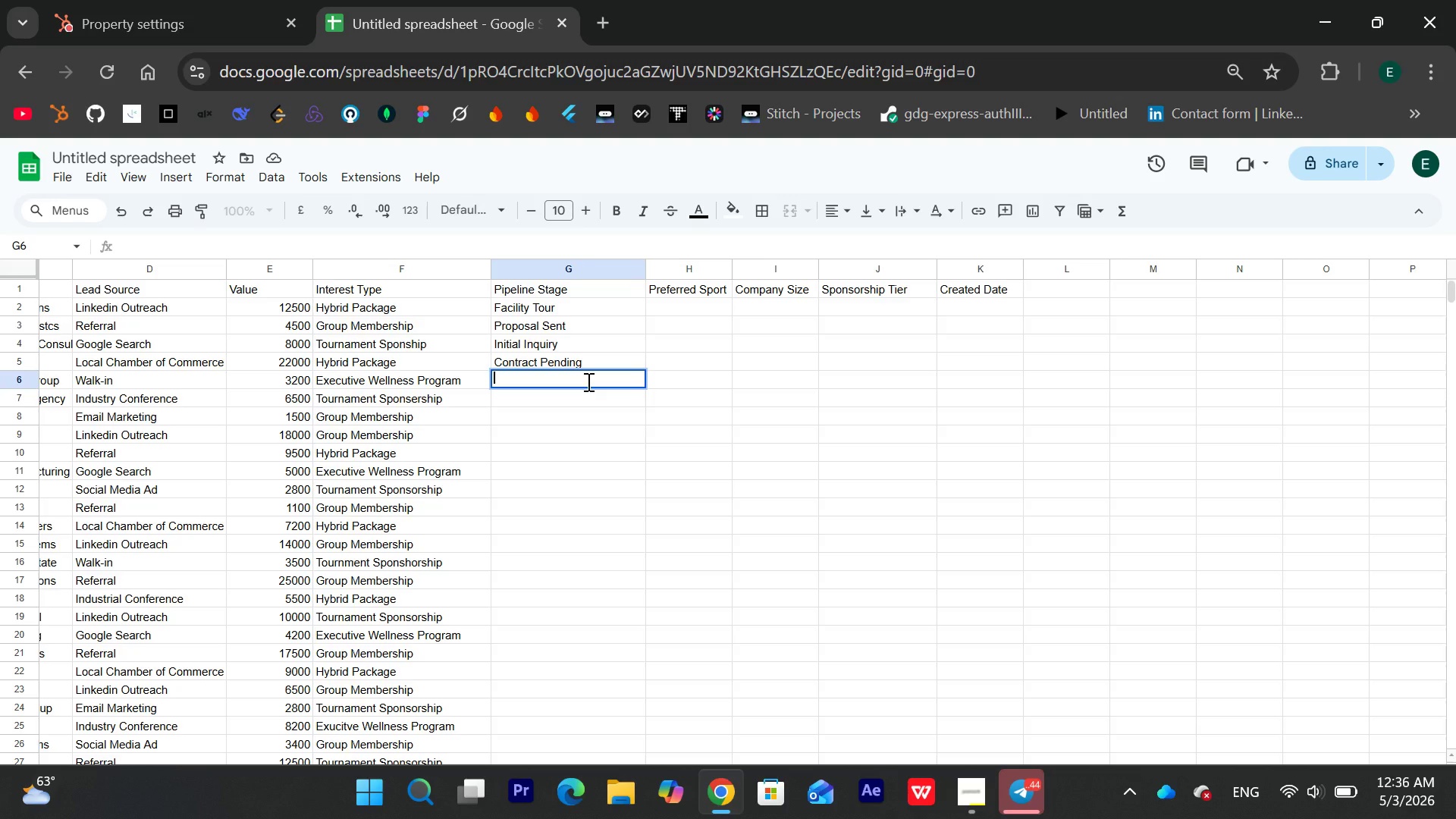 
type(Closed )
 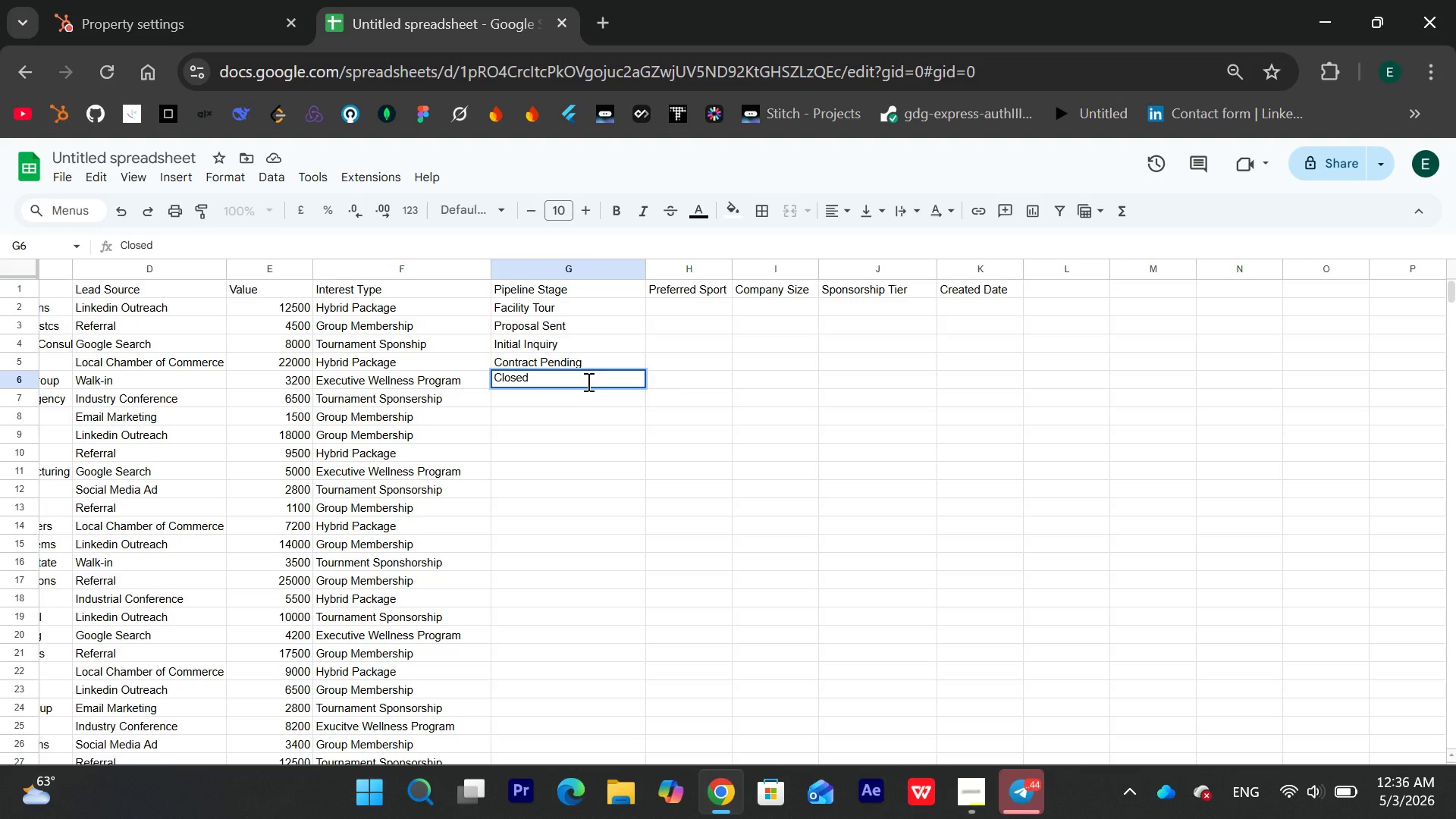 
wait(8.89)
 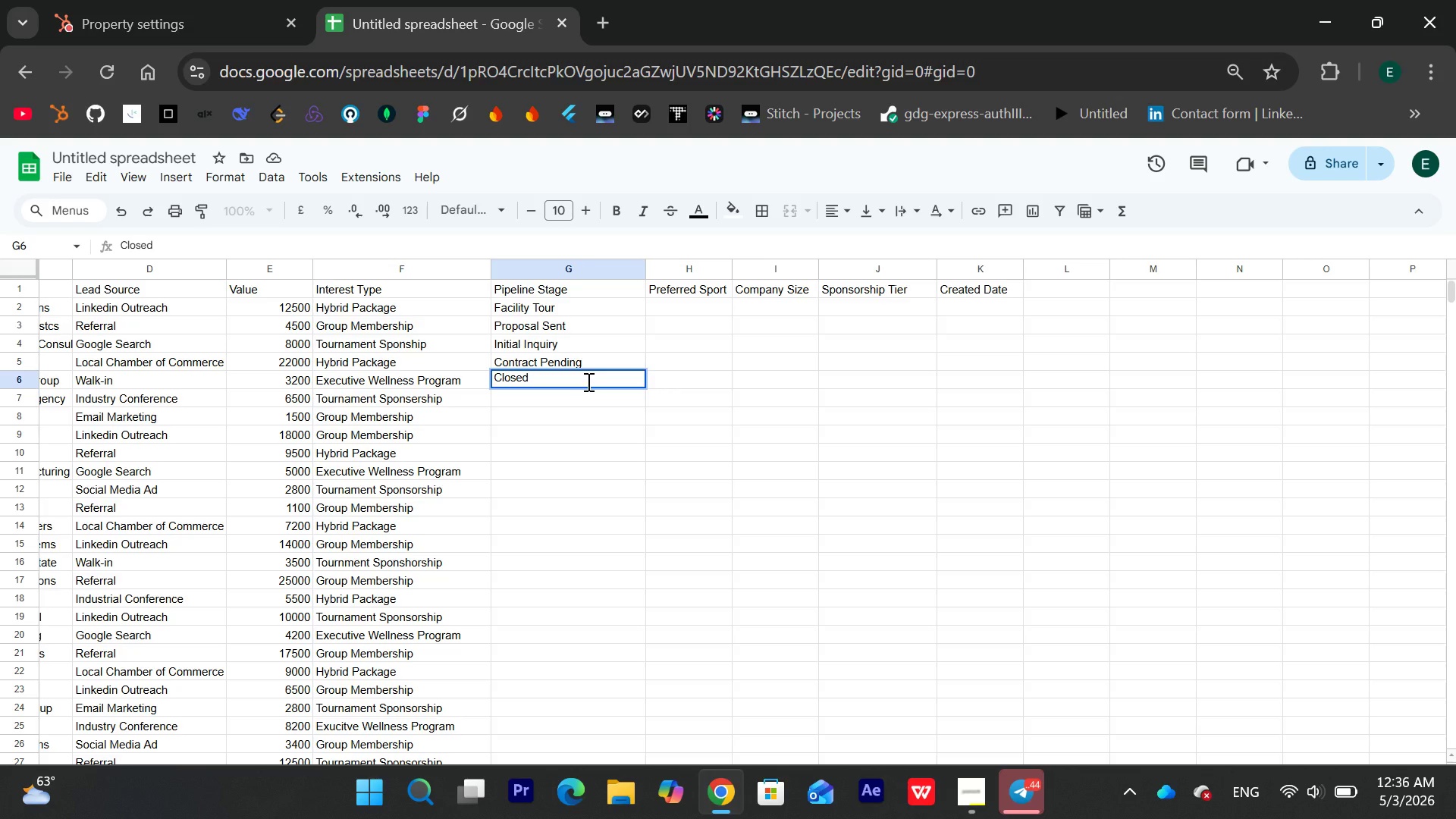 
type(Ped)
key(Backspace)
type(nding )
 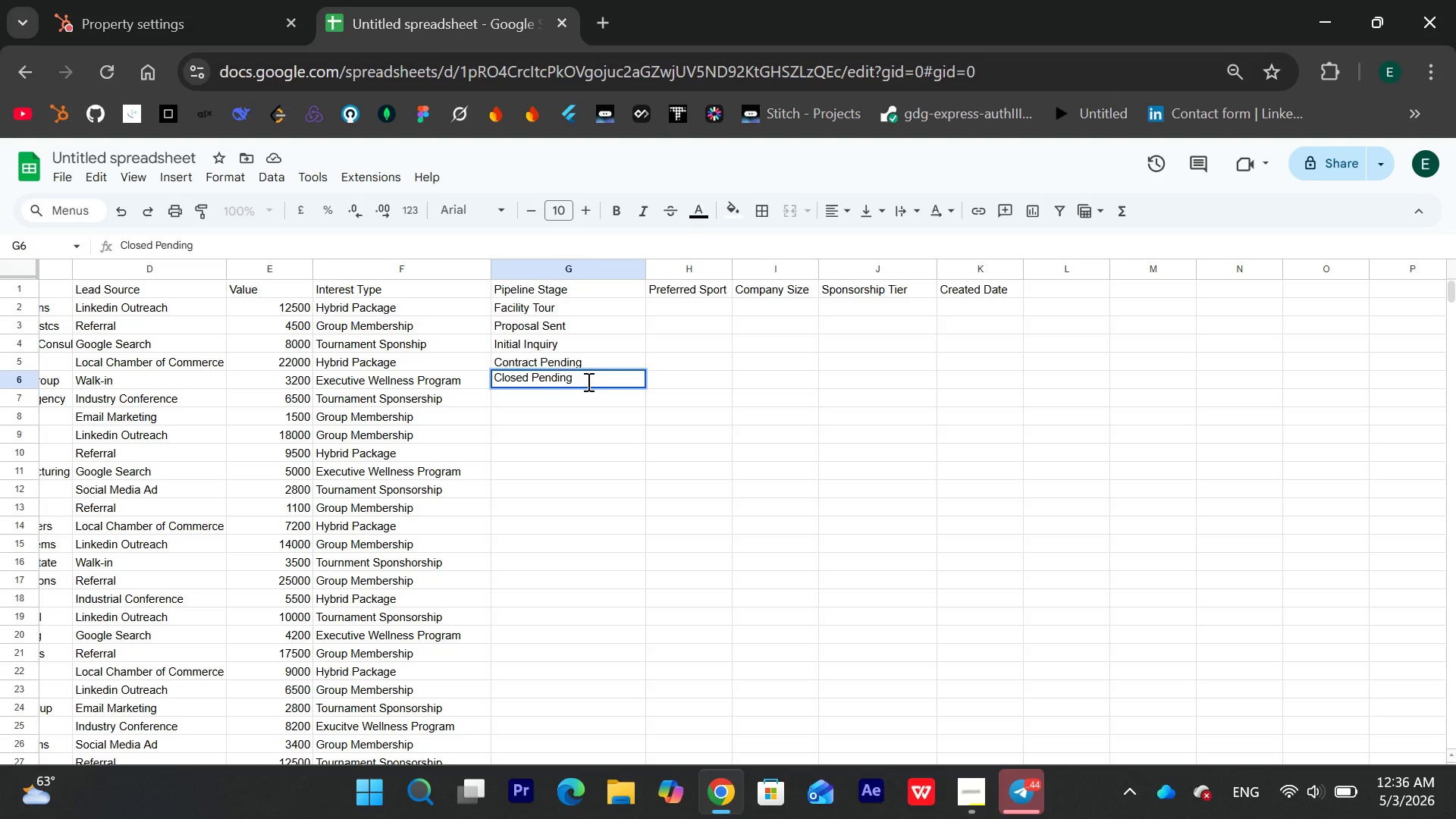 
key(Enter)
 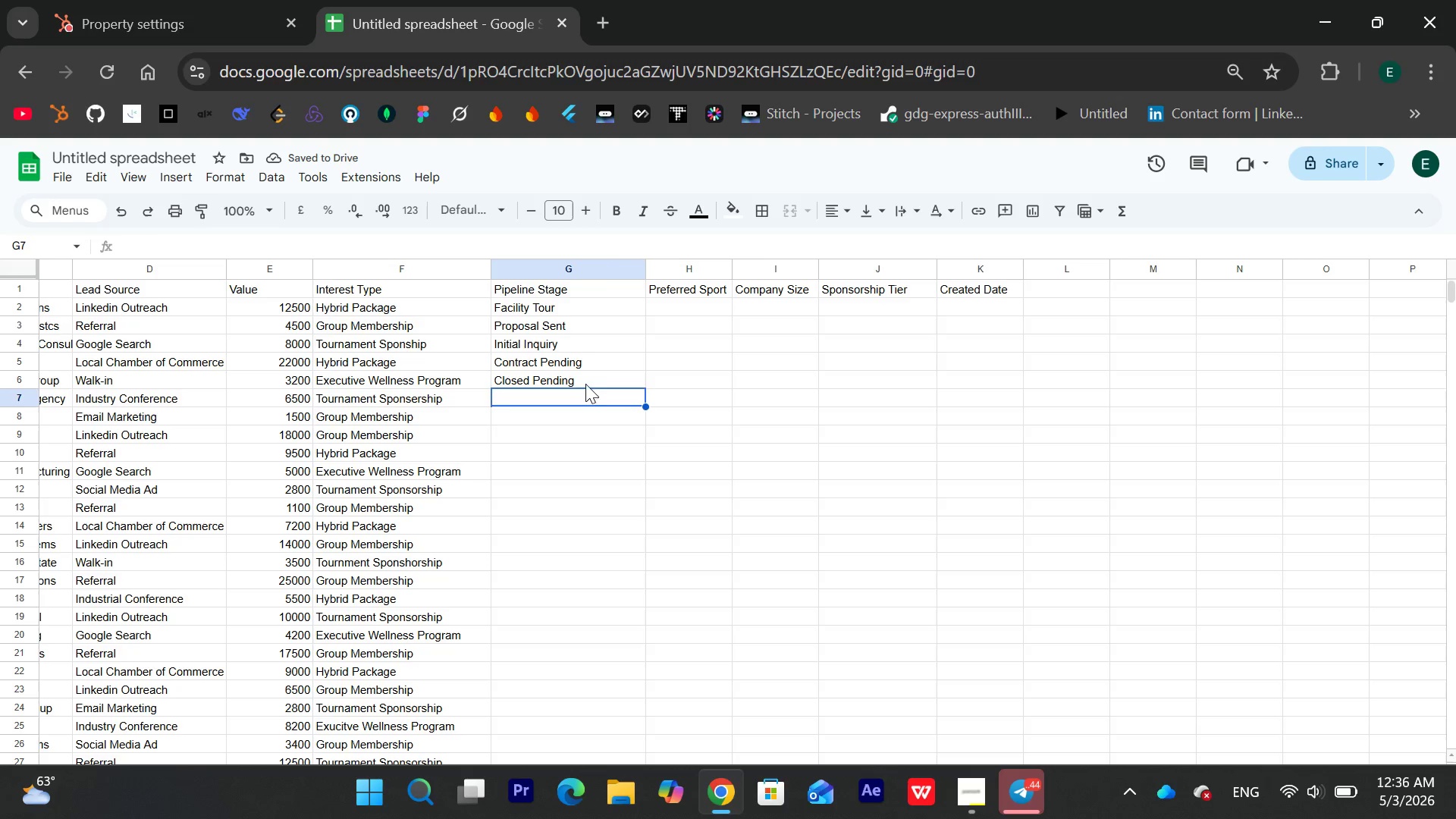 
double_click([578, 394])
 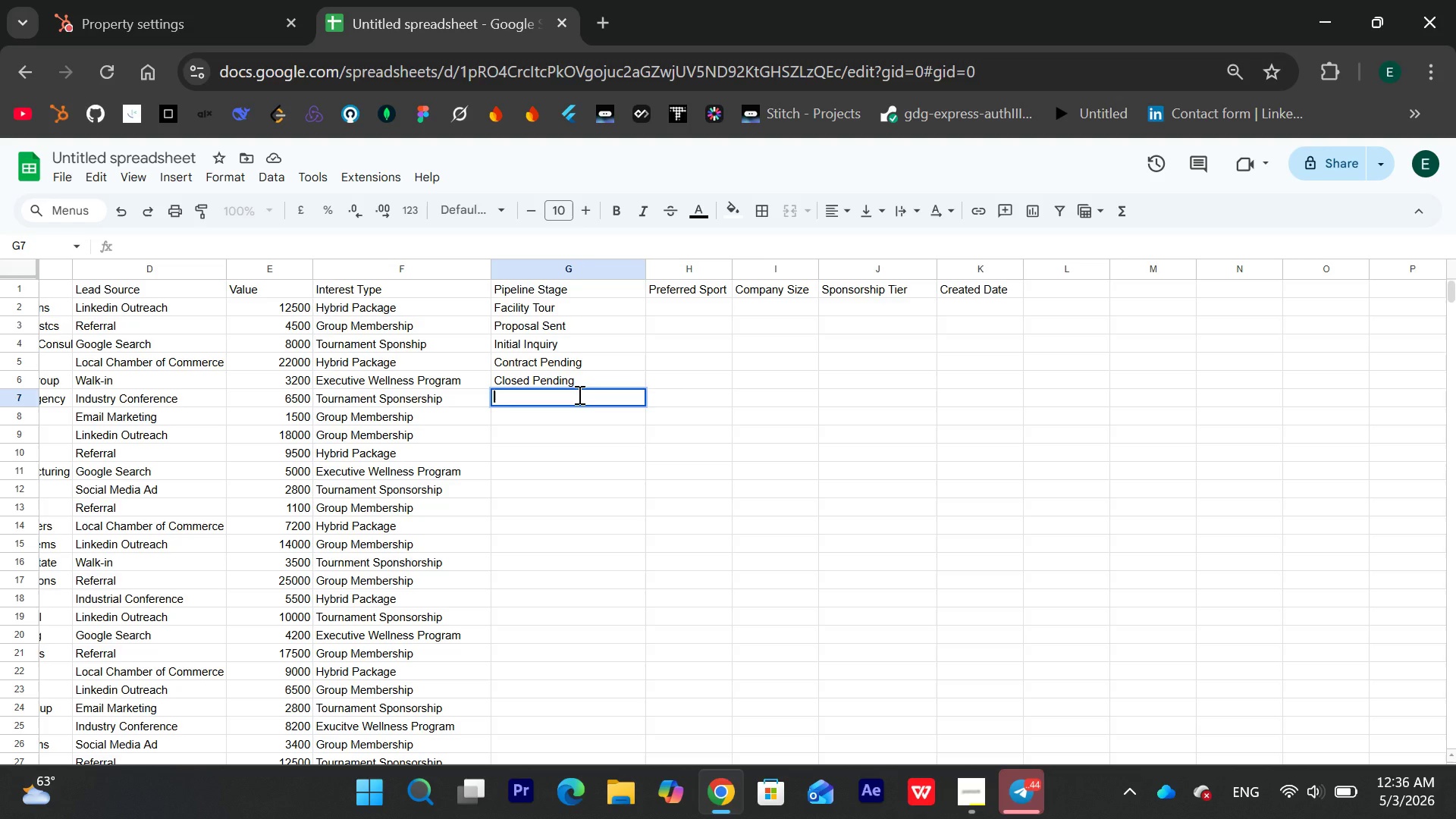 
wait(9.67)
 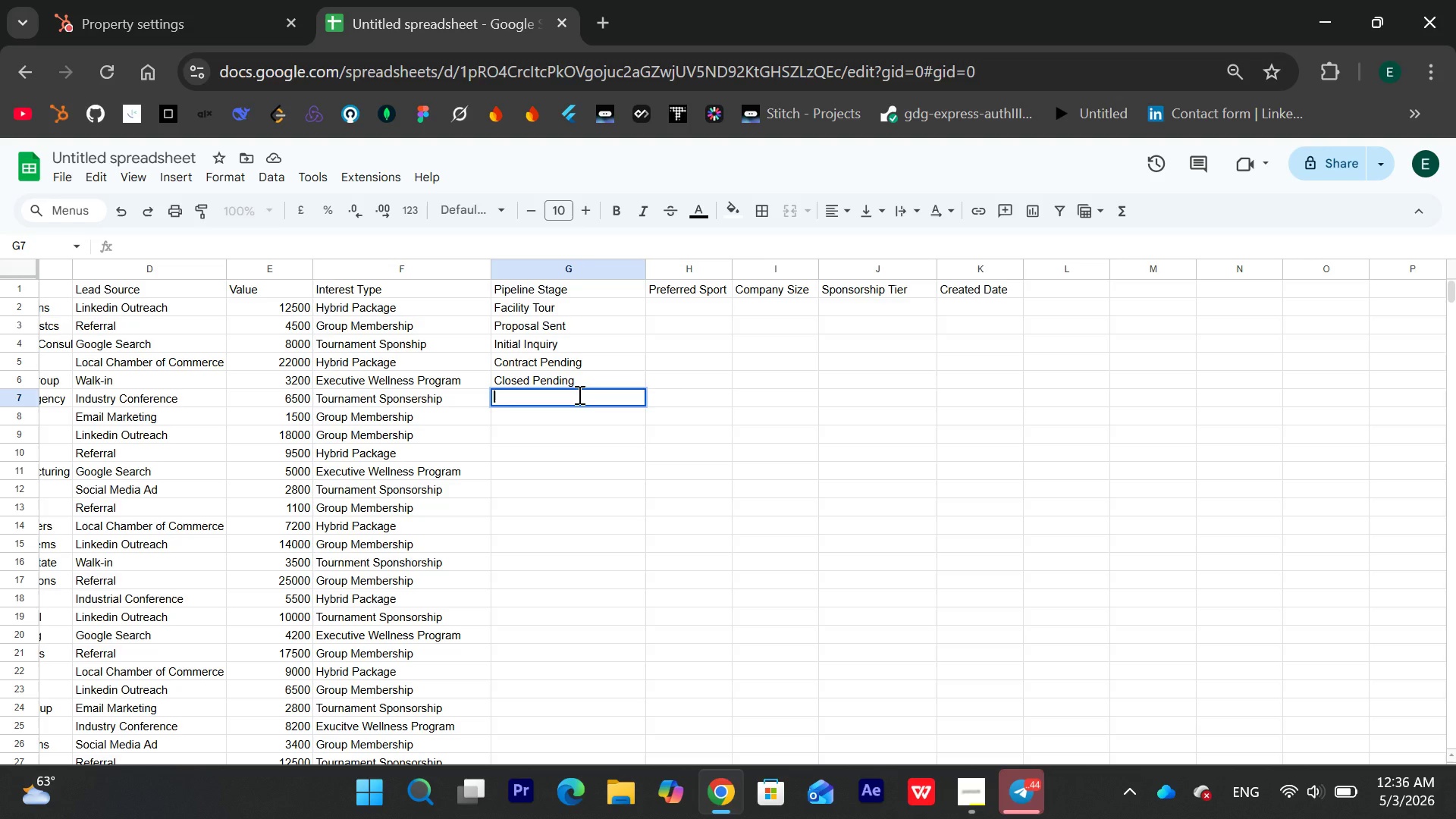 
double_click([582, 379])
 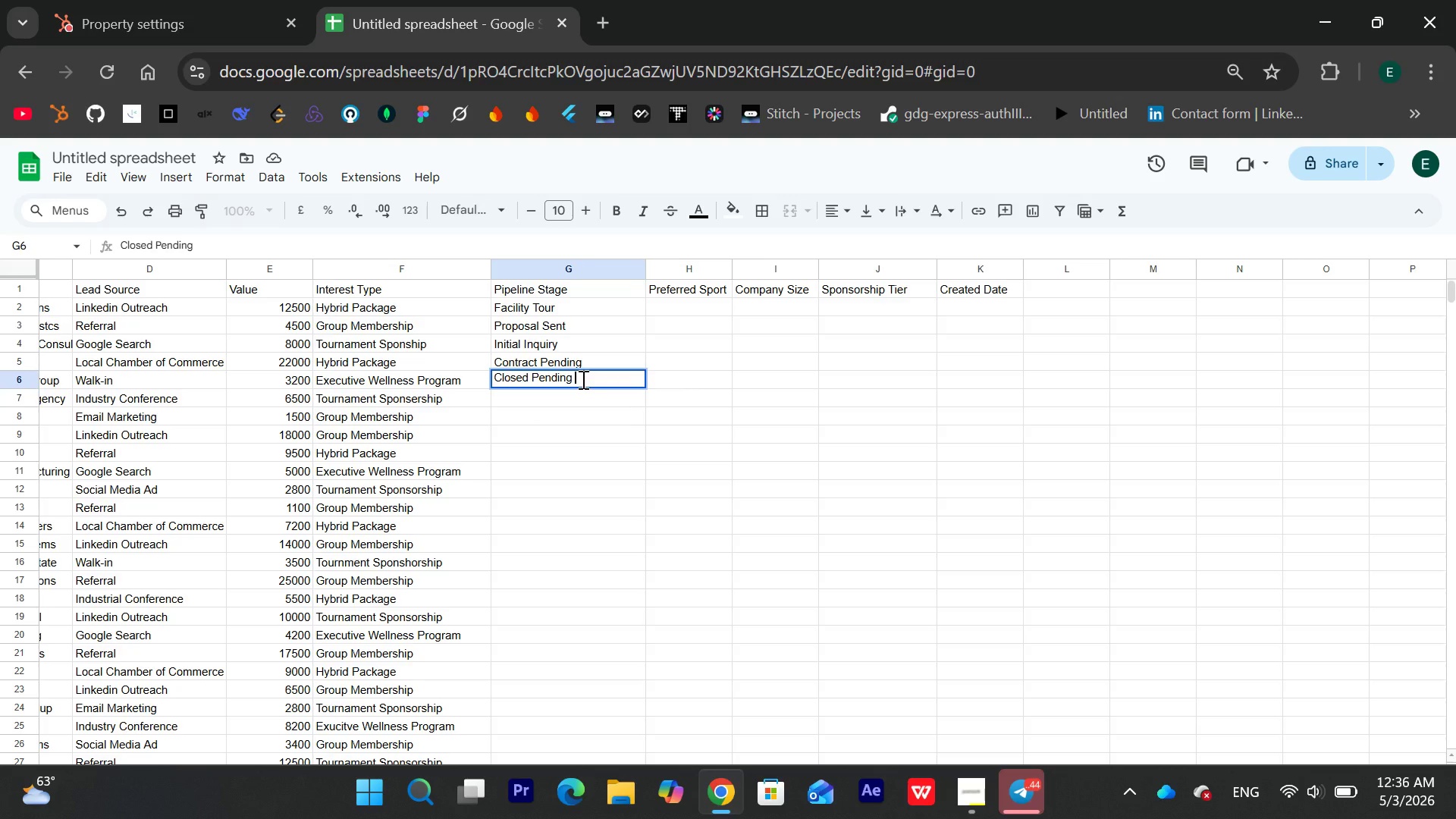 
left_click([582, 379])
 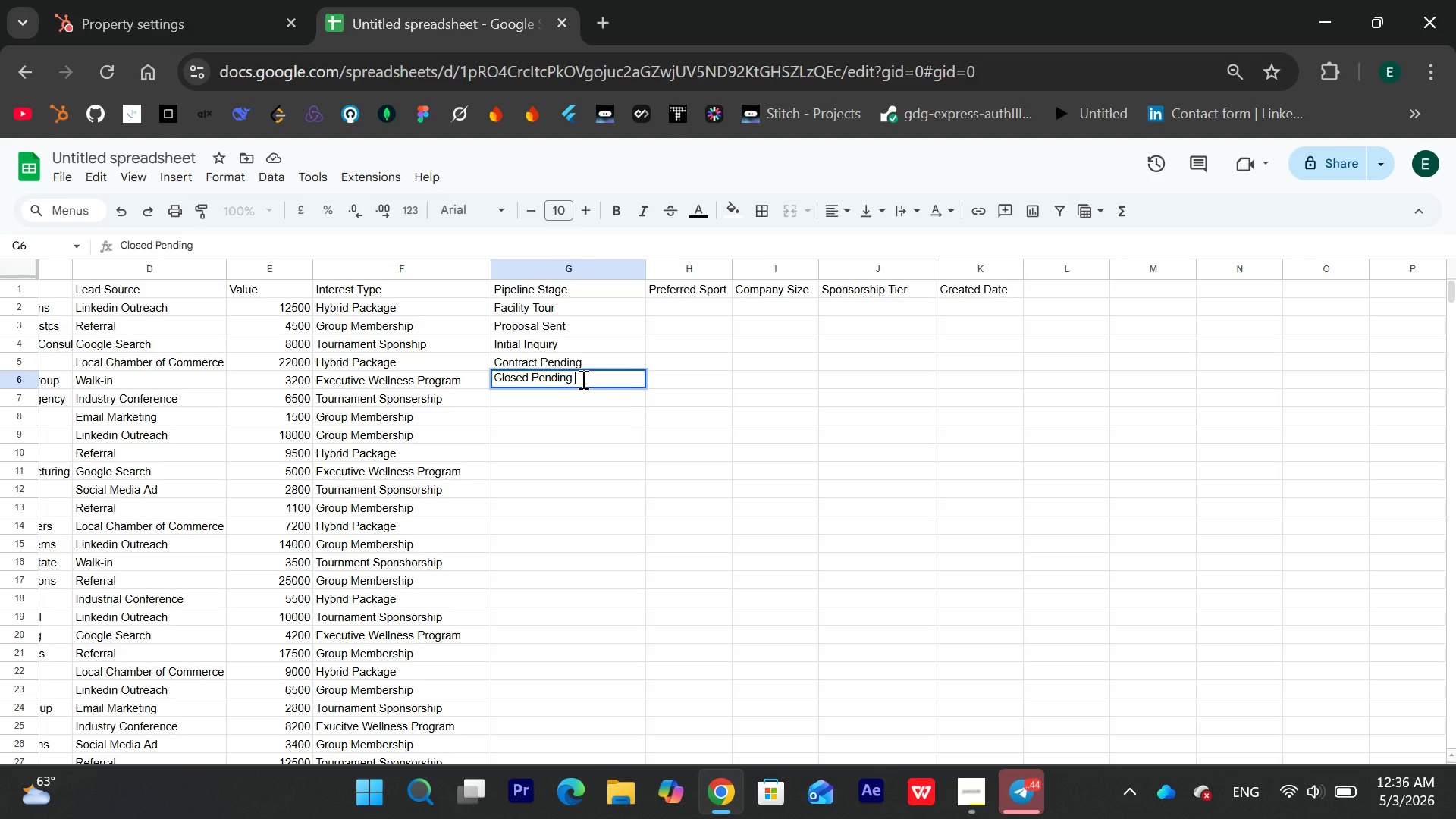 
key(Backspace)
key(Backspace)
key(Backspace)
key(Backspace)
key(Backspace)
key(Backspace)
key(Backspace)
key(Backspace)
type(Won)
 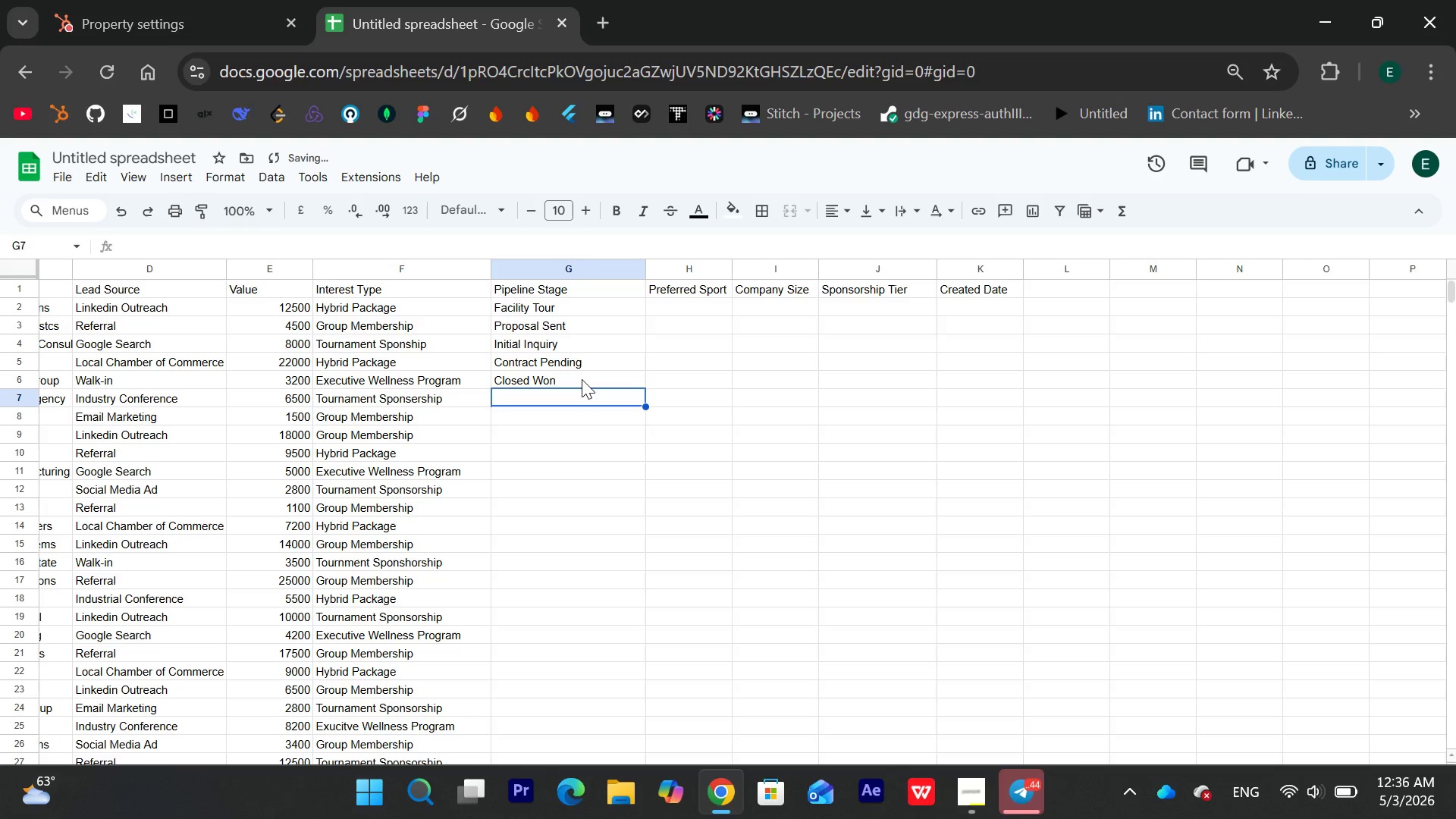 
 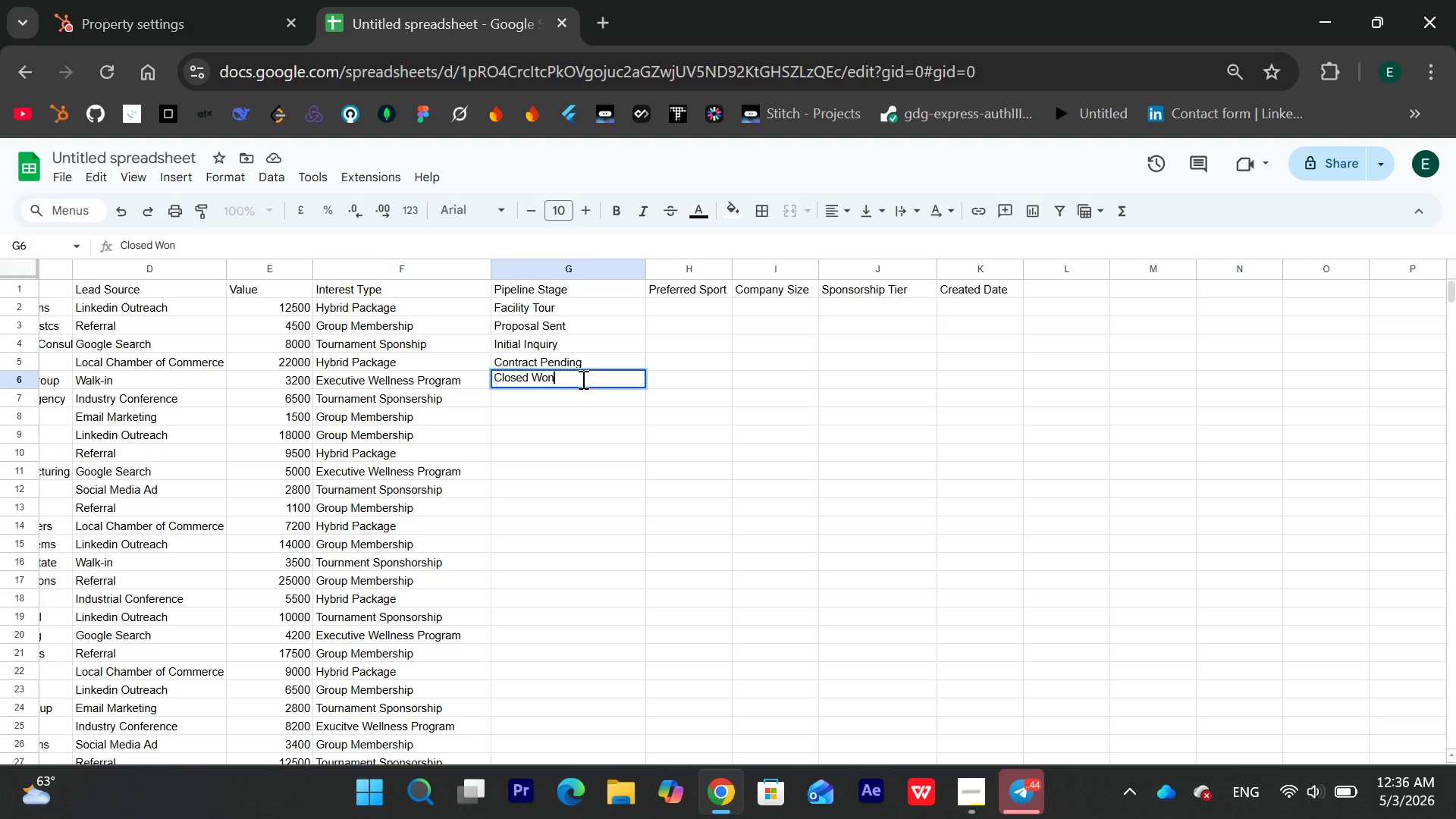 
key(Enter)
 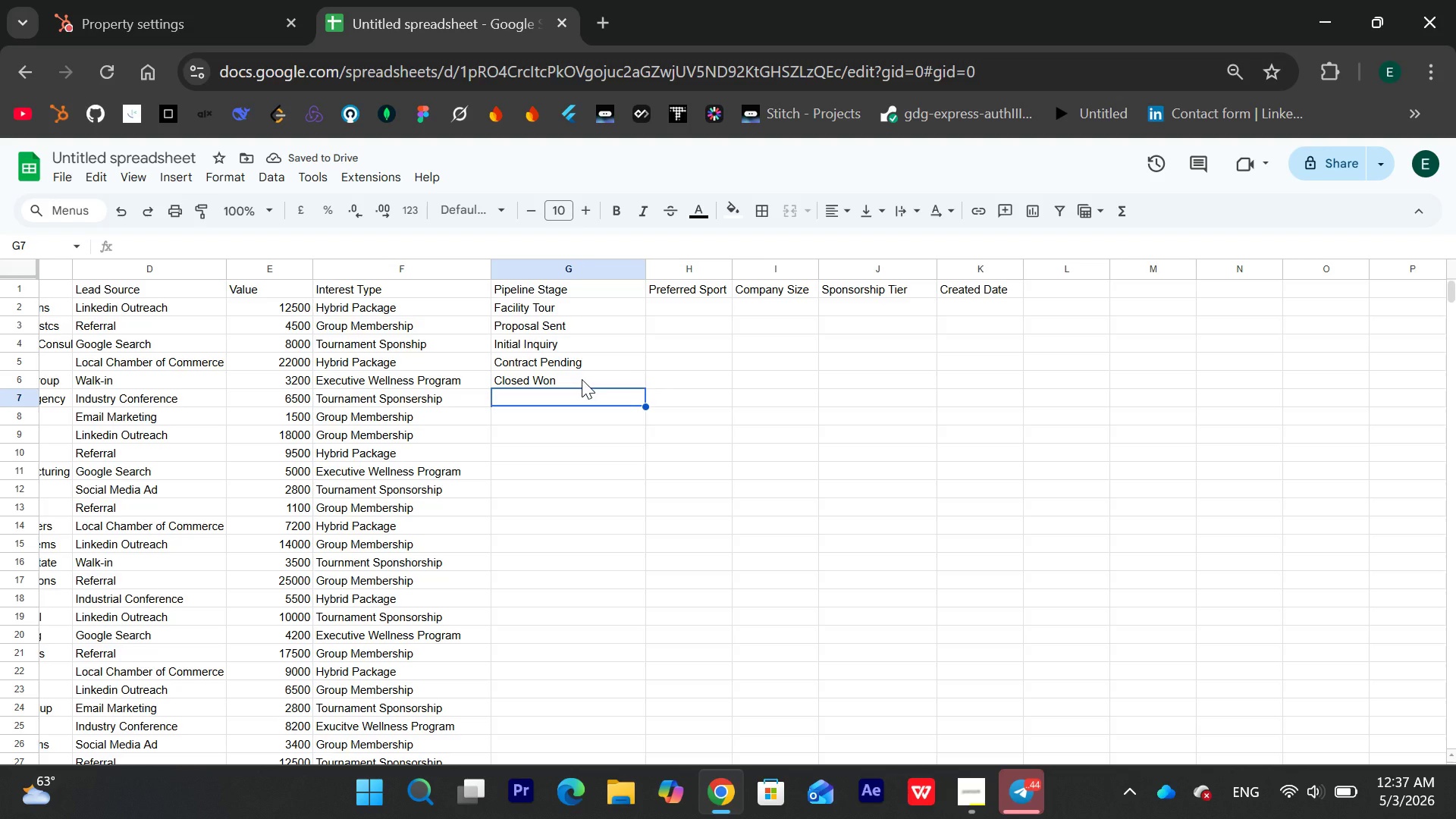 
wait(5.72)
 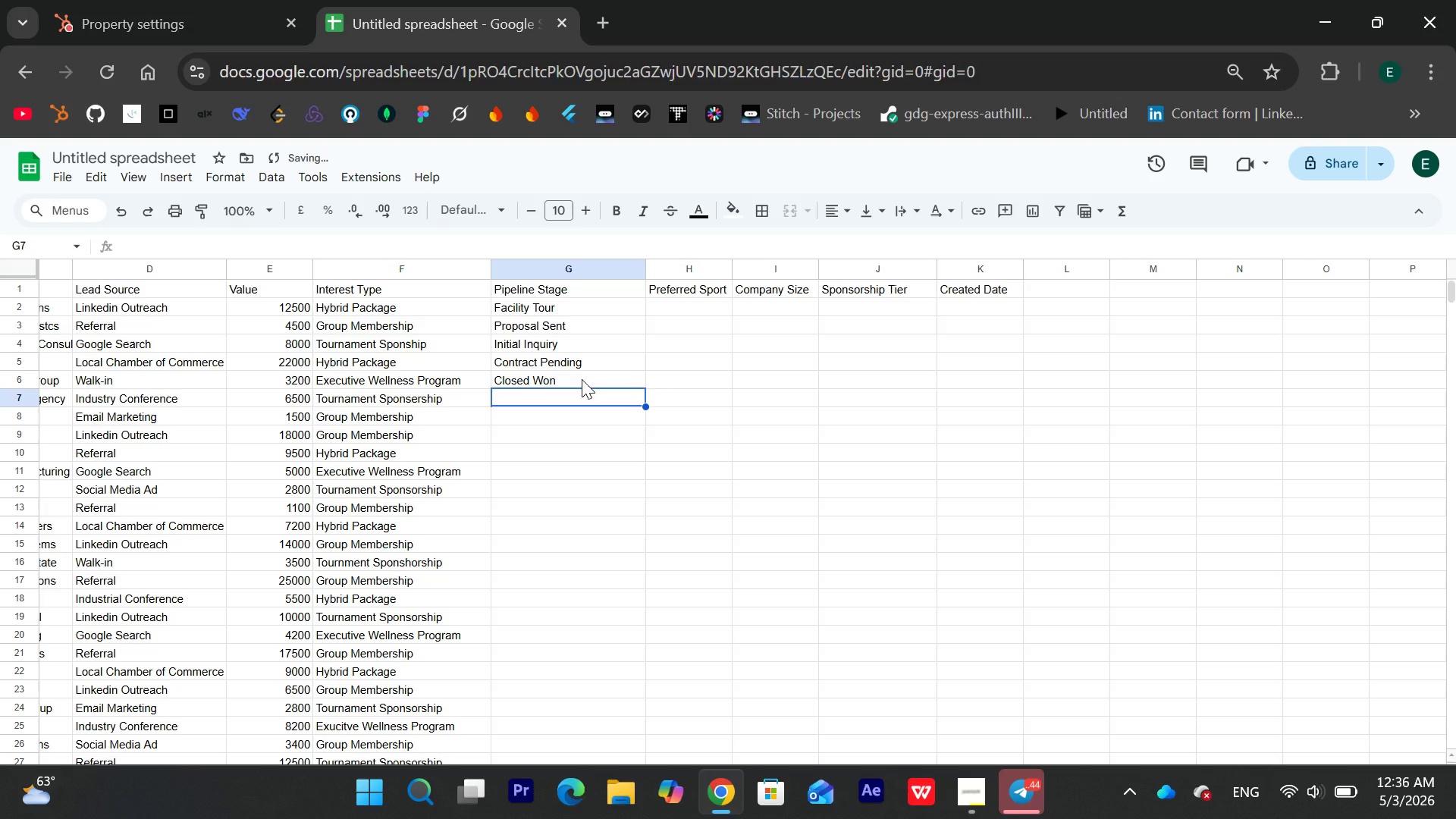 
double_click([551, 395])
 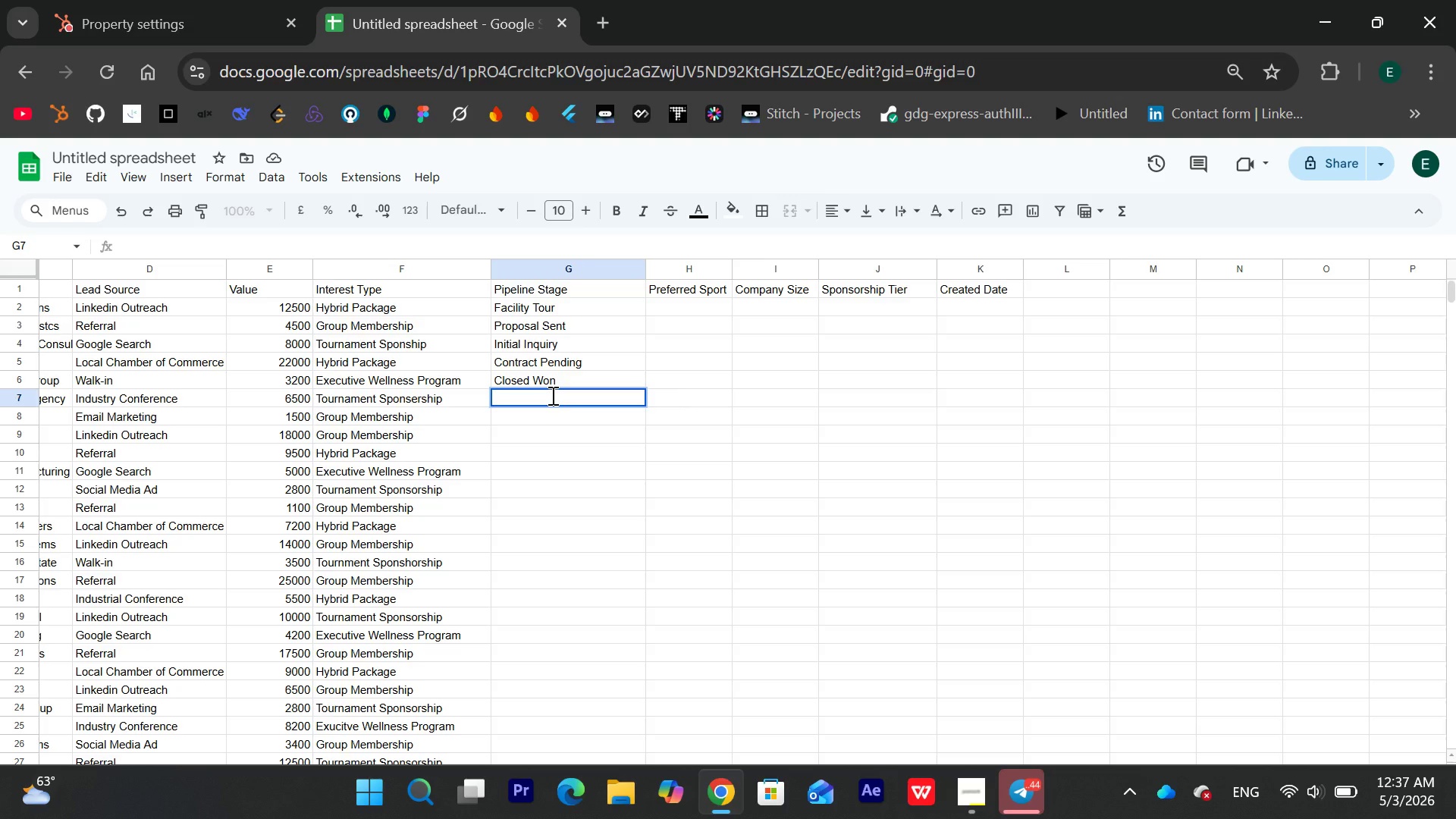 
wait(29.44)
 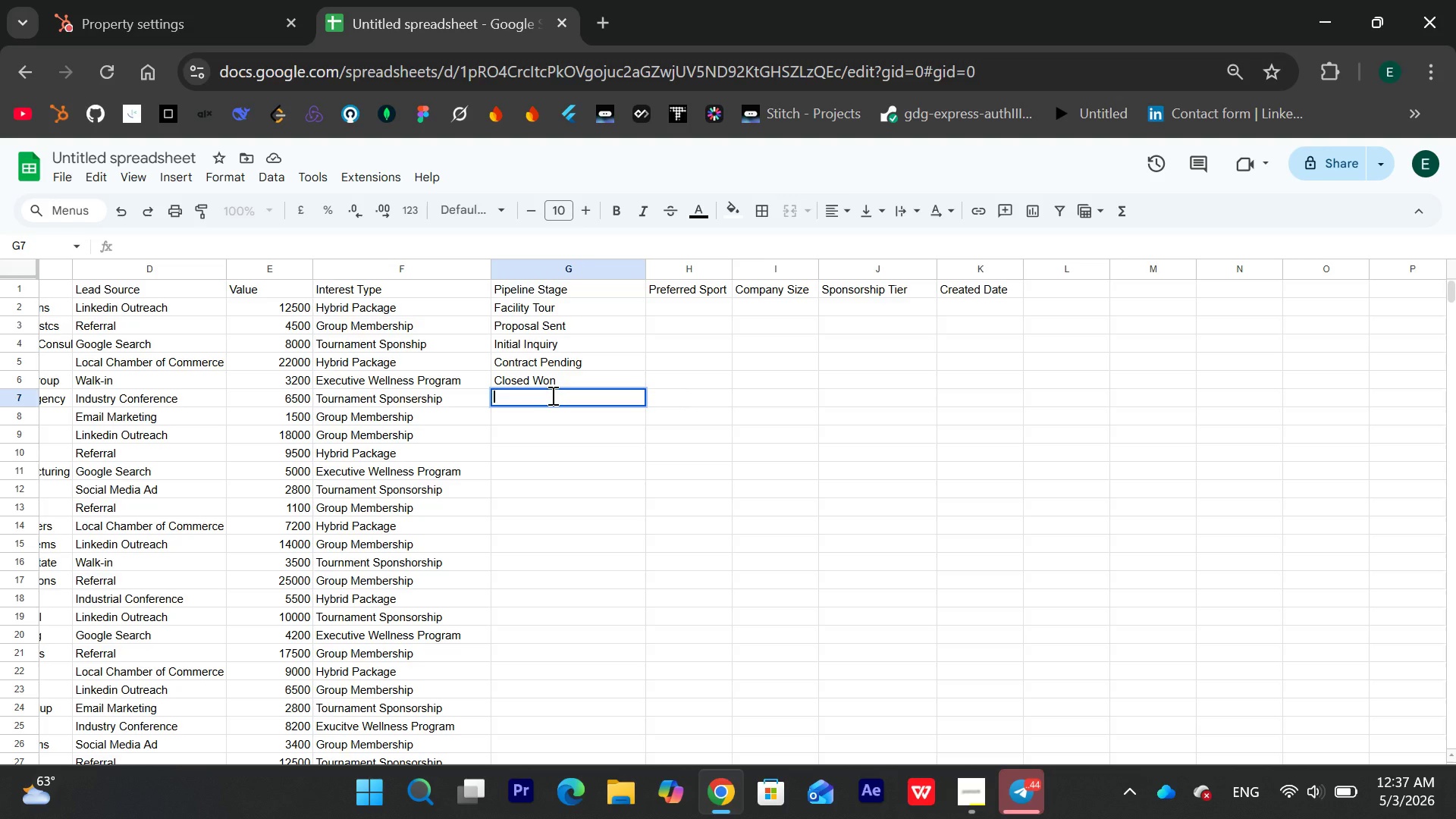 
type(Facility Tour )
 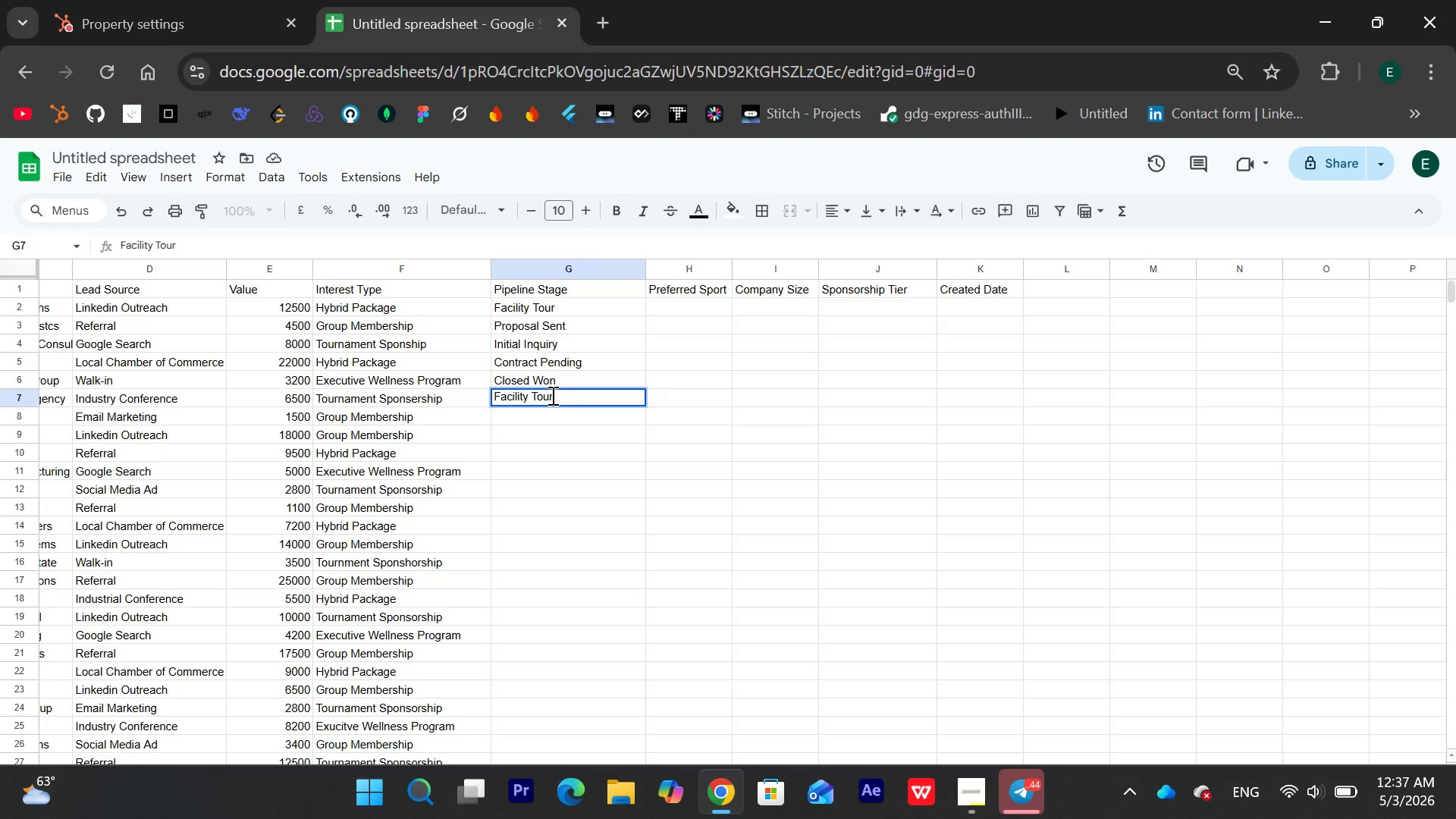 
key(Enter)
 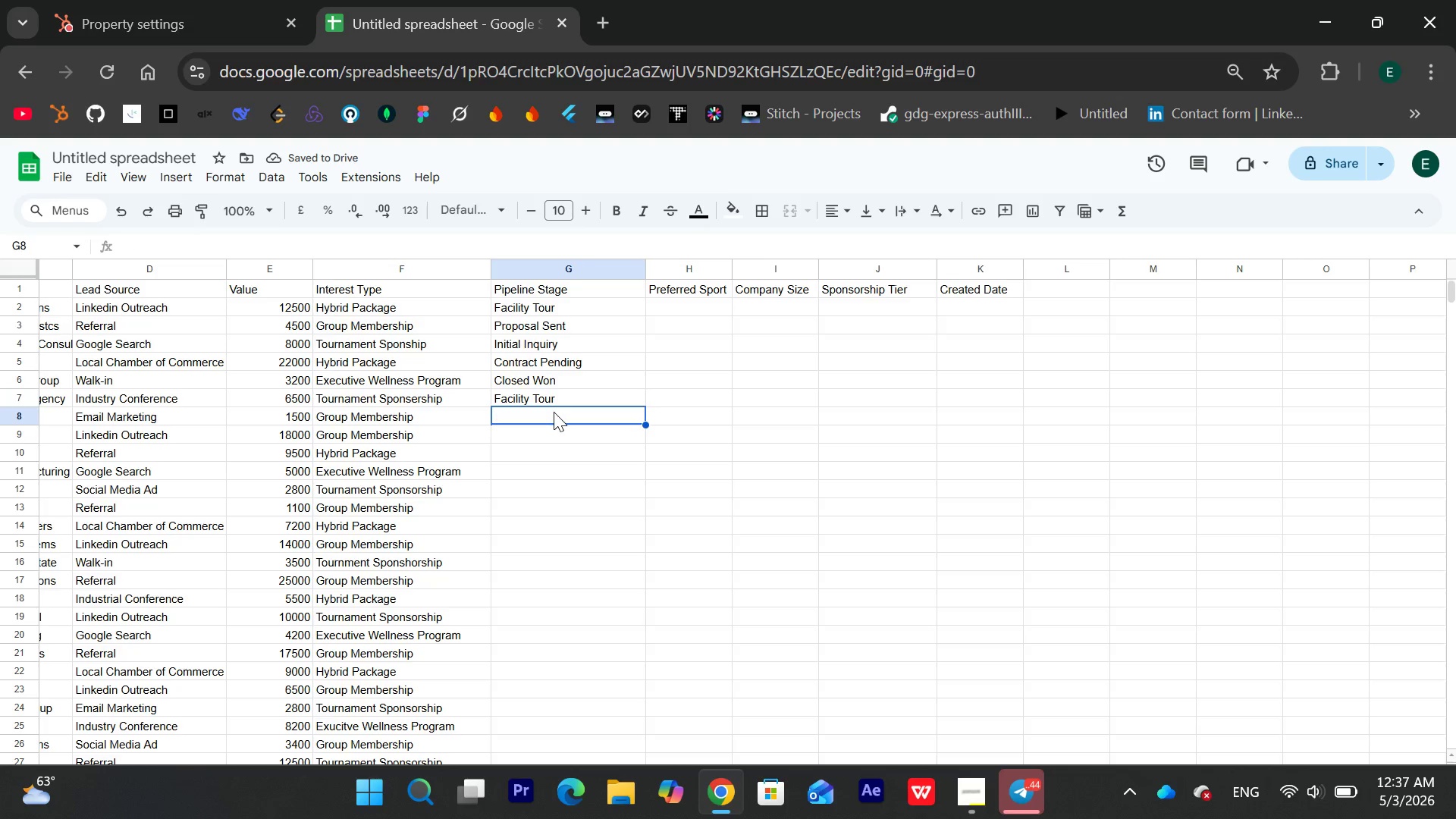 
left_click([548, 413])
 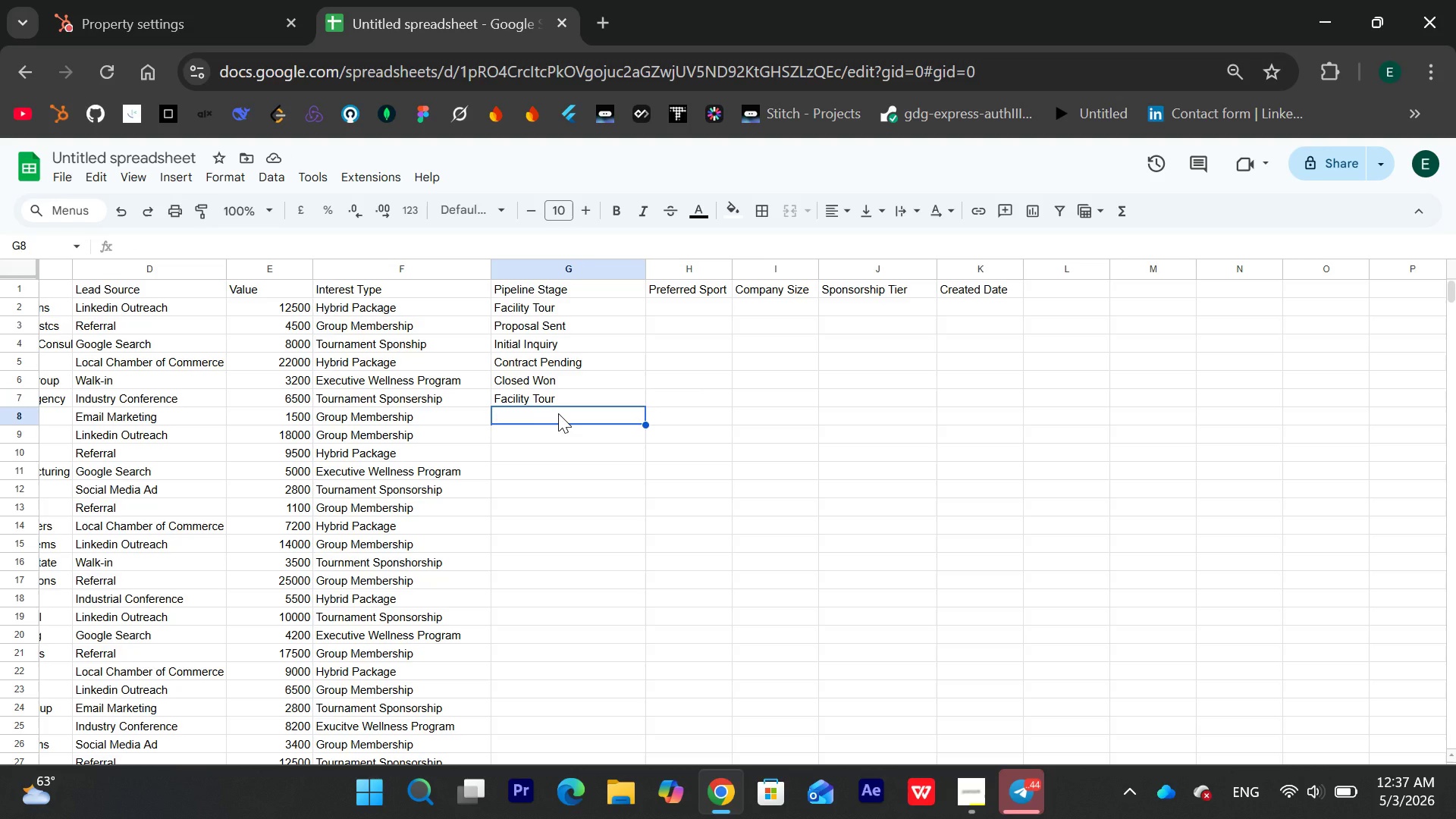 
wait(9.3)
 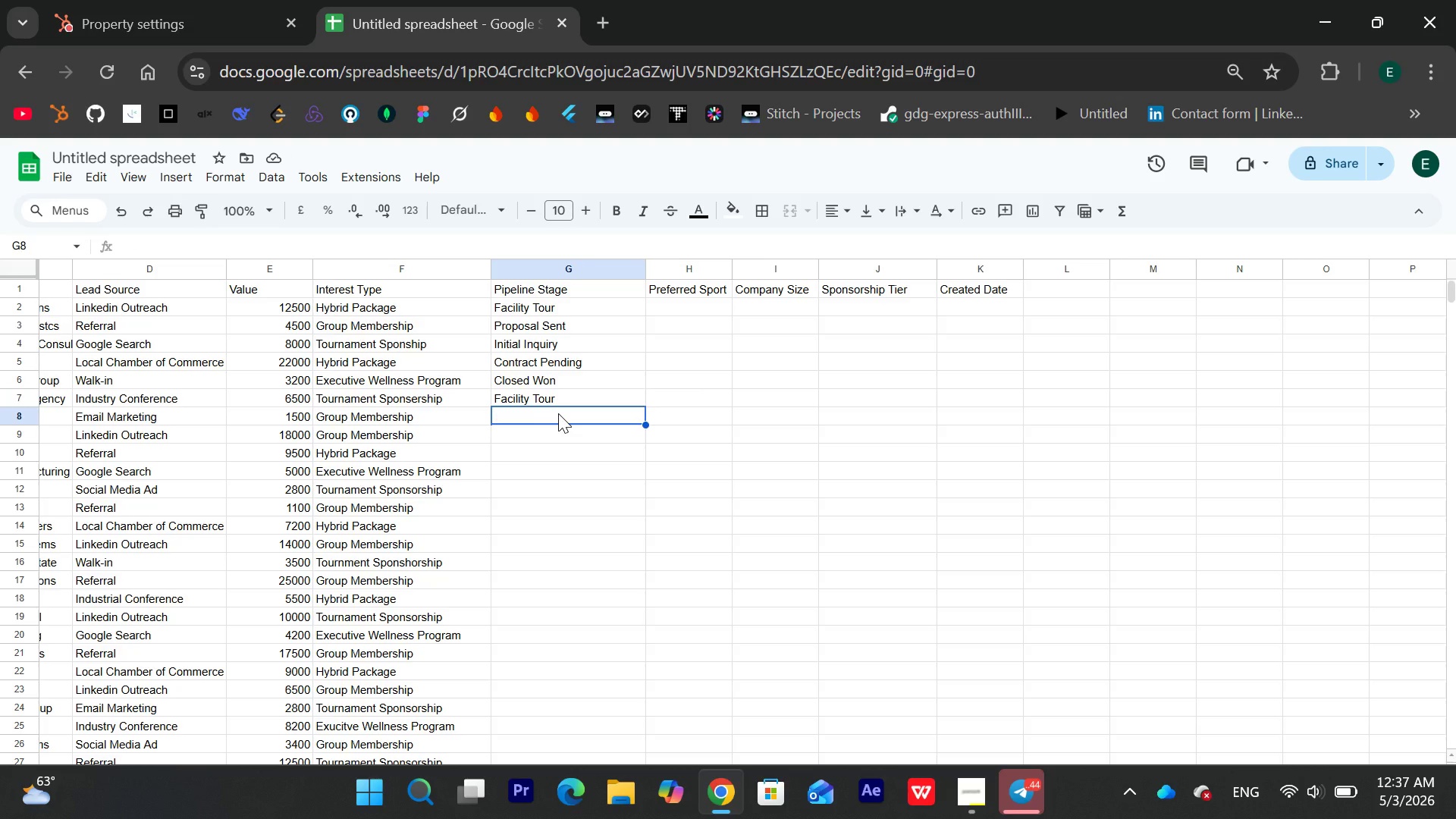 
type(Closed Lost)
 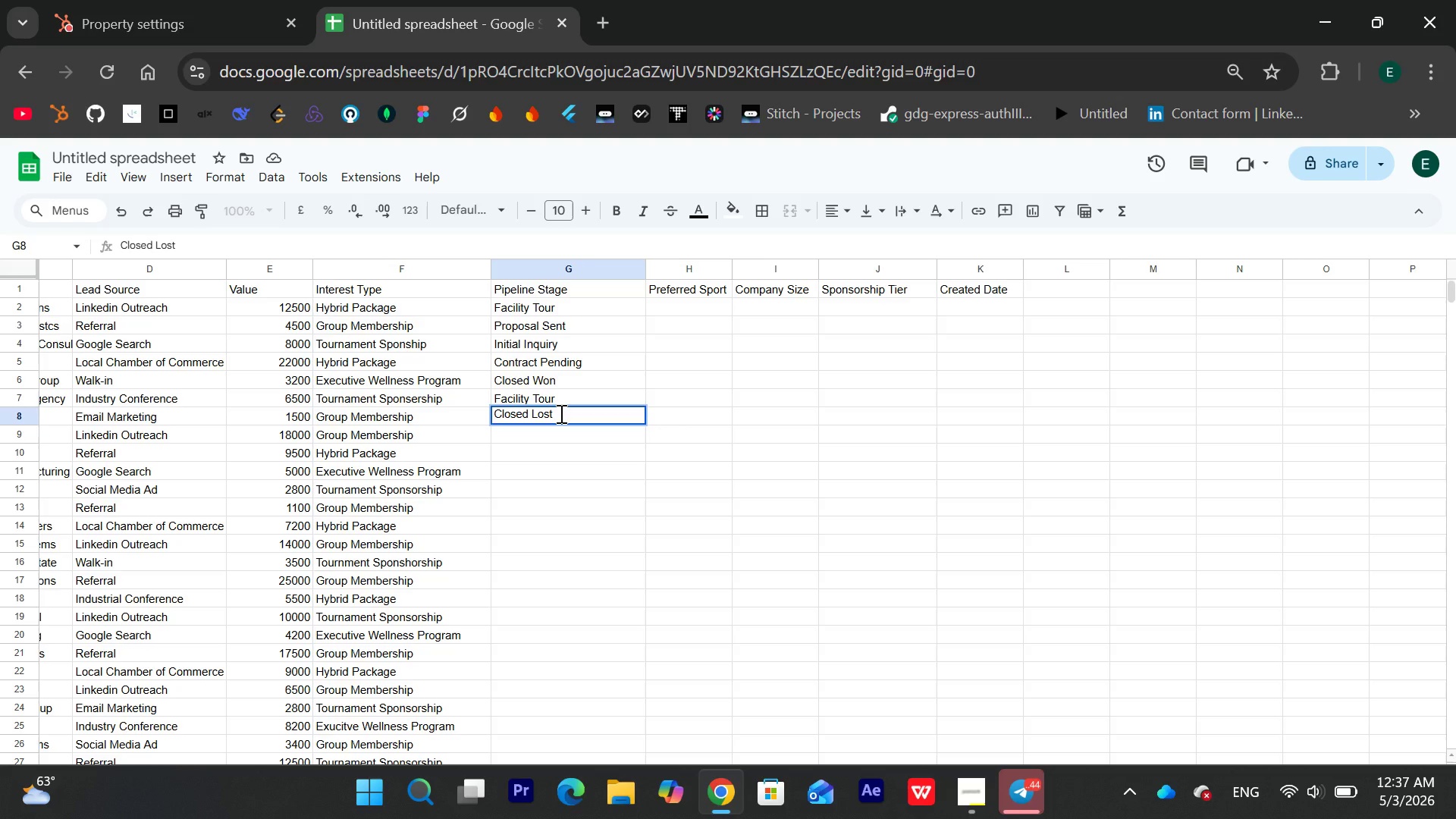 
key(Enter)
 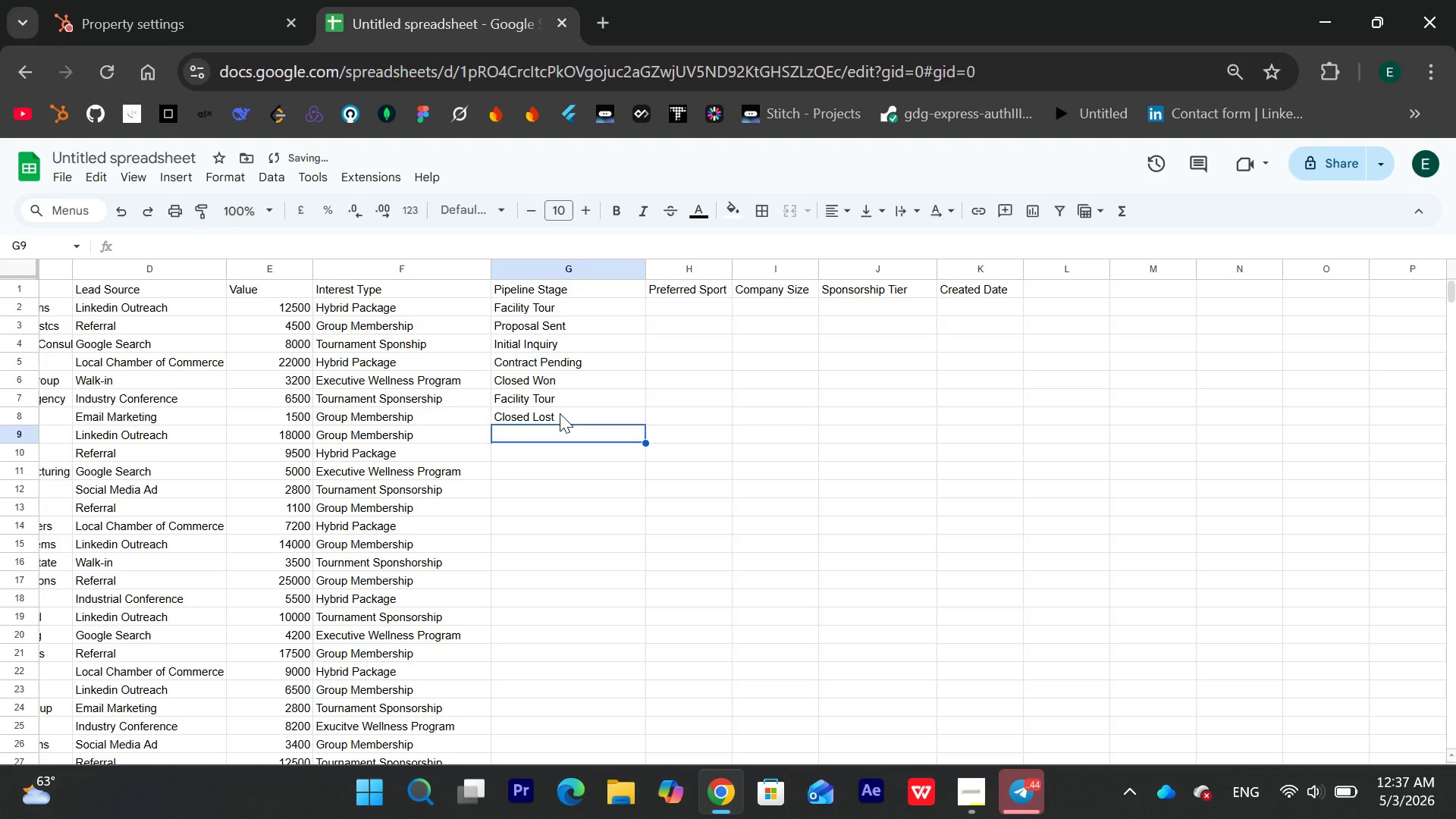 
type(Proposal Sent)
 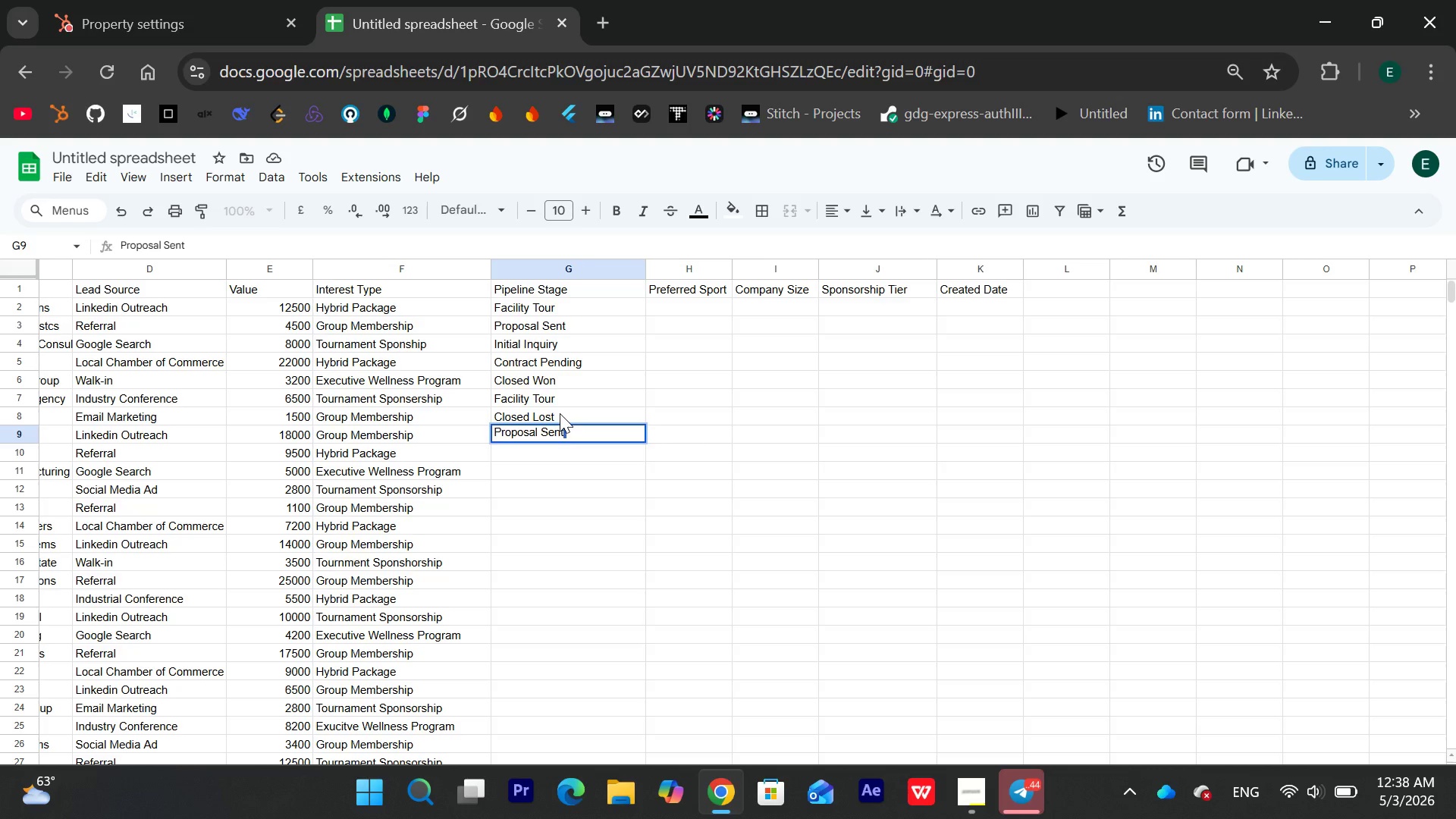 
key(Enter)
 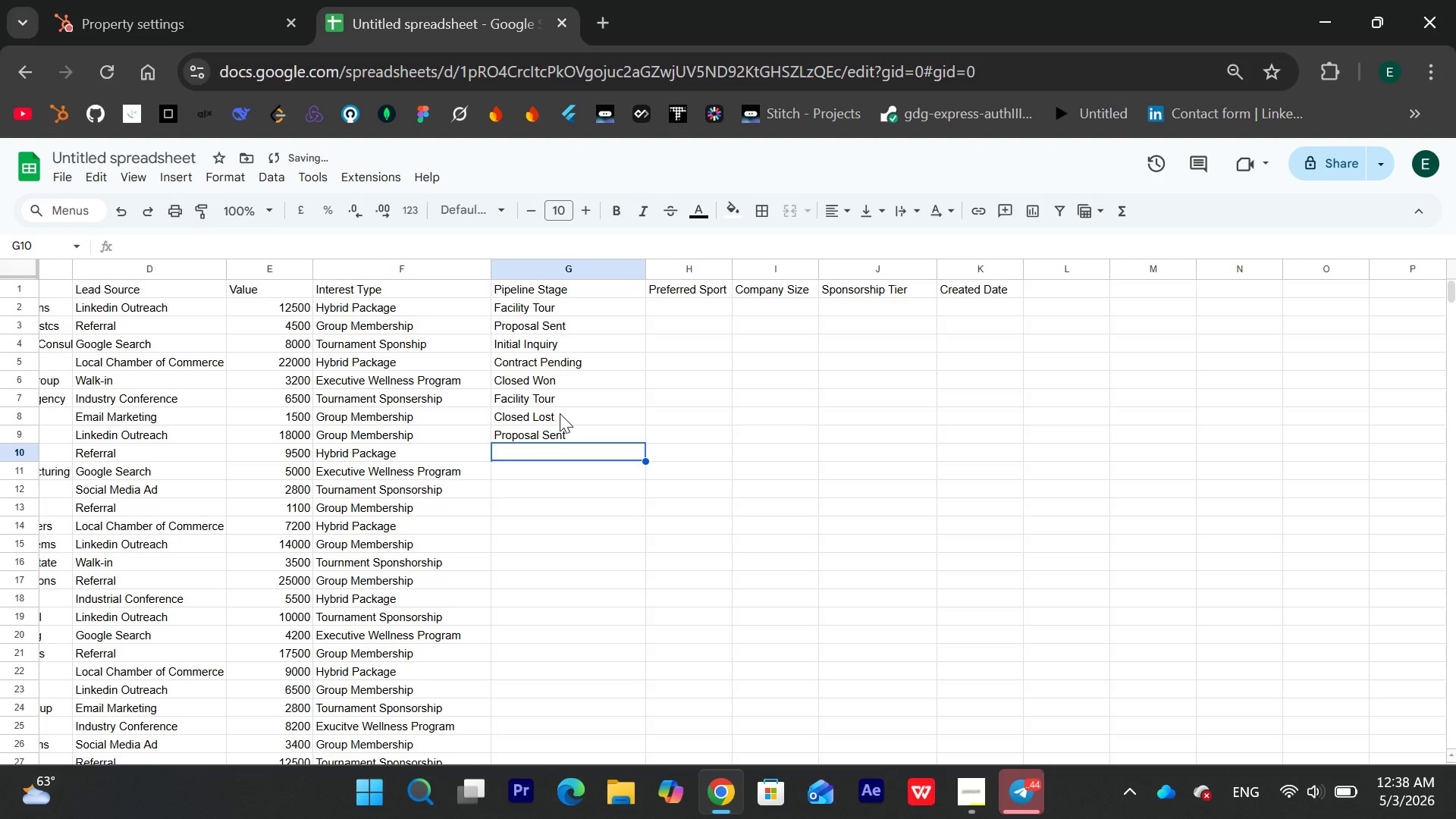 
type(Facility Tour)
 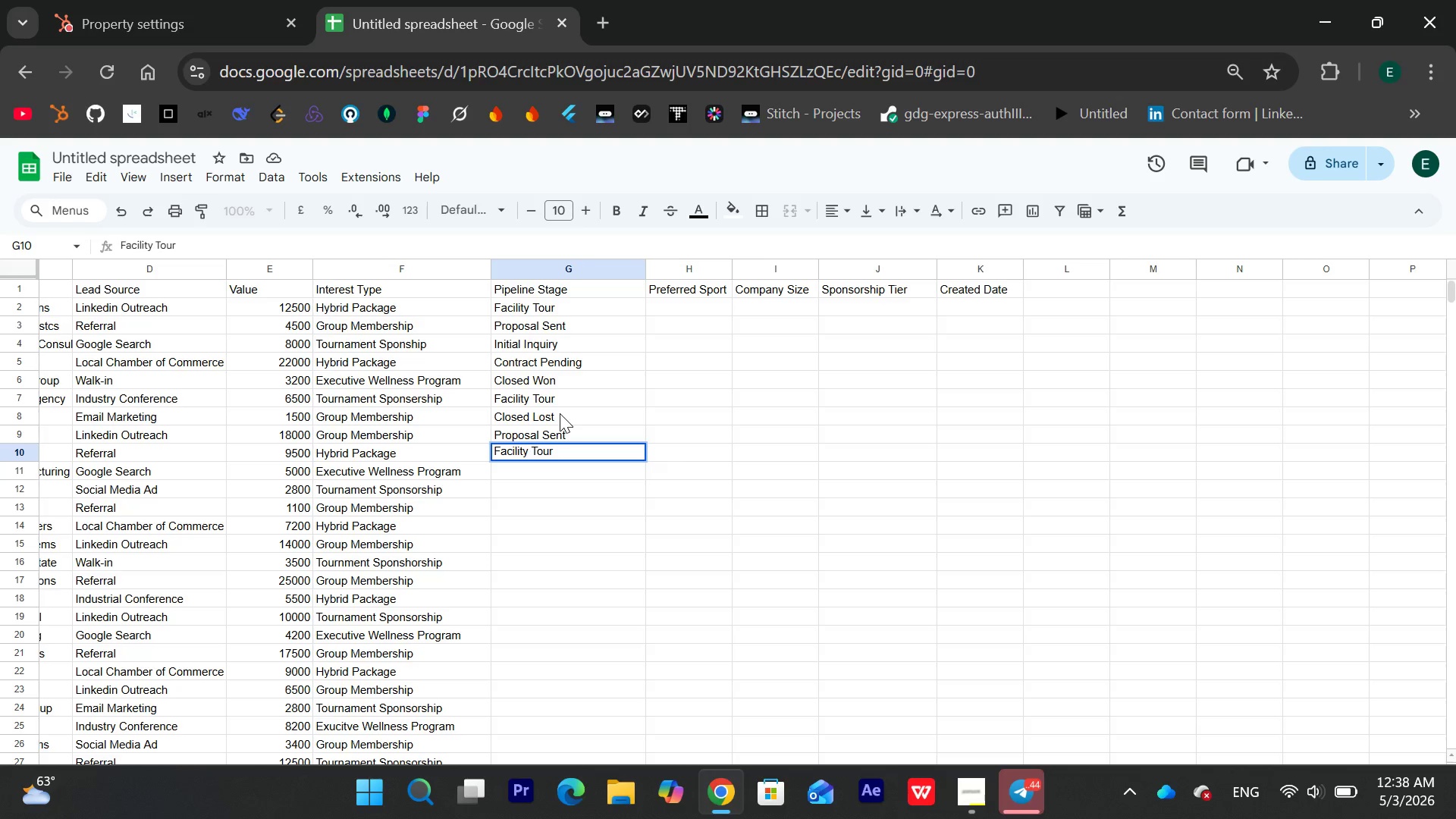 
key(Enter)
 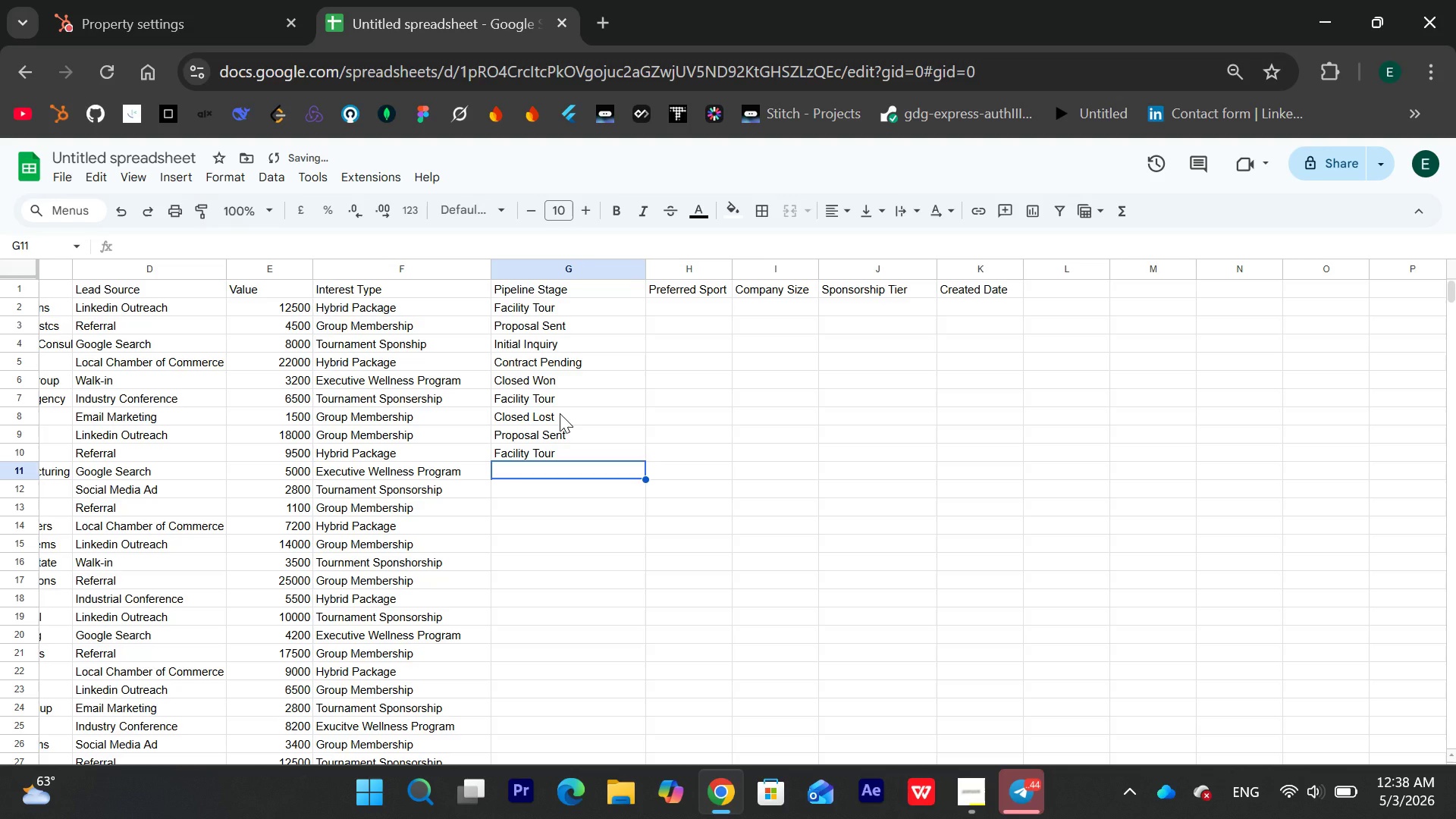 
type(Inistial Inquiry )
 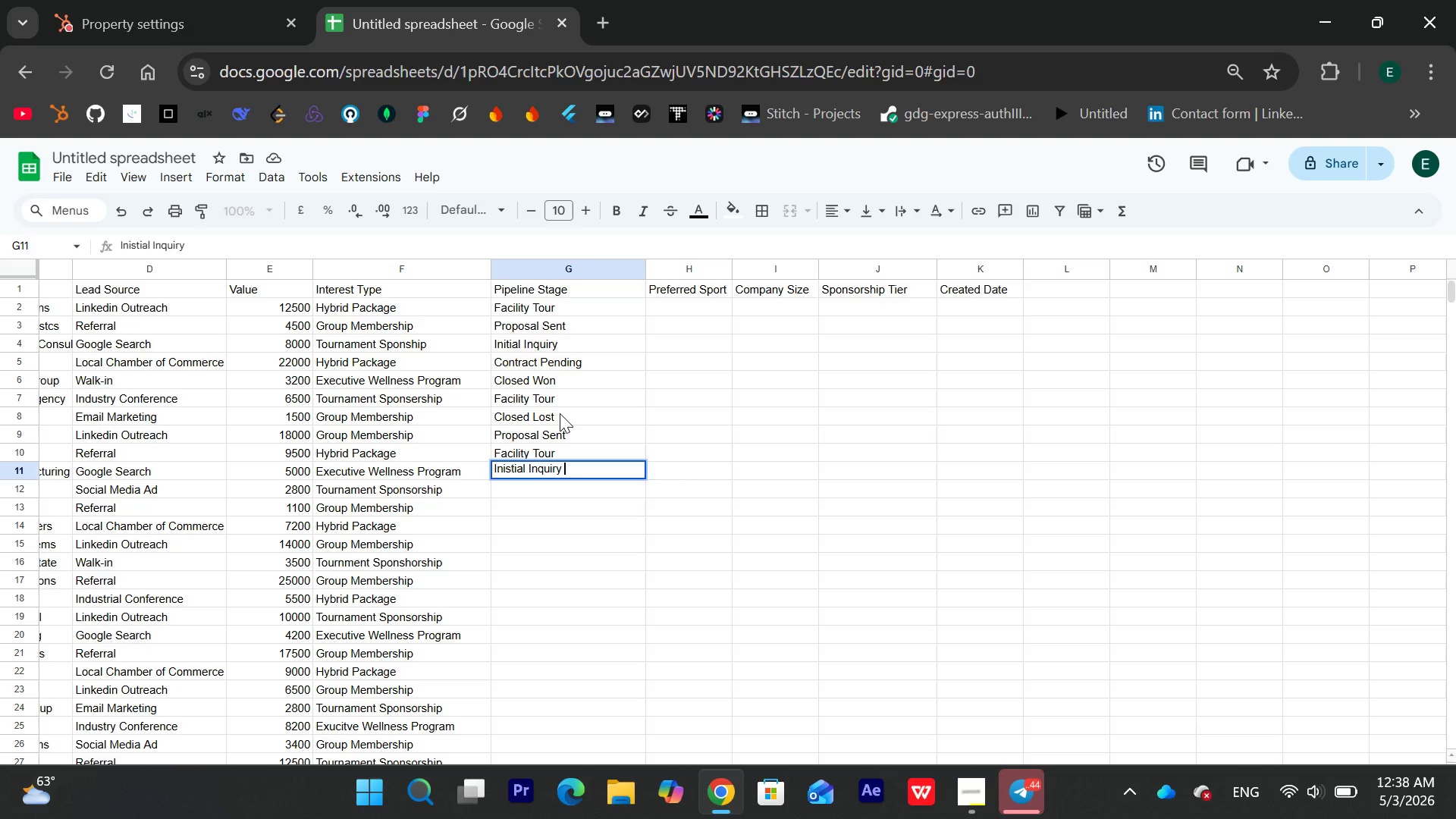 
key(Enter)
 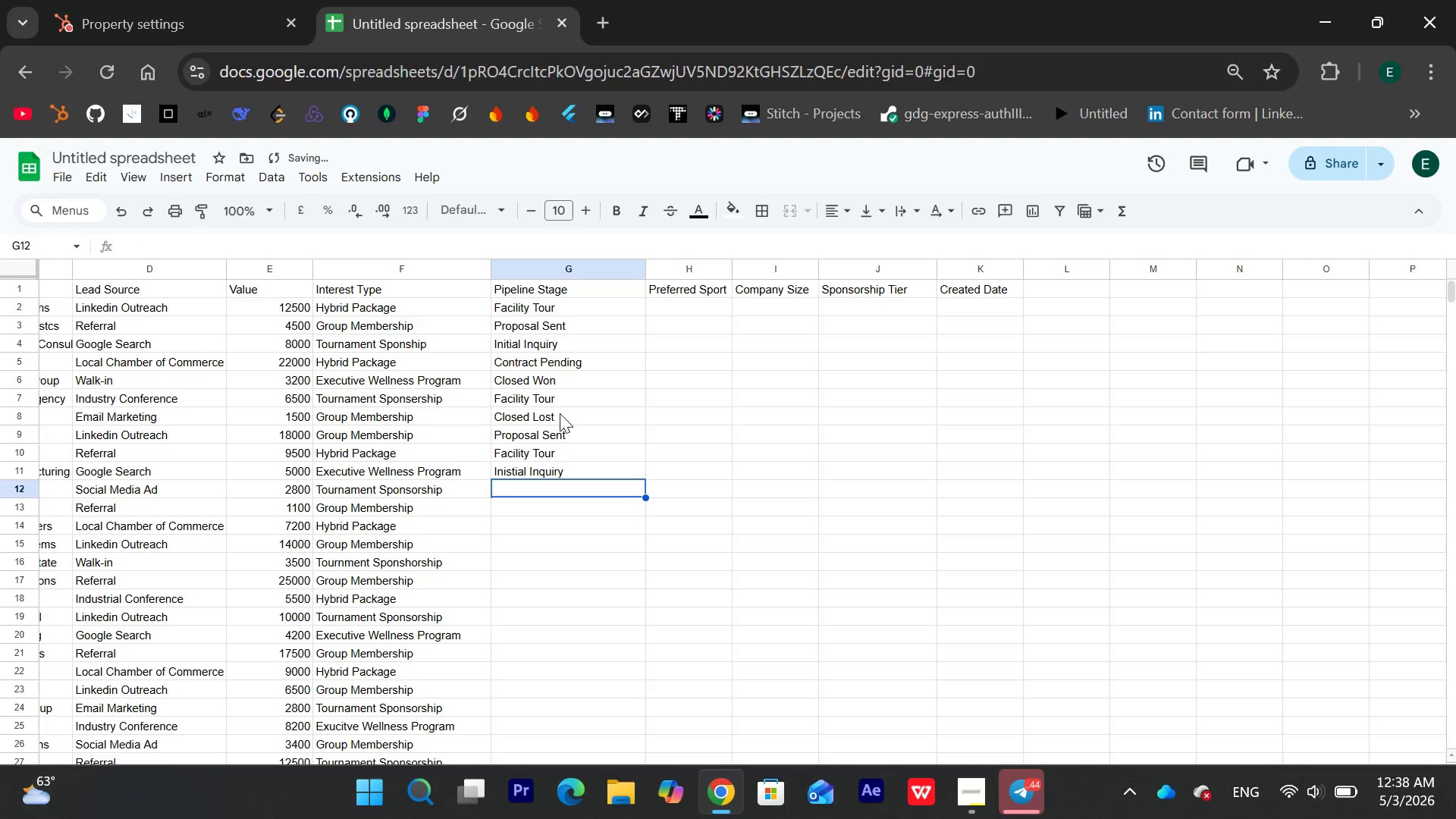 
type(Proposal Sent)
 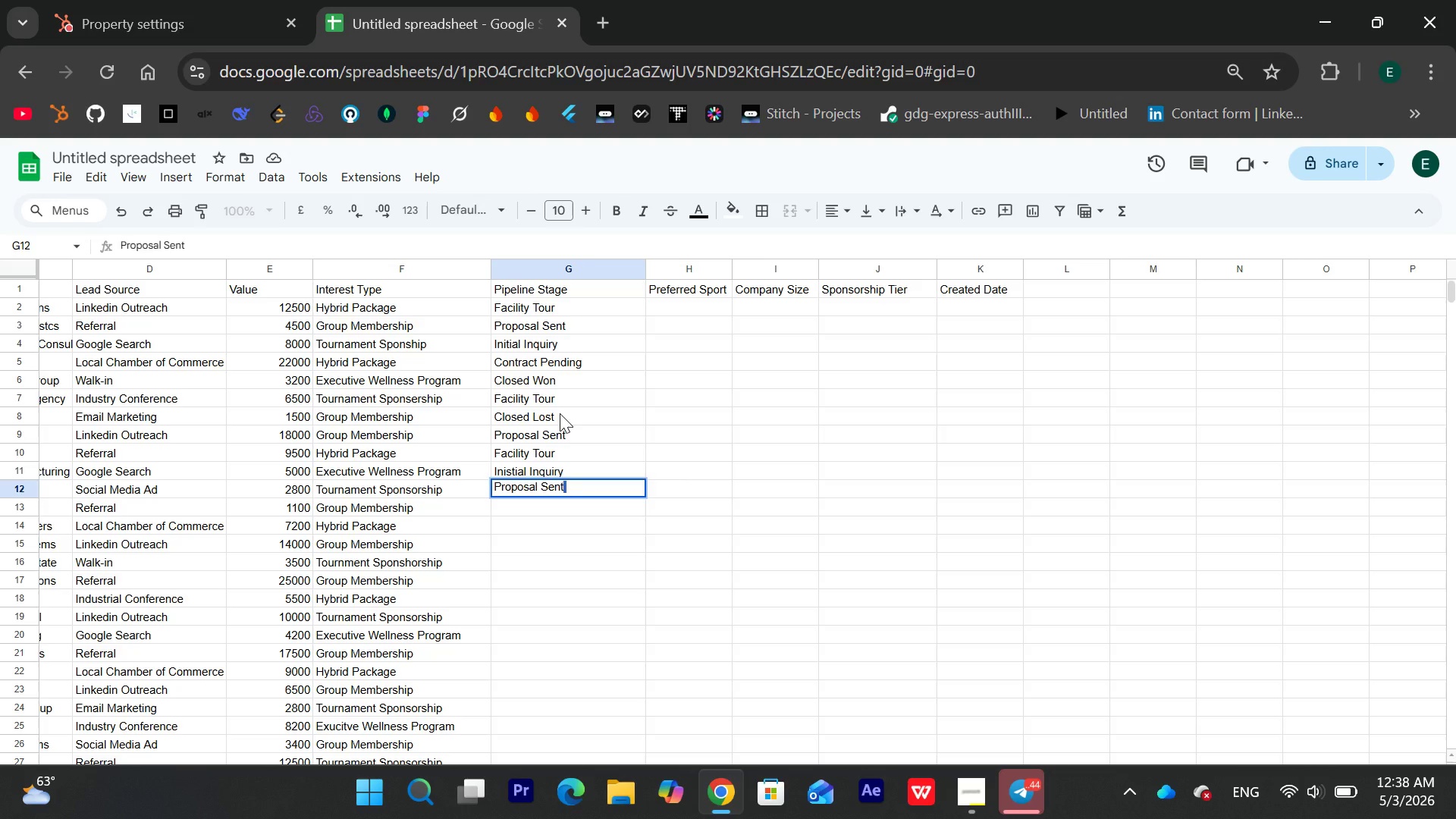 
key(Enter)
 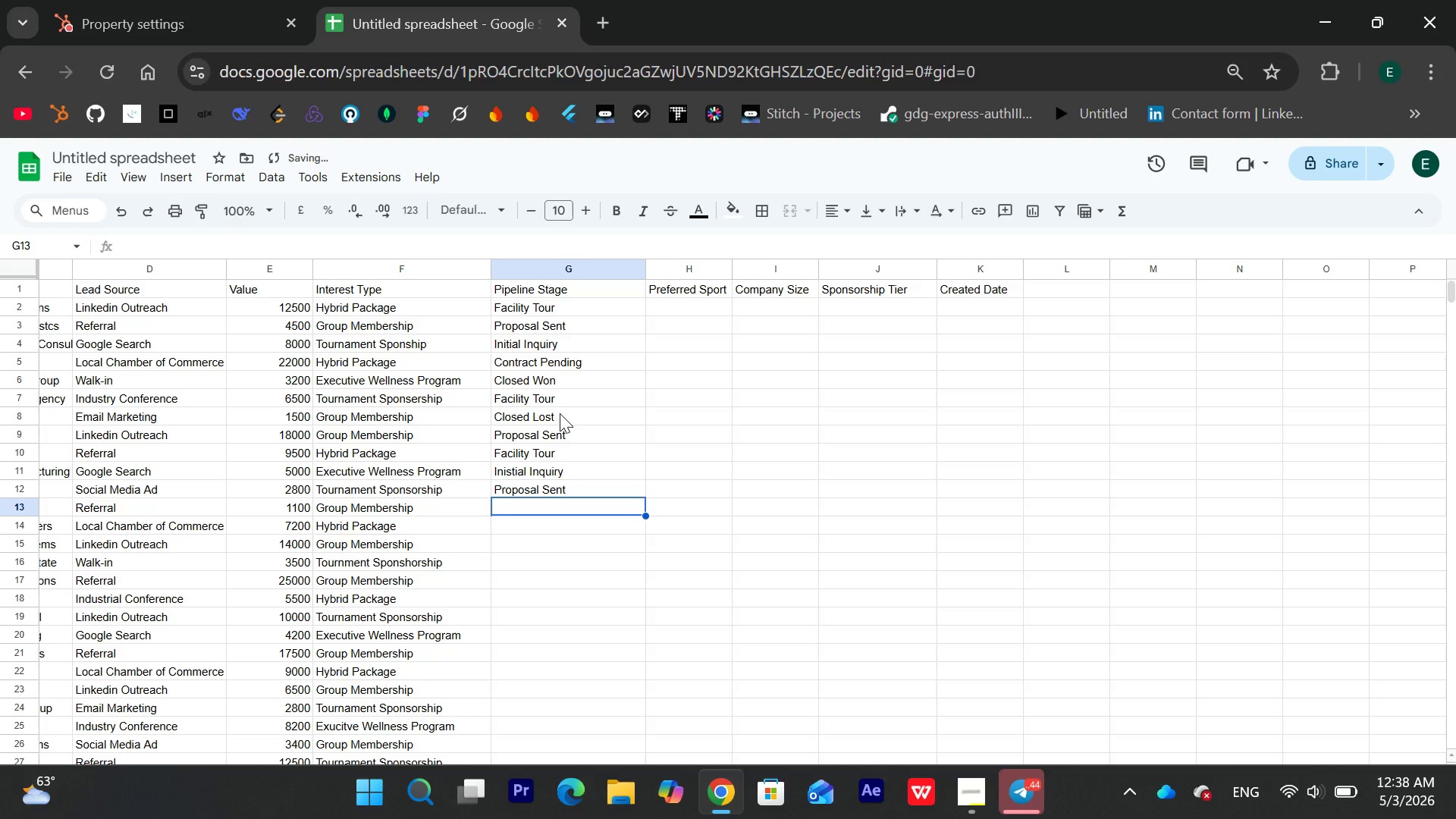 
type(Contract Pending)
 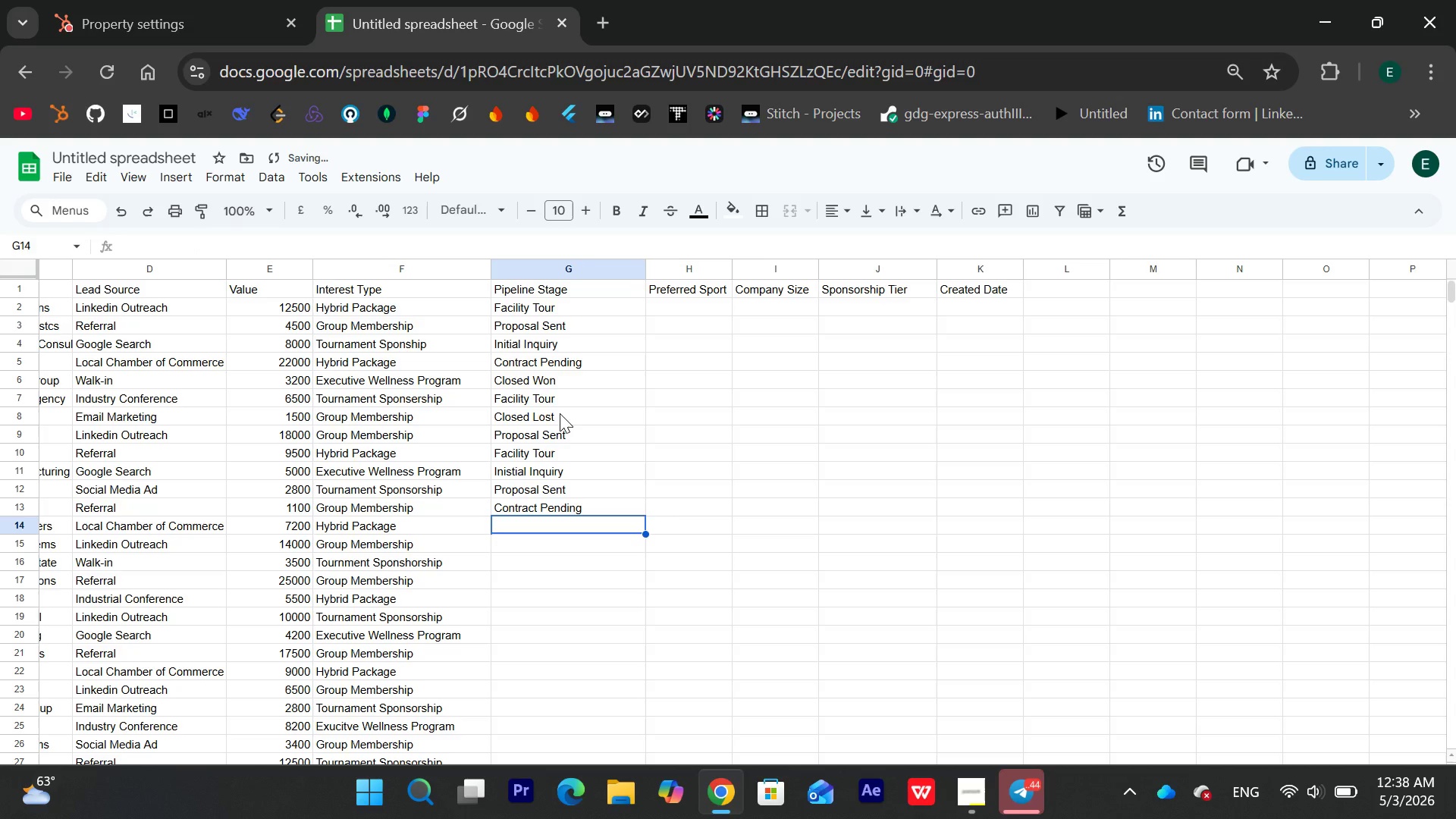 
 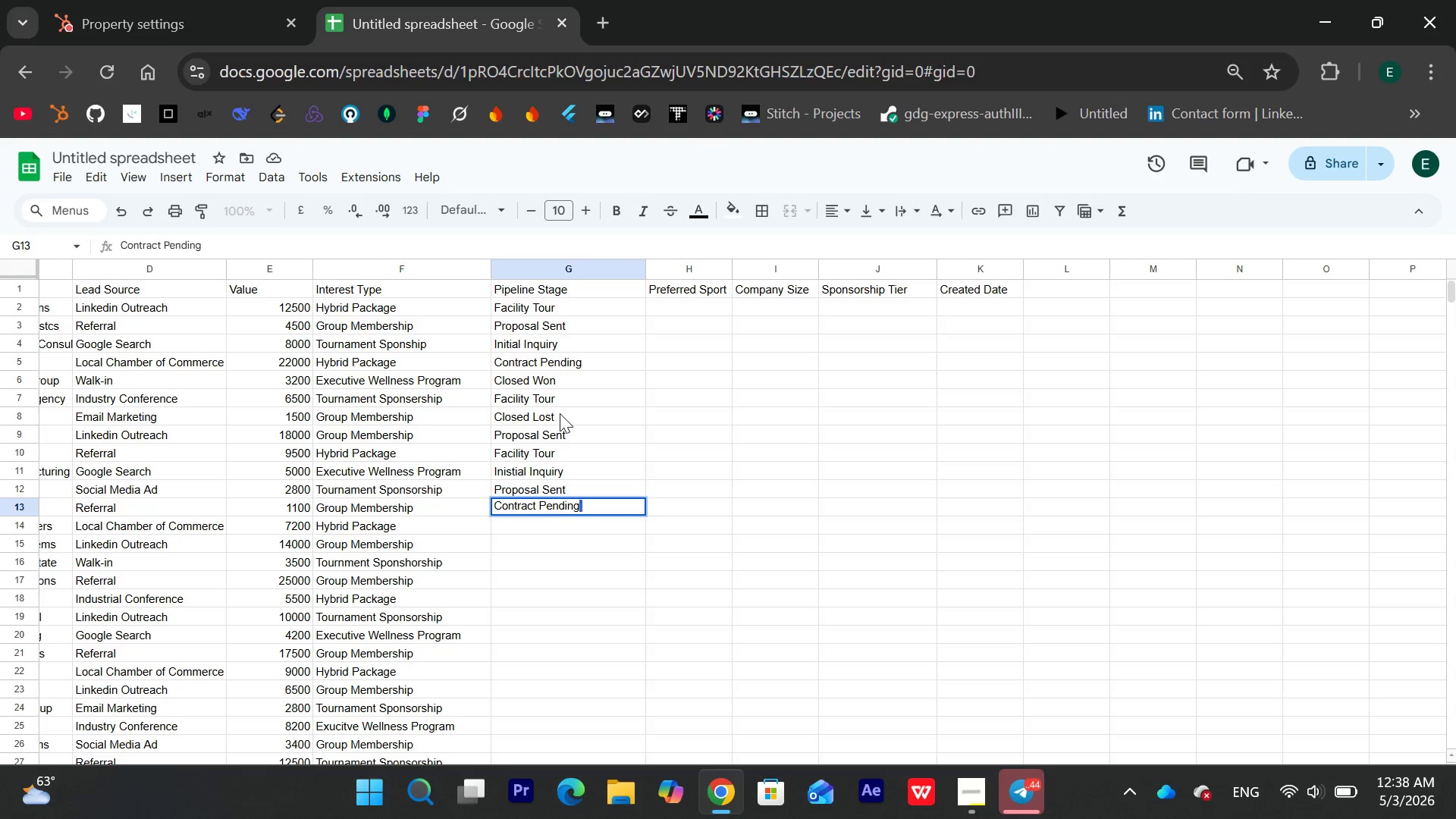 
key(Enter)
 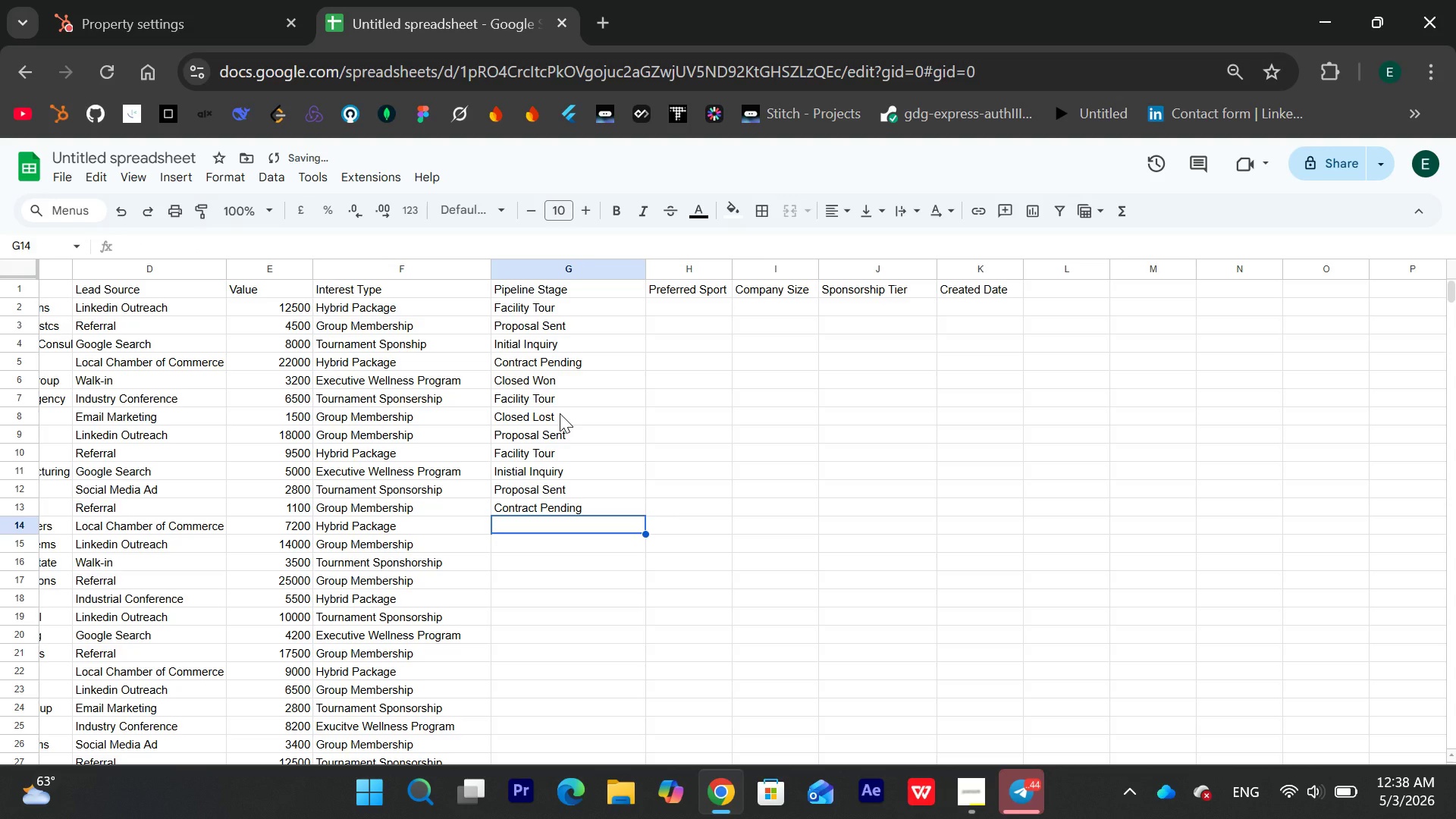 
type(Closed Won)
 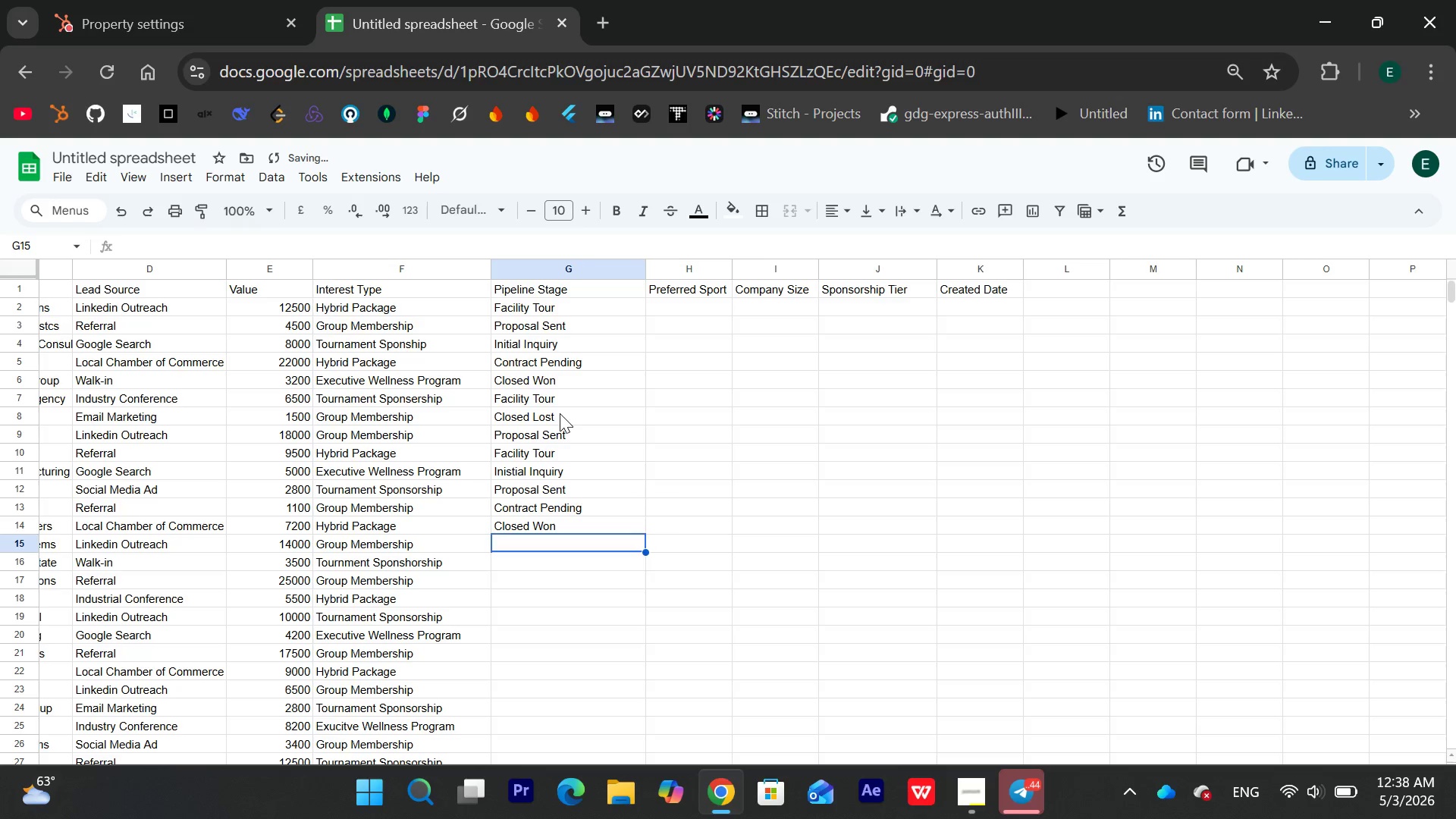 
 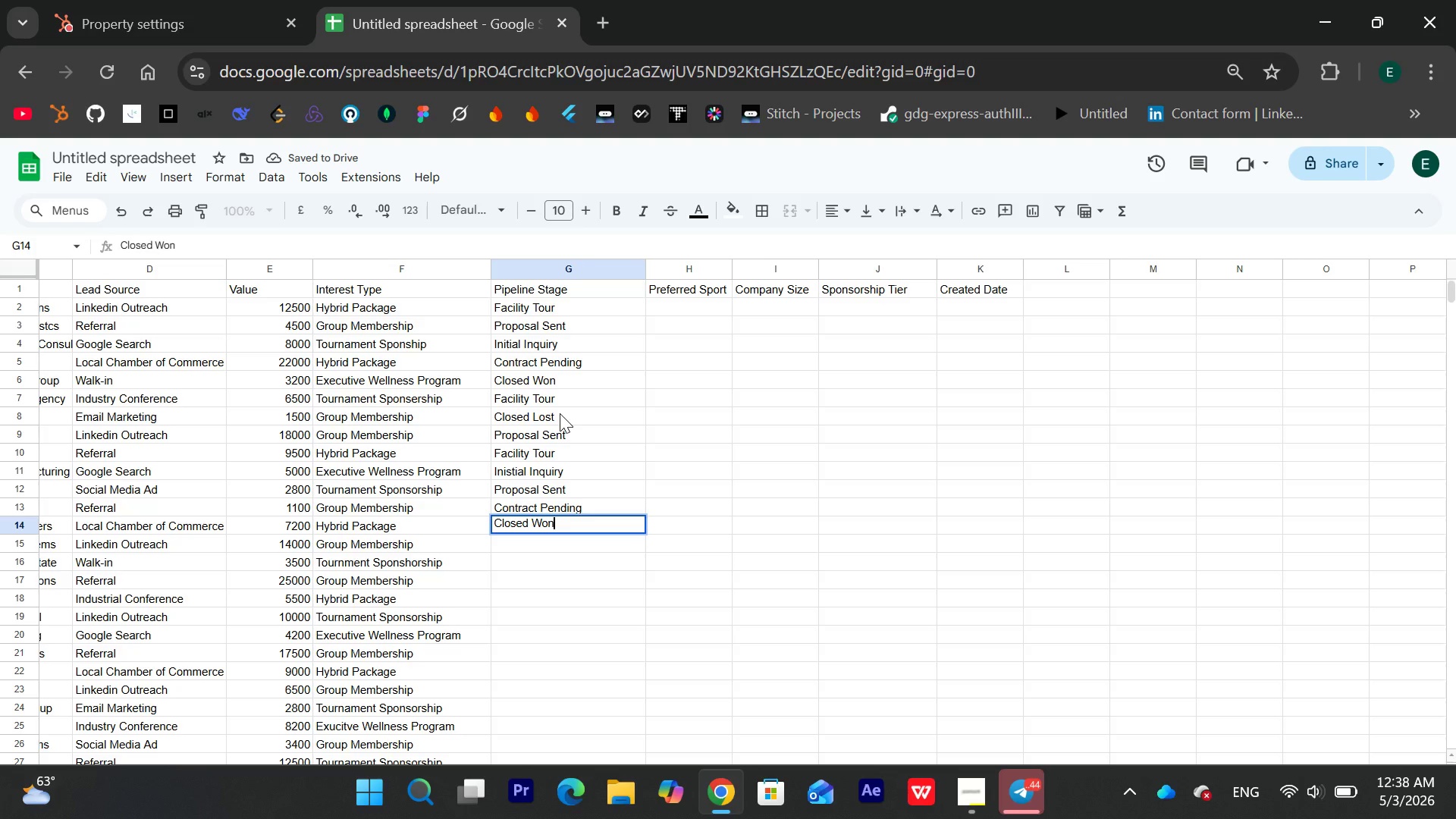 
key(Enter)
 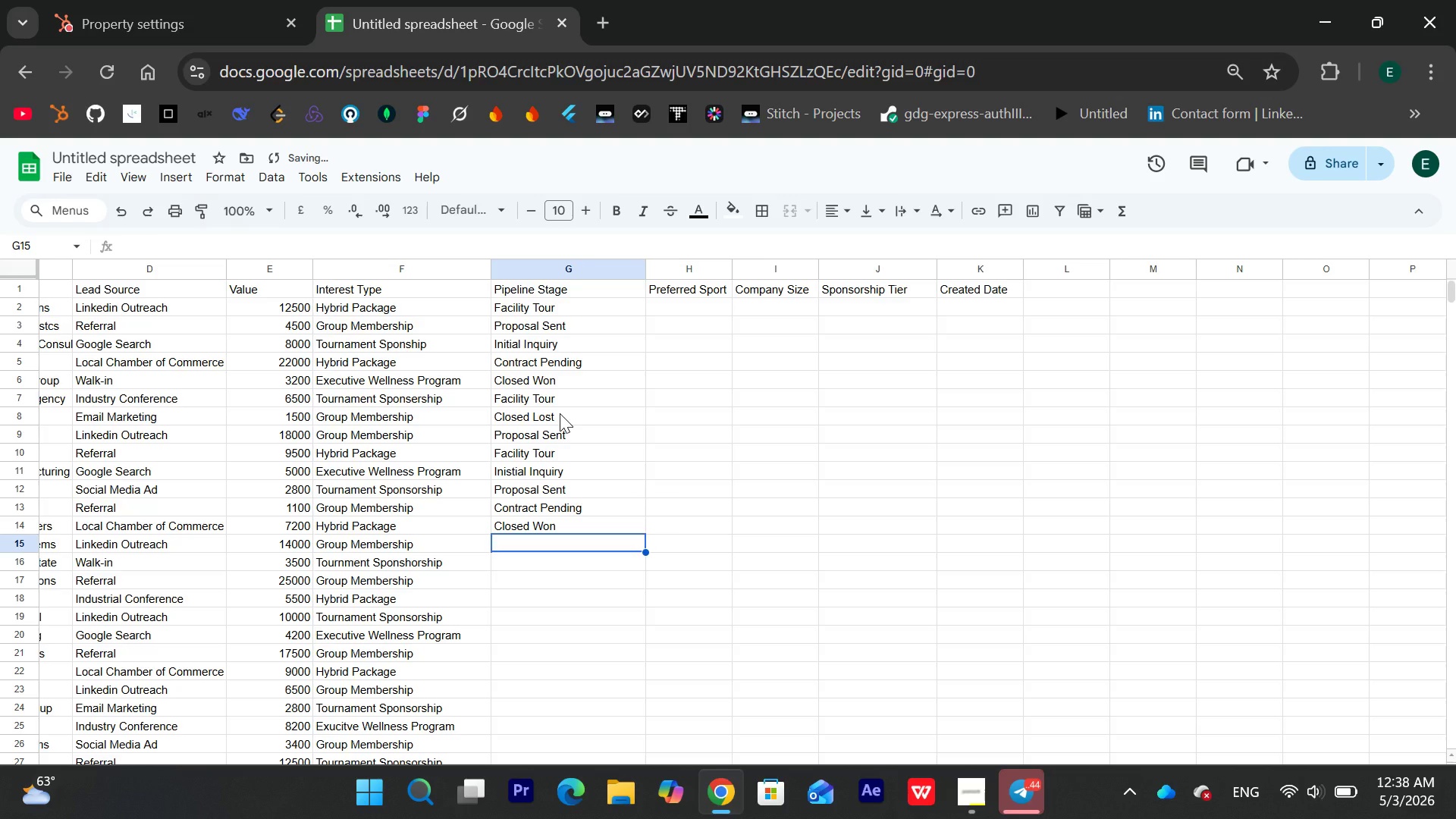 
type(Proposal Sent )
 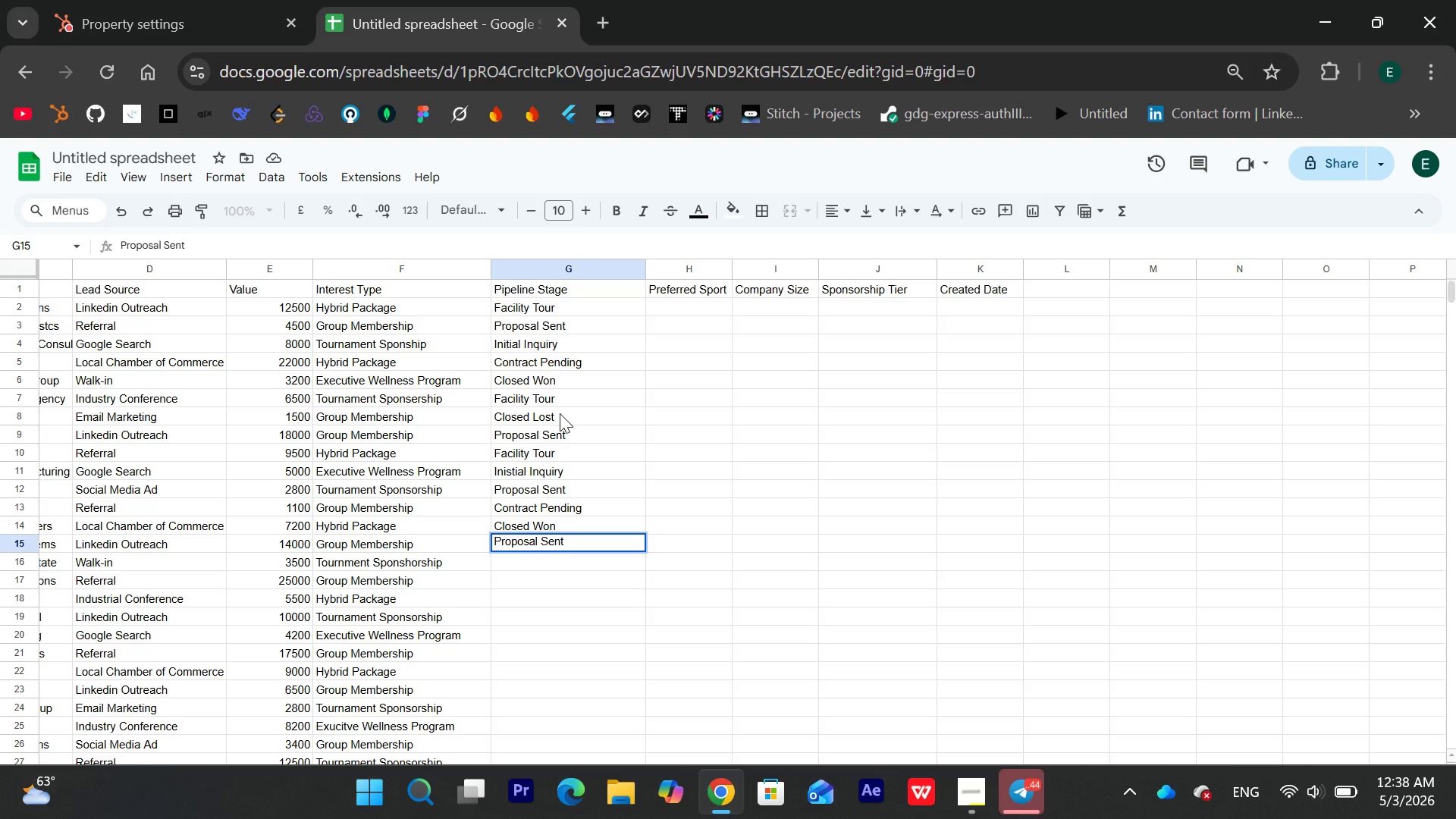 
key(Enter)
 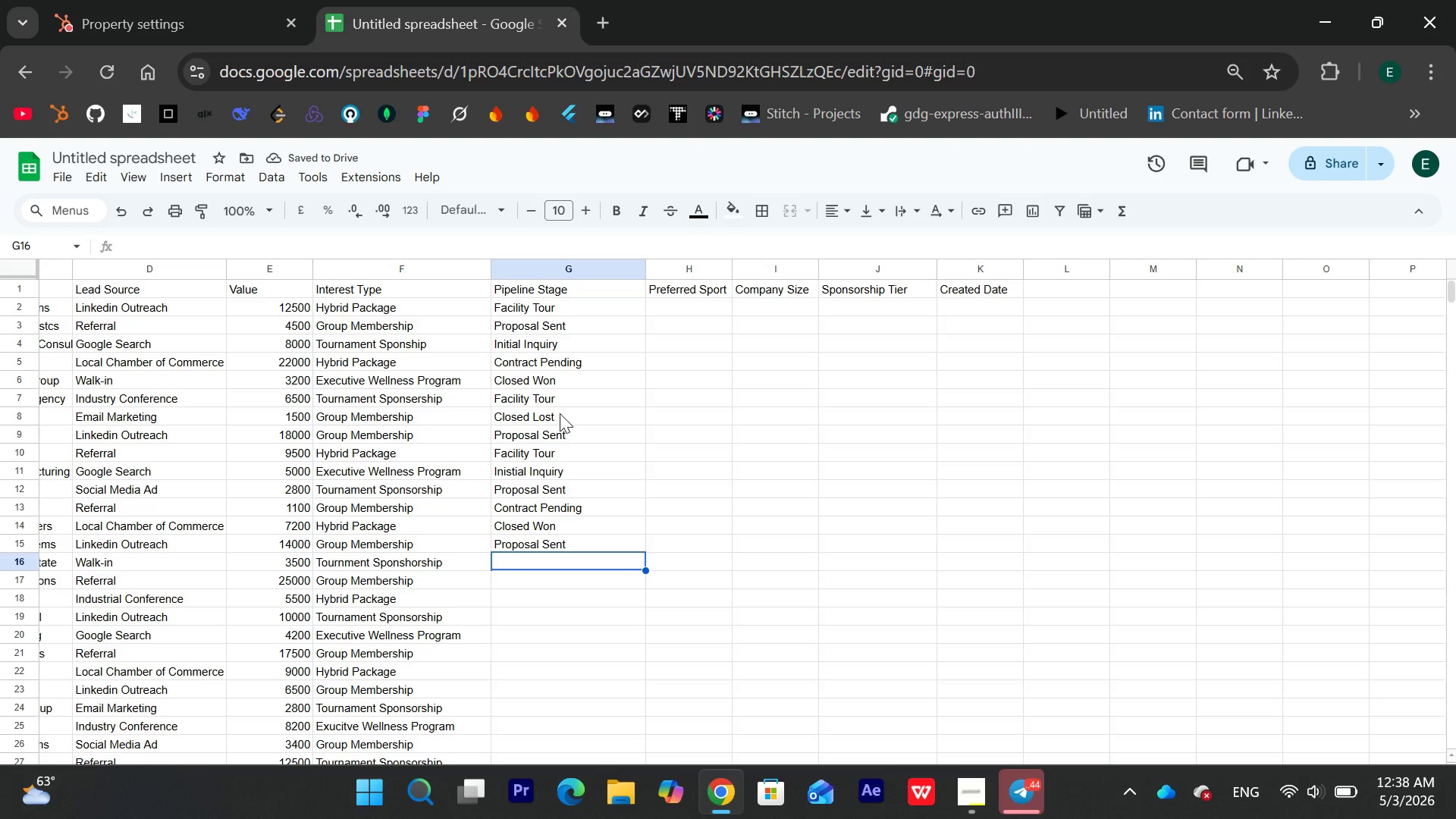 
type(Facility Tour)
 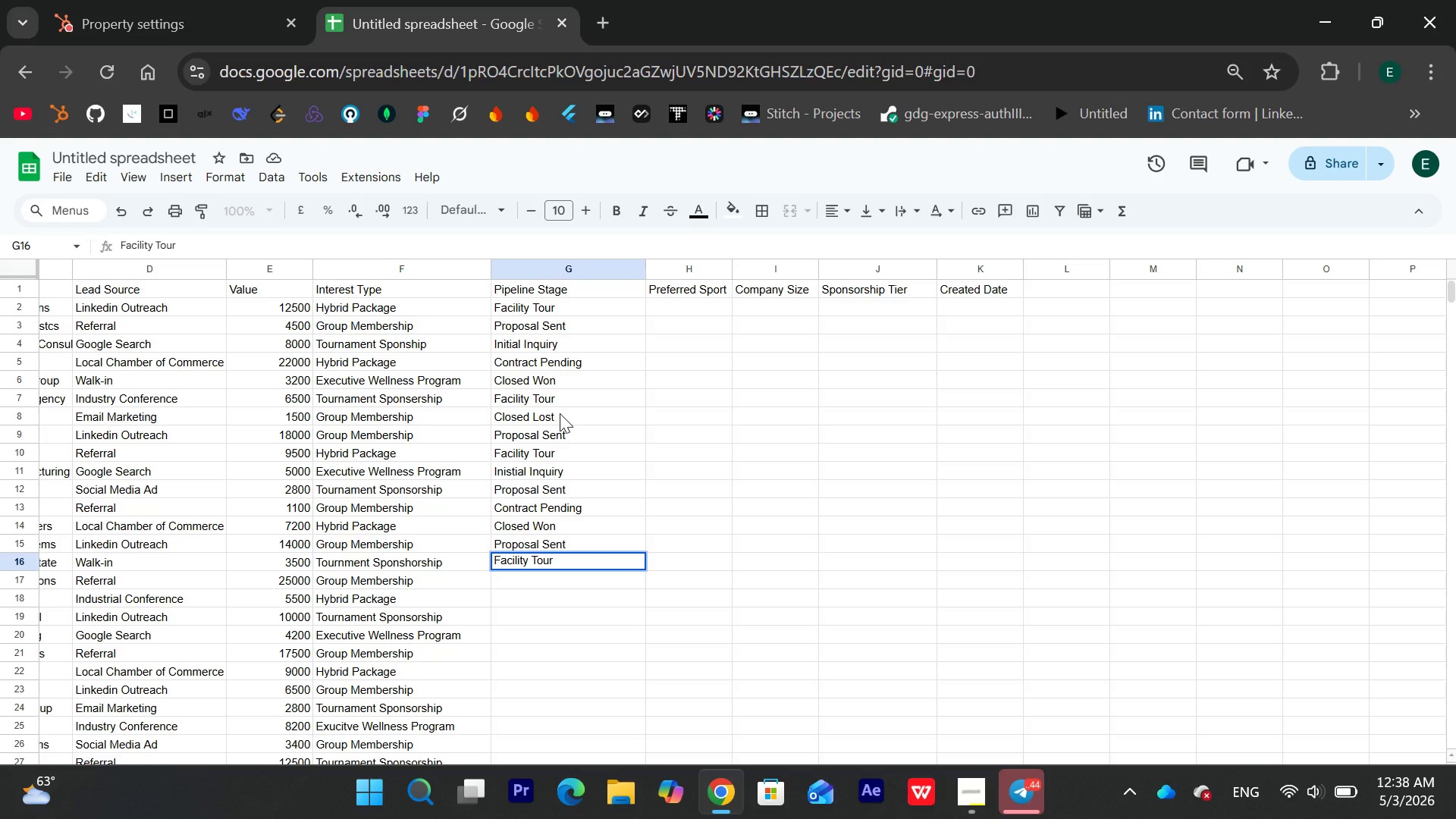 
key(Enter)
 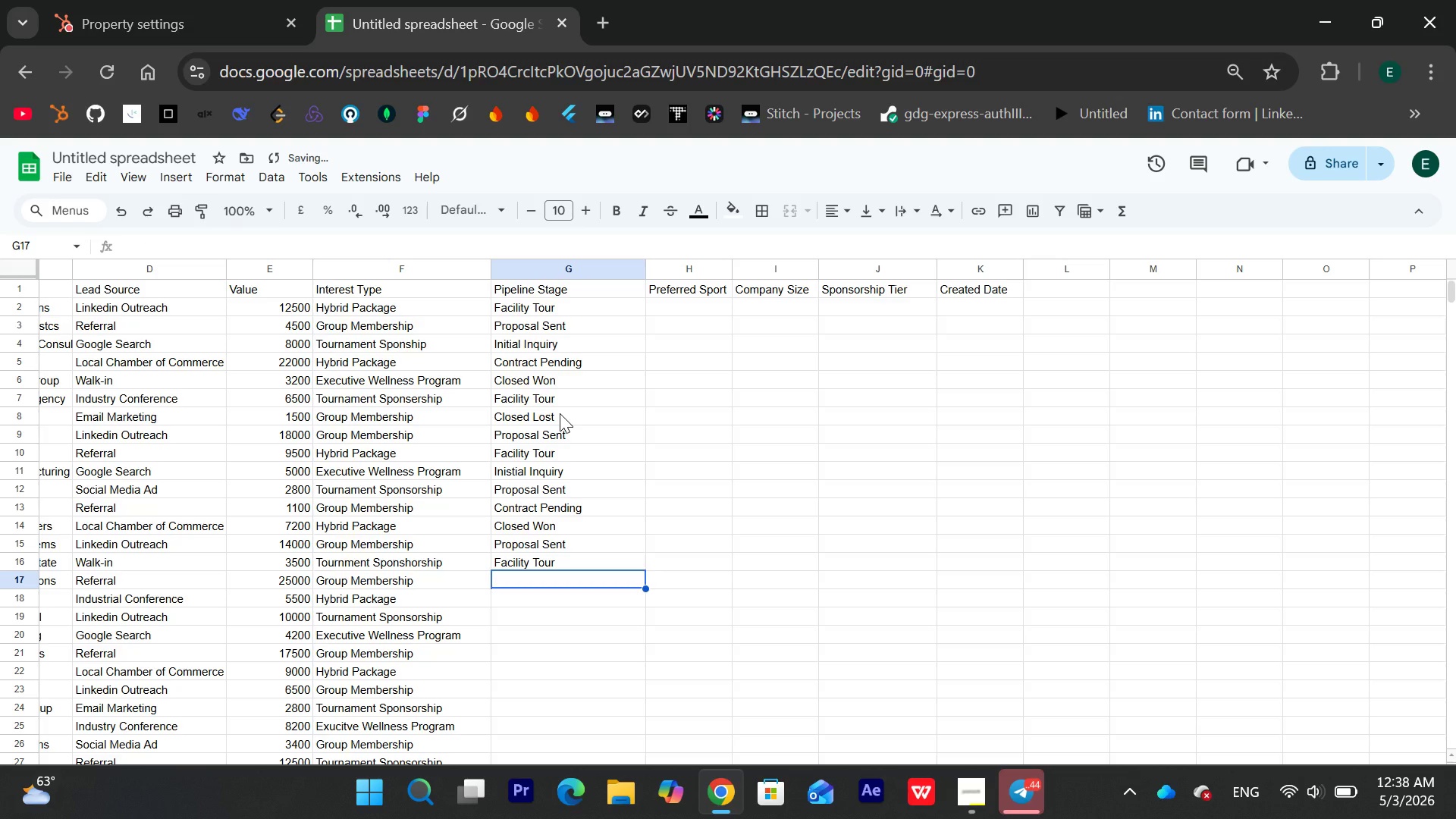 
type(Initial inquiry )
 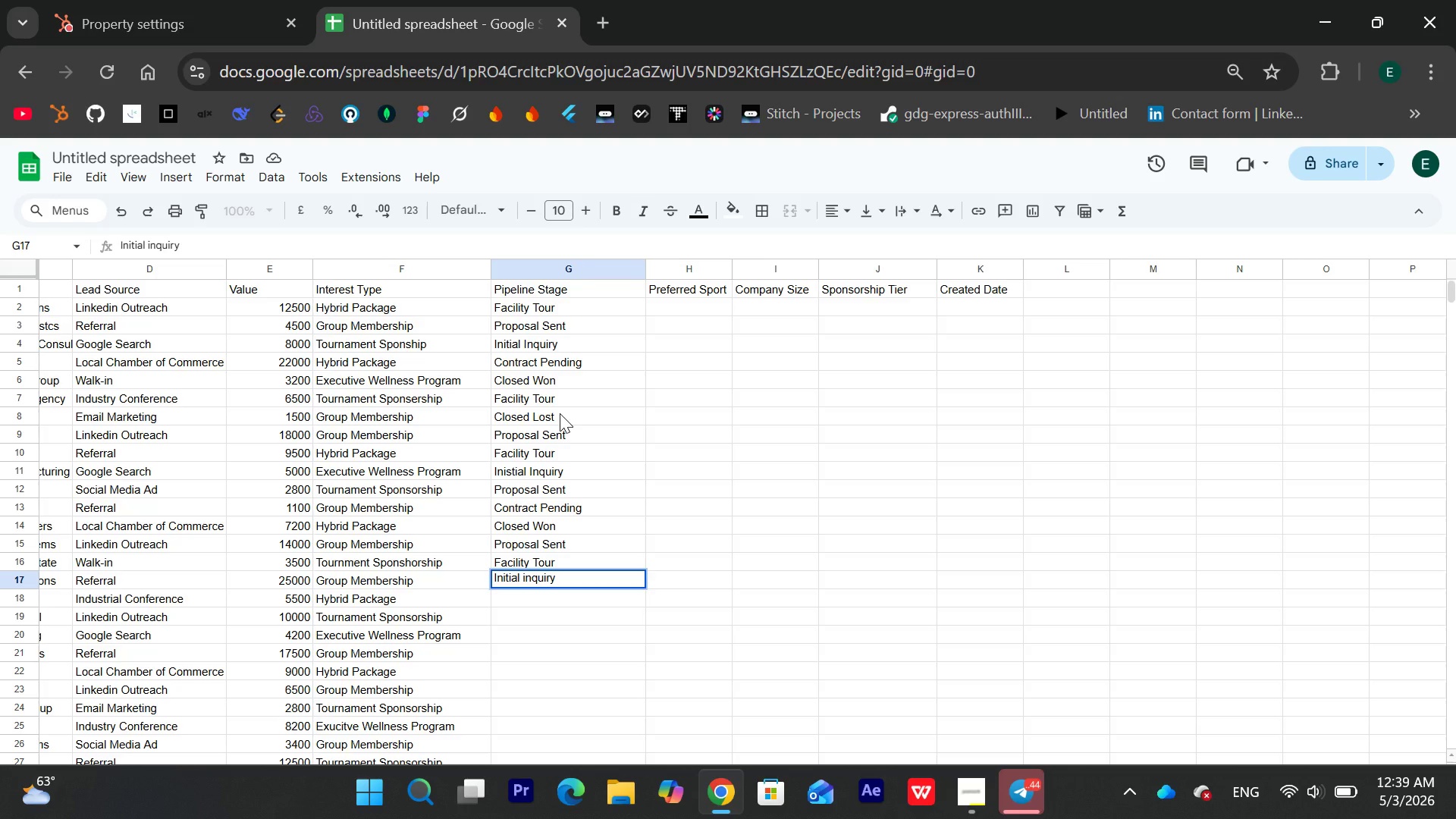 
key(Enter)
 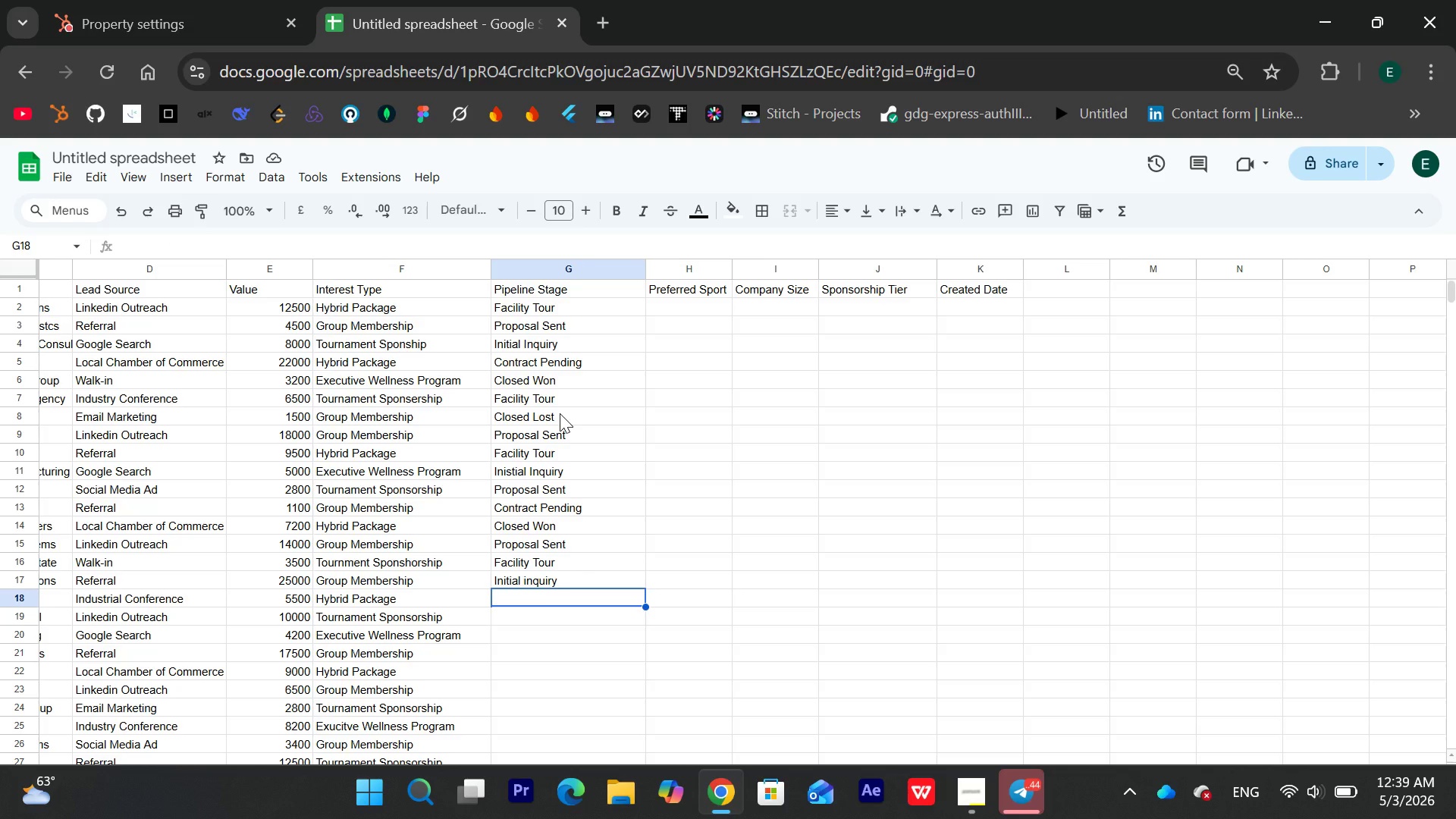 
wait(28.17)
 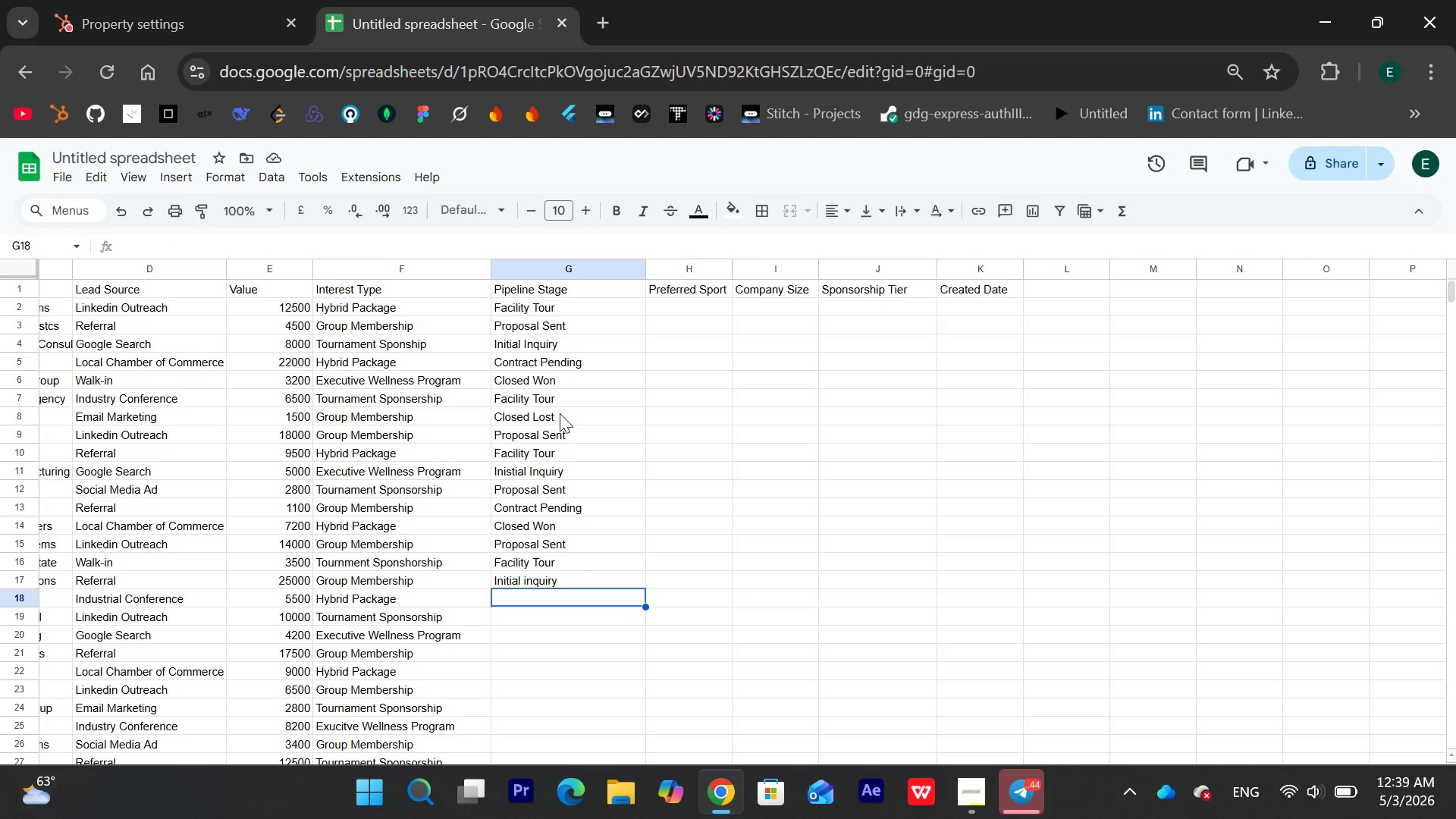 
type(Closed Won )
 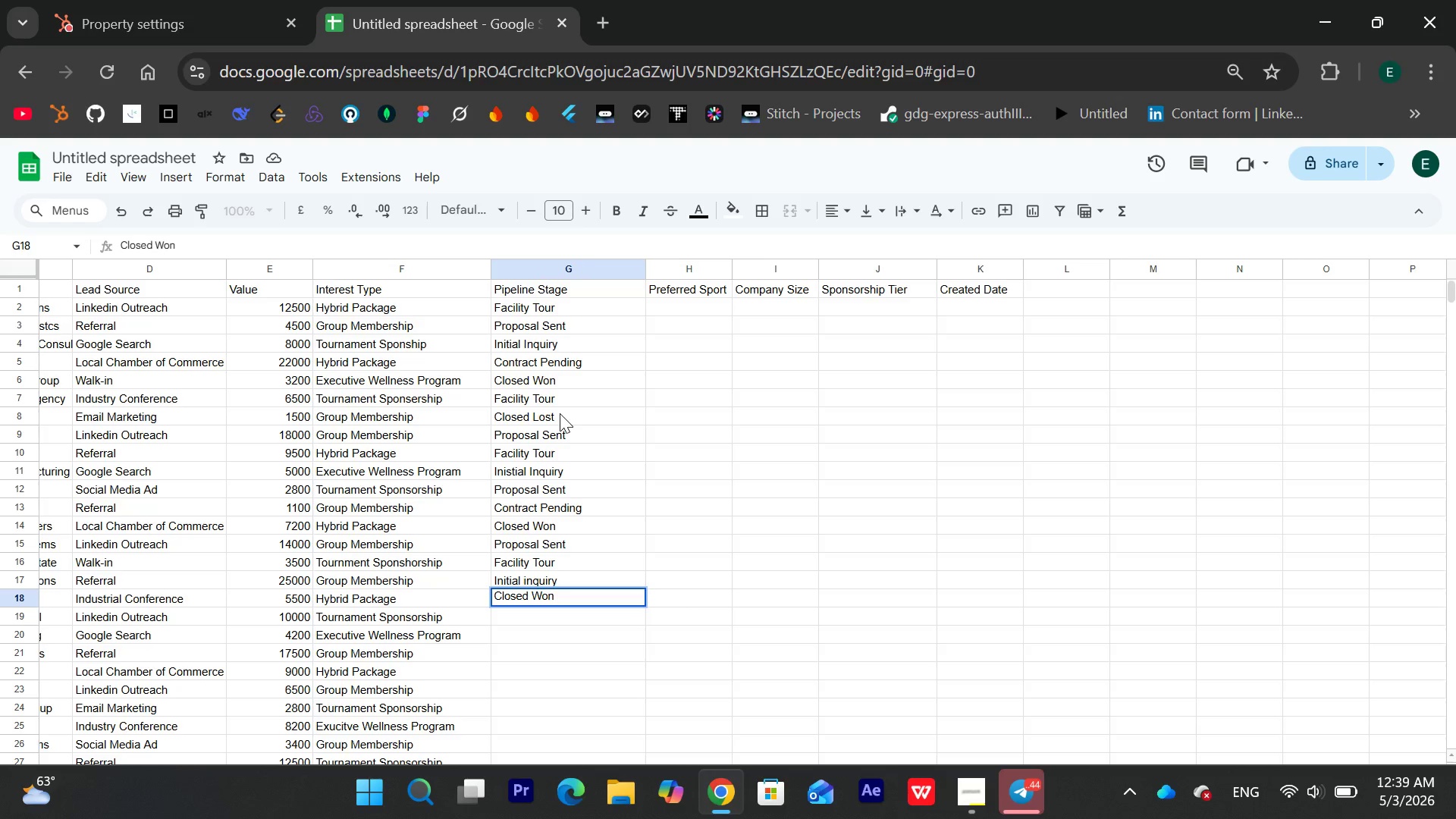 
key(Enter)
 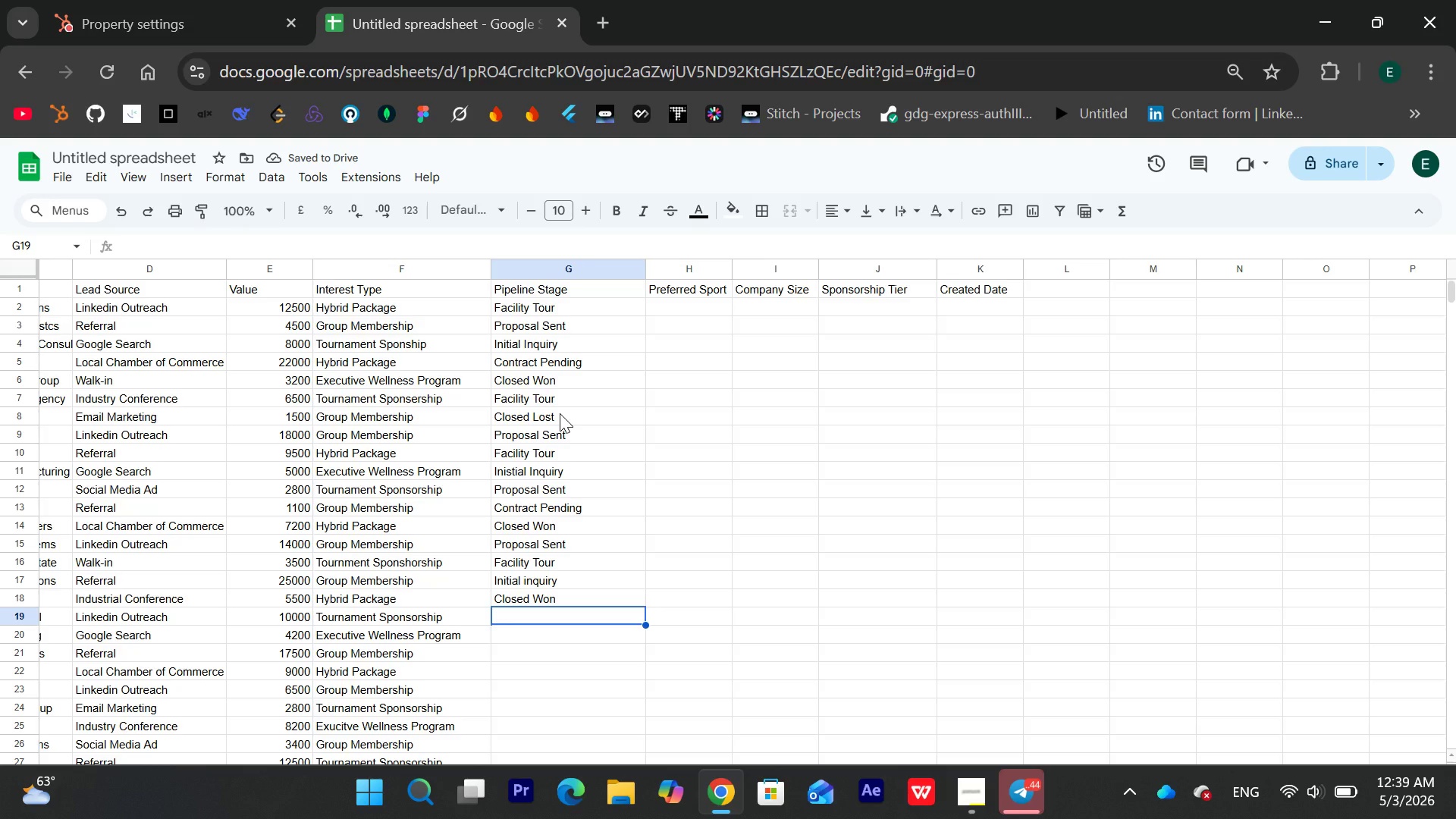 
type(Propsal Sent Initial Inquiry )
 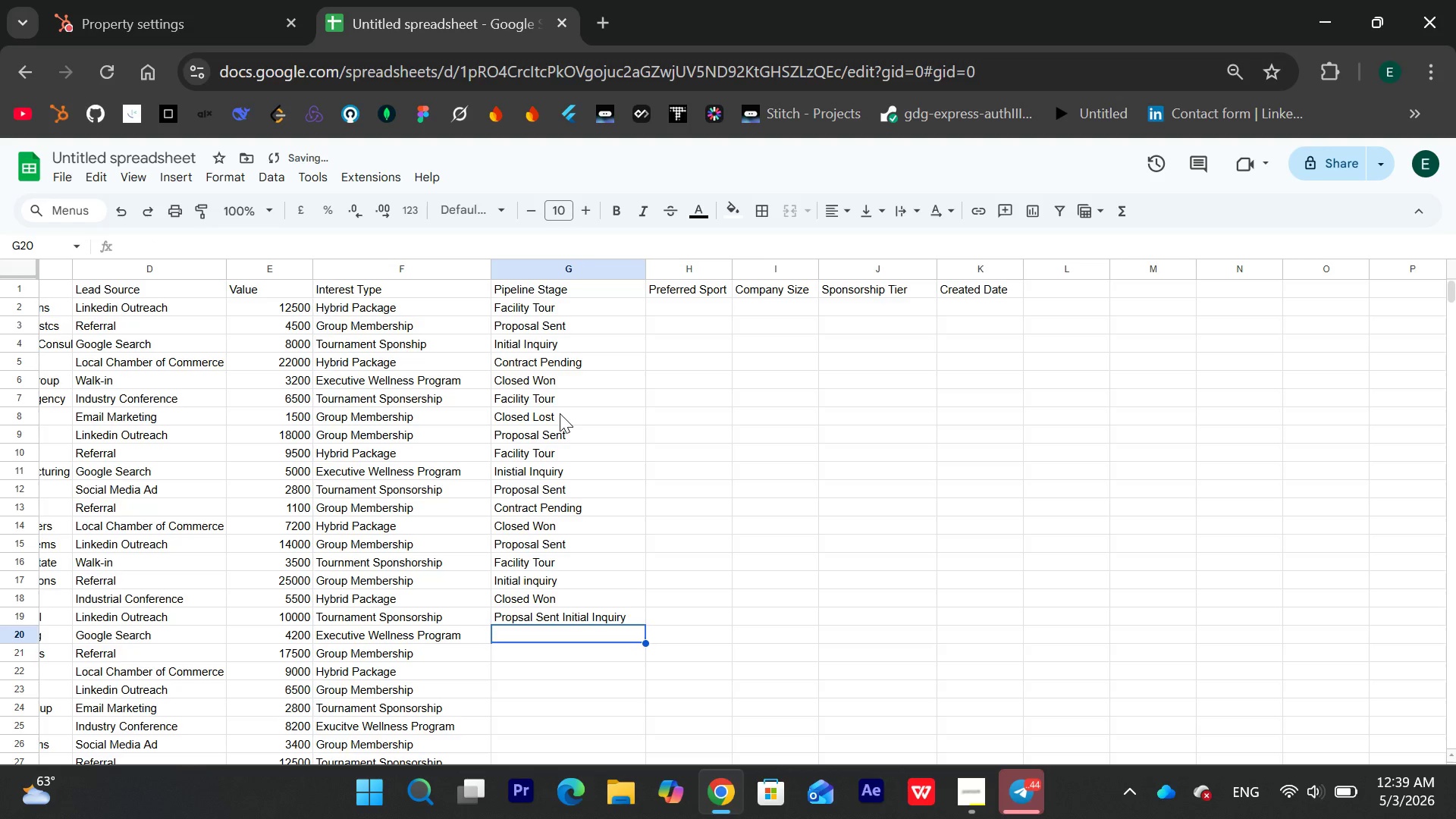 
 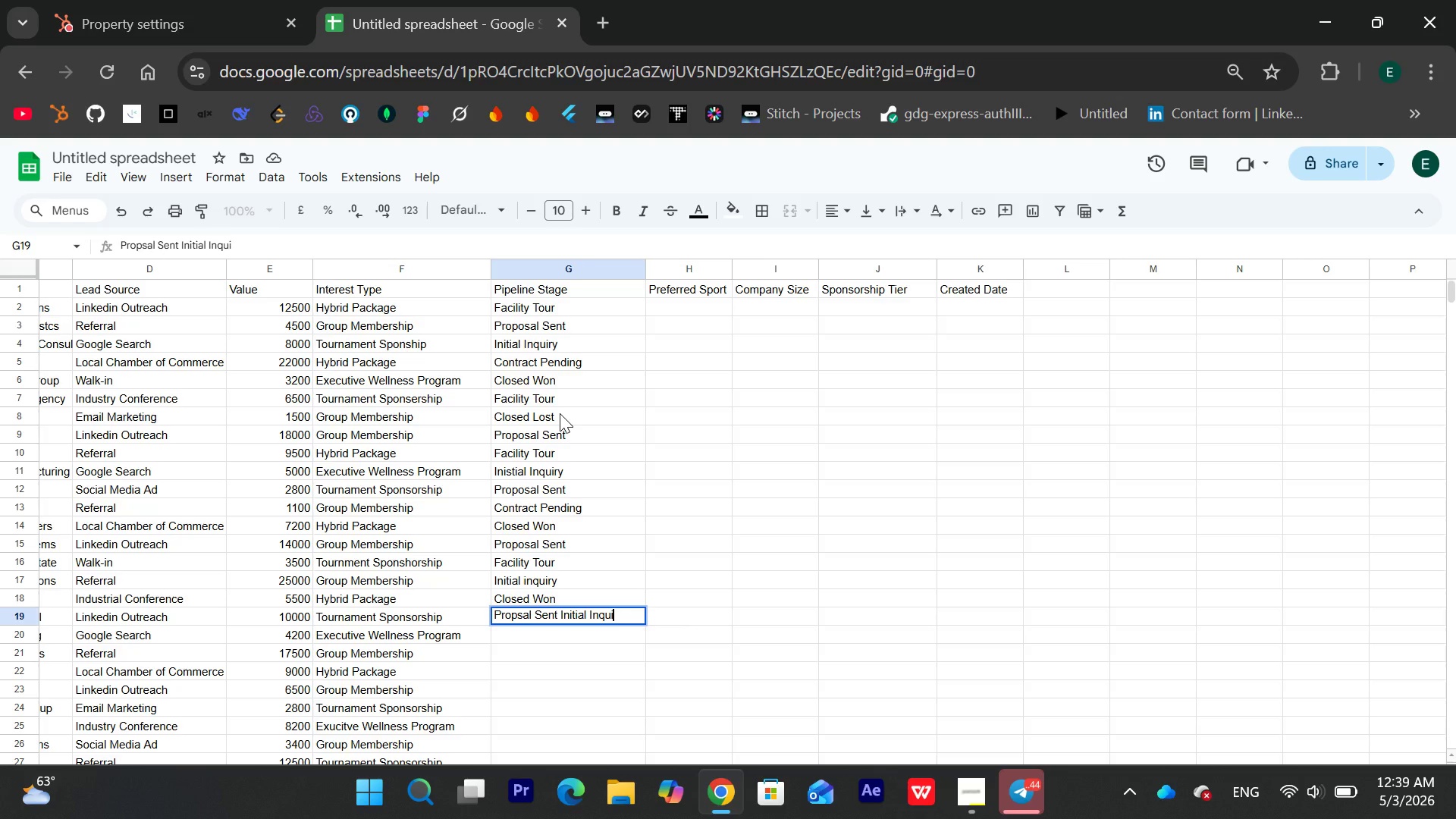 
key(Enter)
 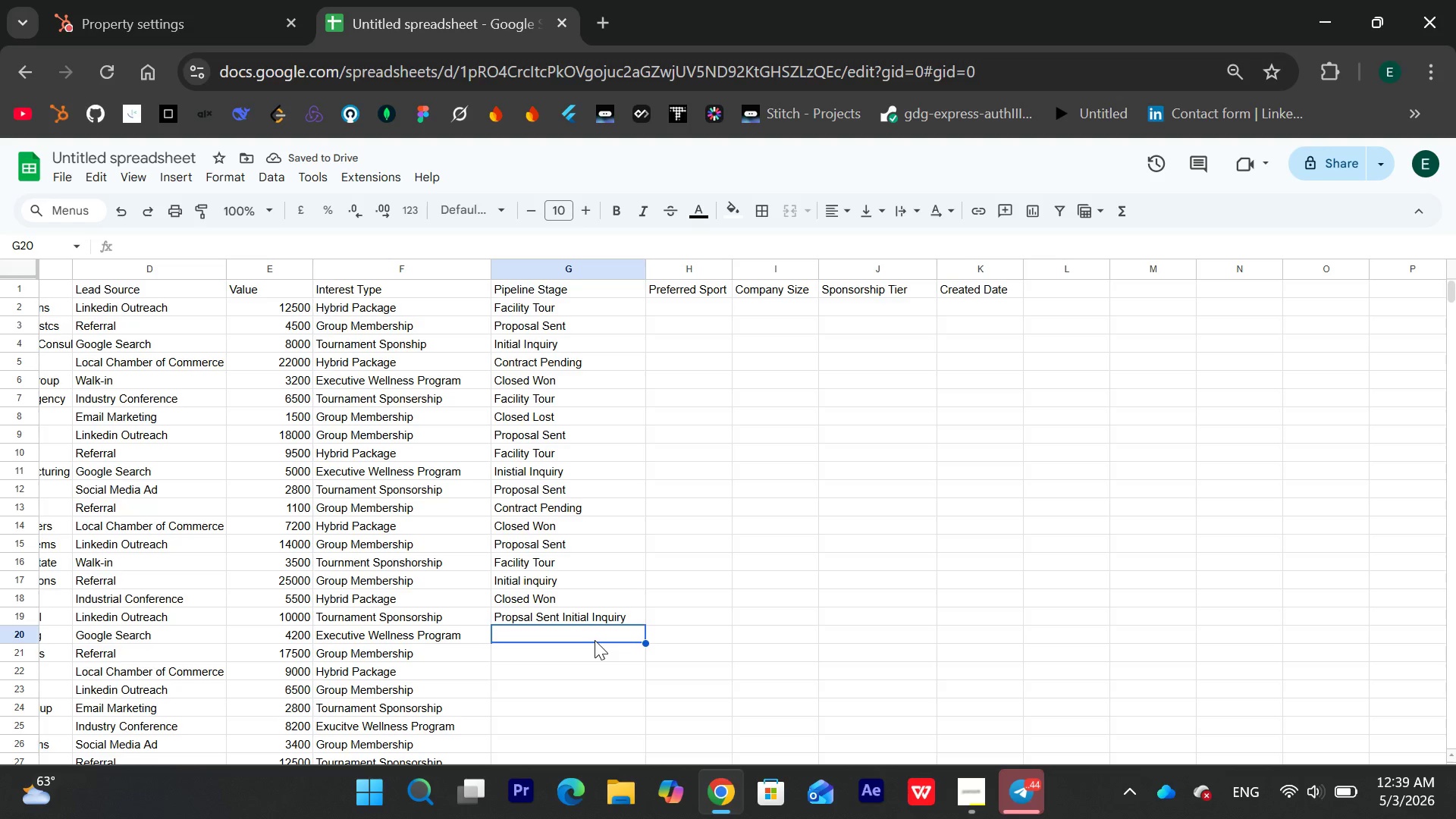 
double_click([573, 617])
 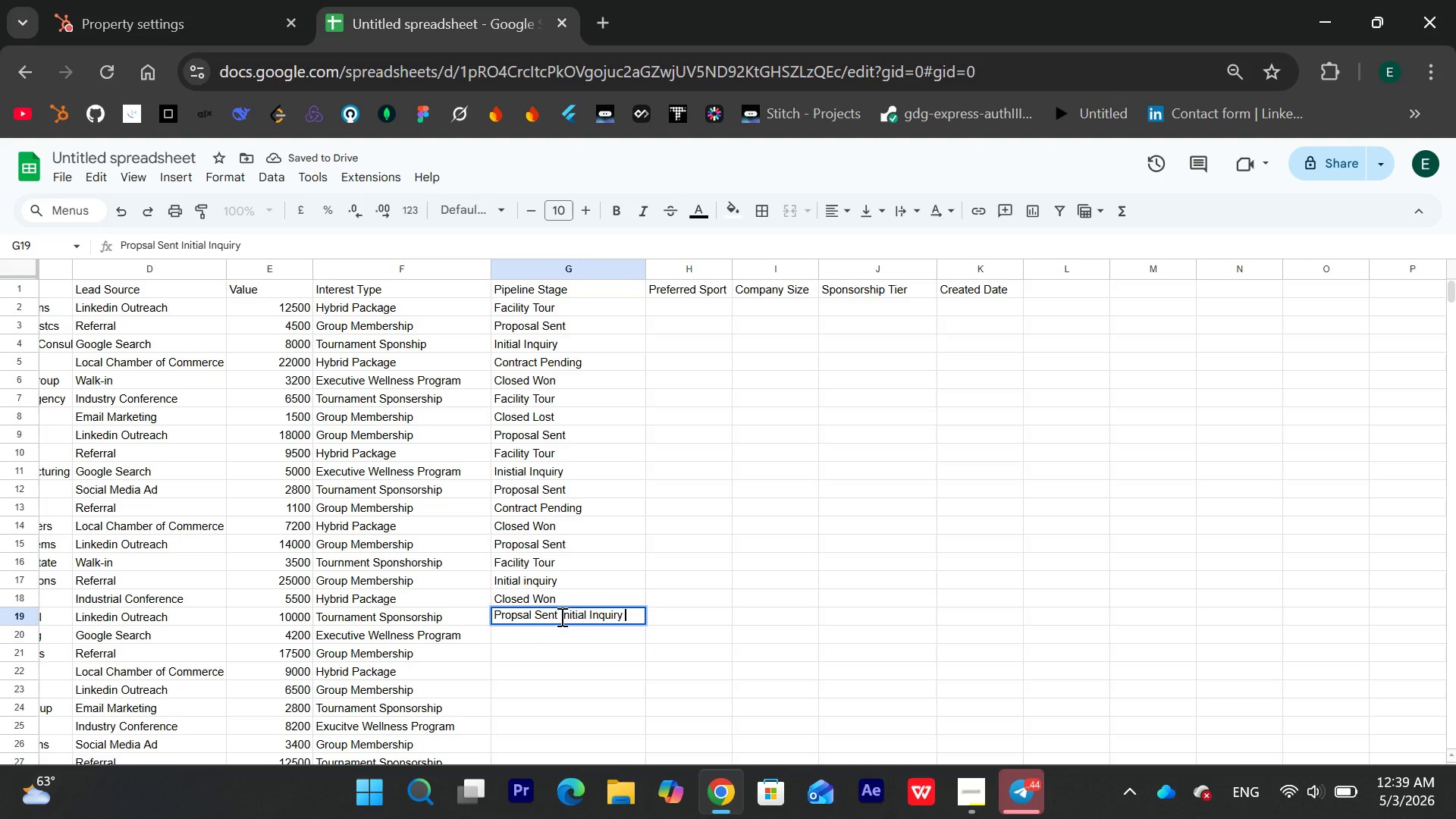 
left_click_drag(start_coordinate=[560, 617], to_coordinate=[630, 620])
 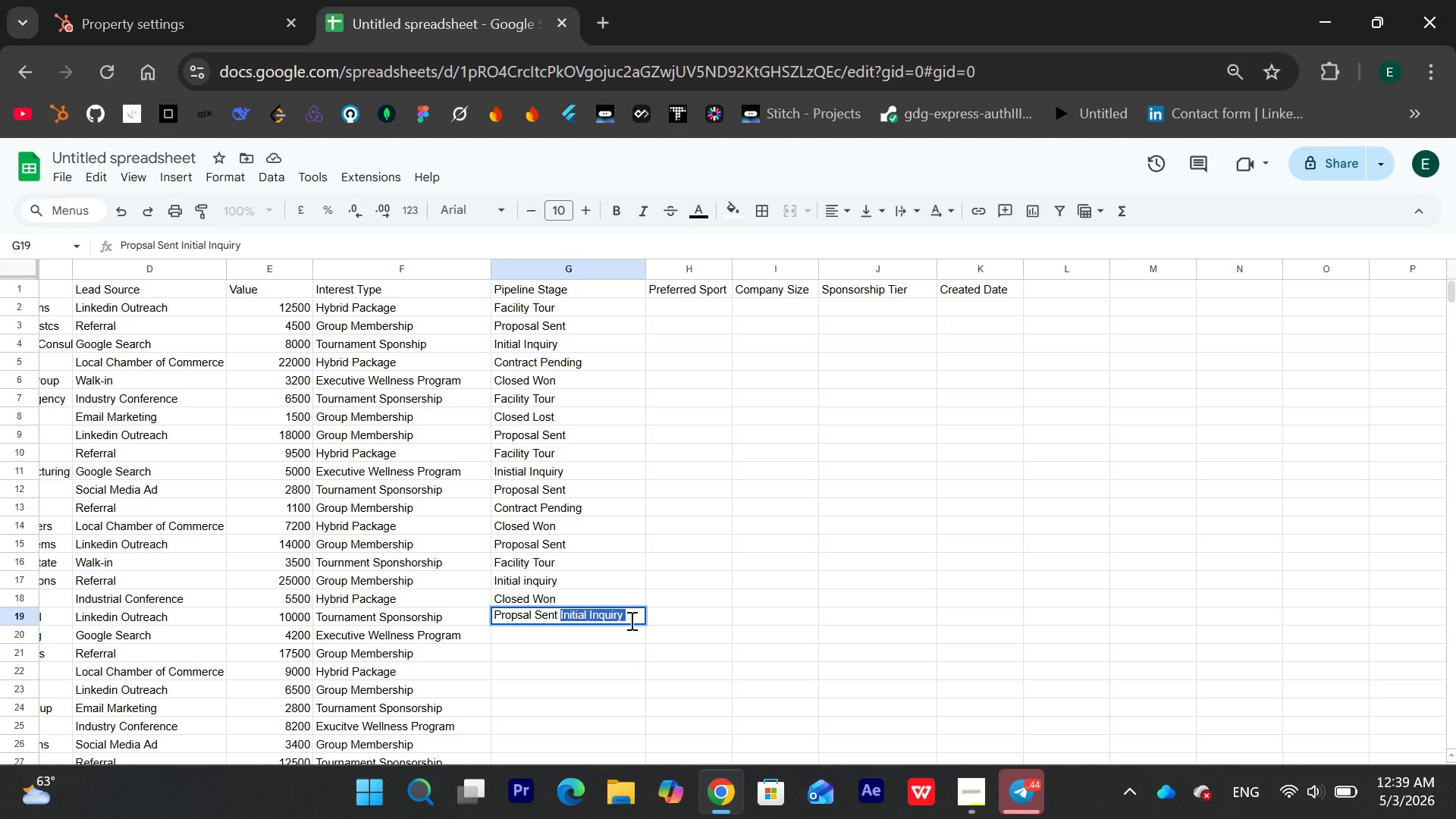 
key(Control+X)
 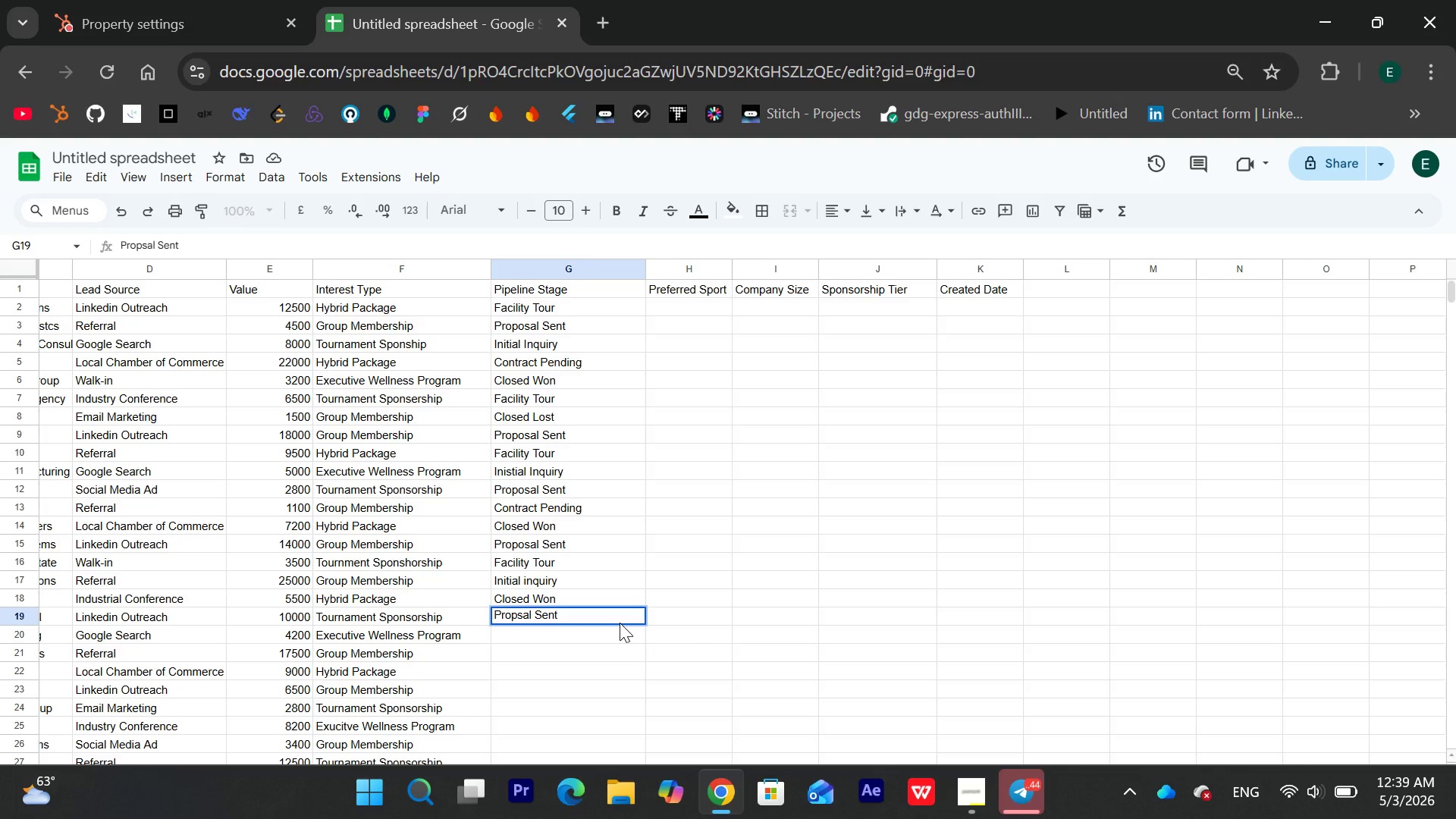 
key(Enter)
 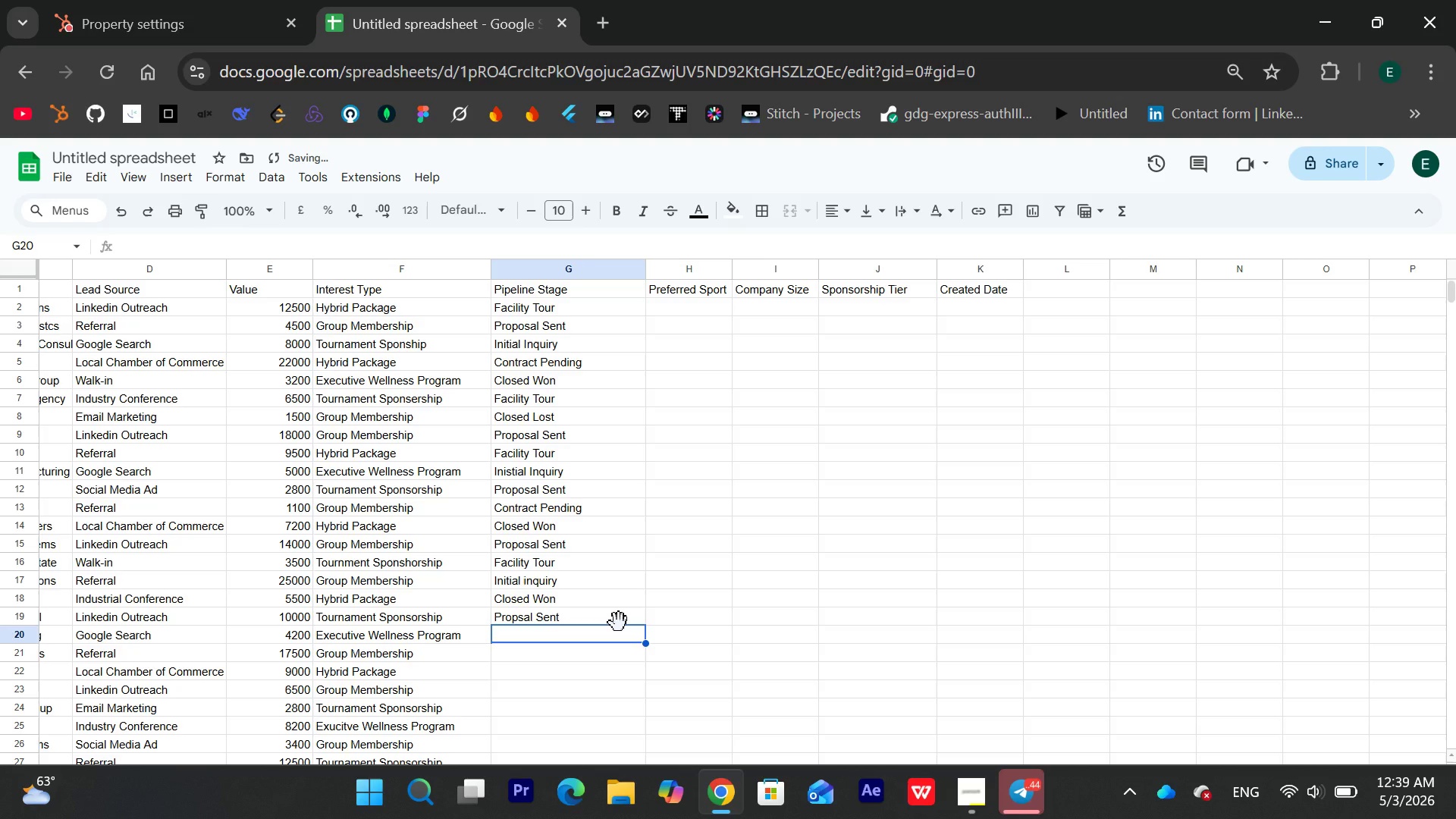 
key(Control+V)
 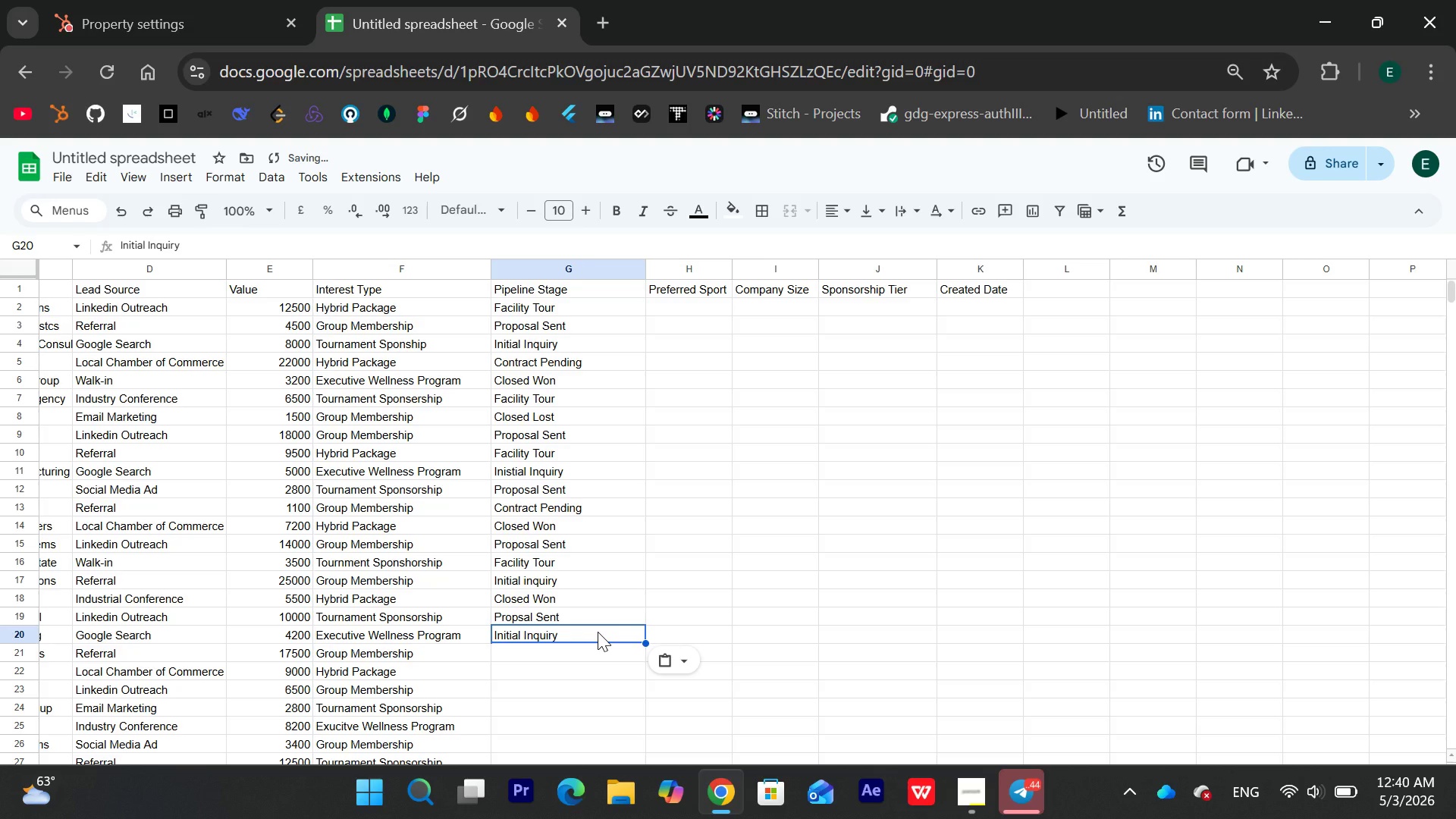 
left_click([598, 632])
 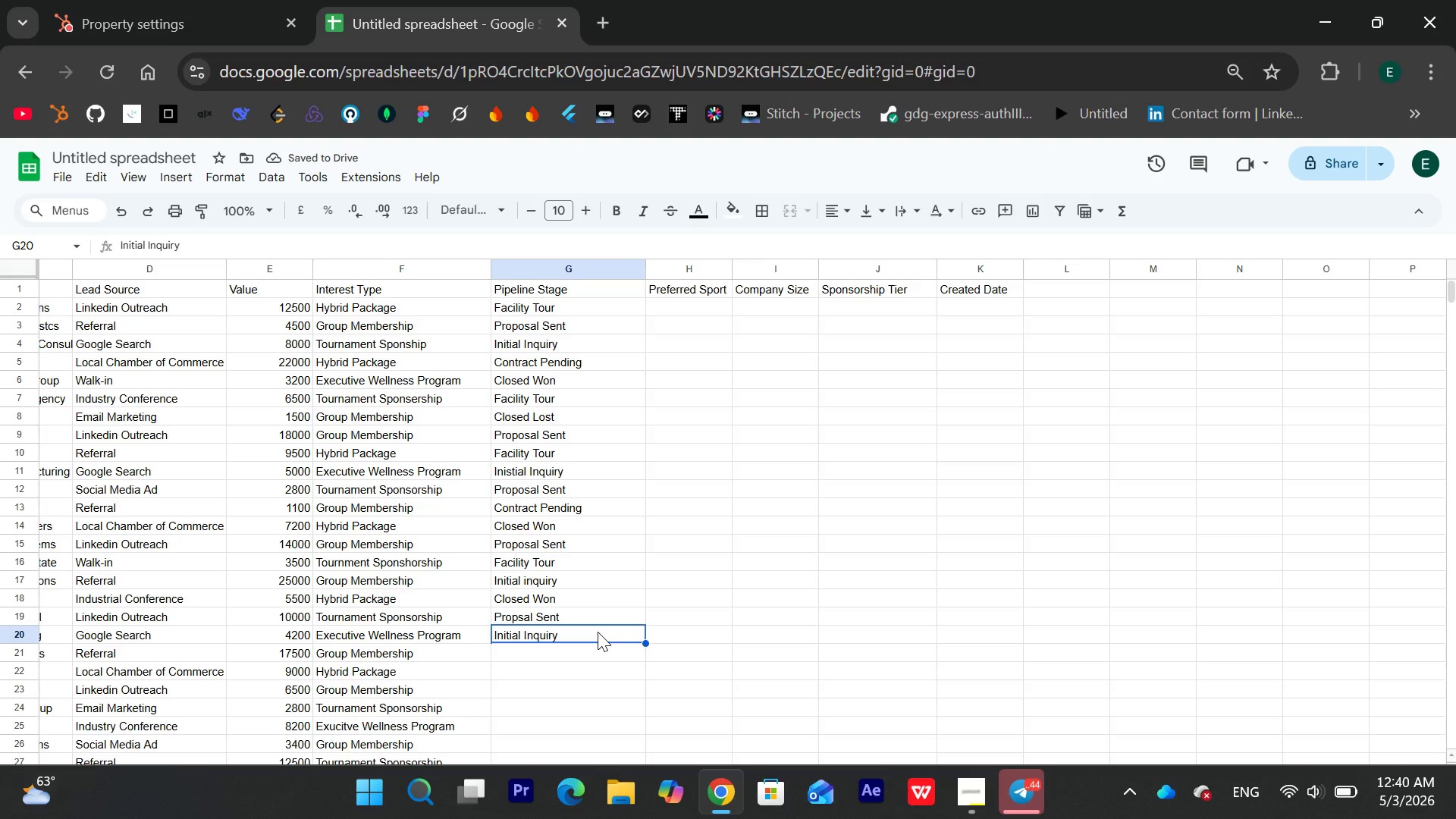 
left_click([598, 632])
 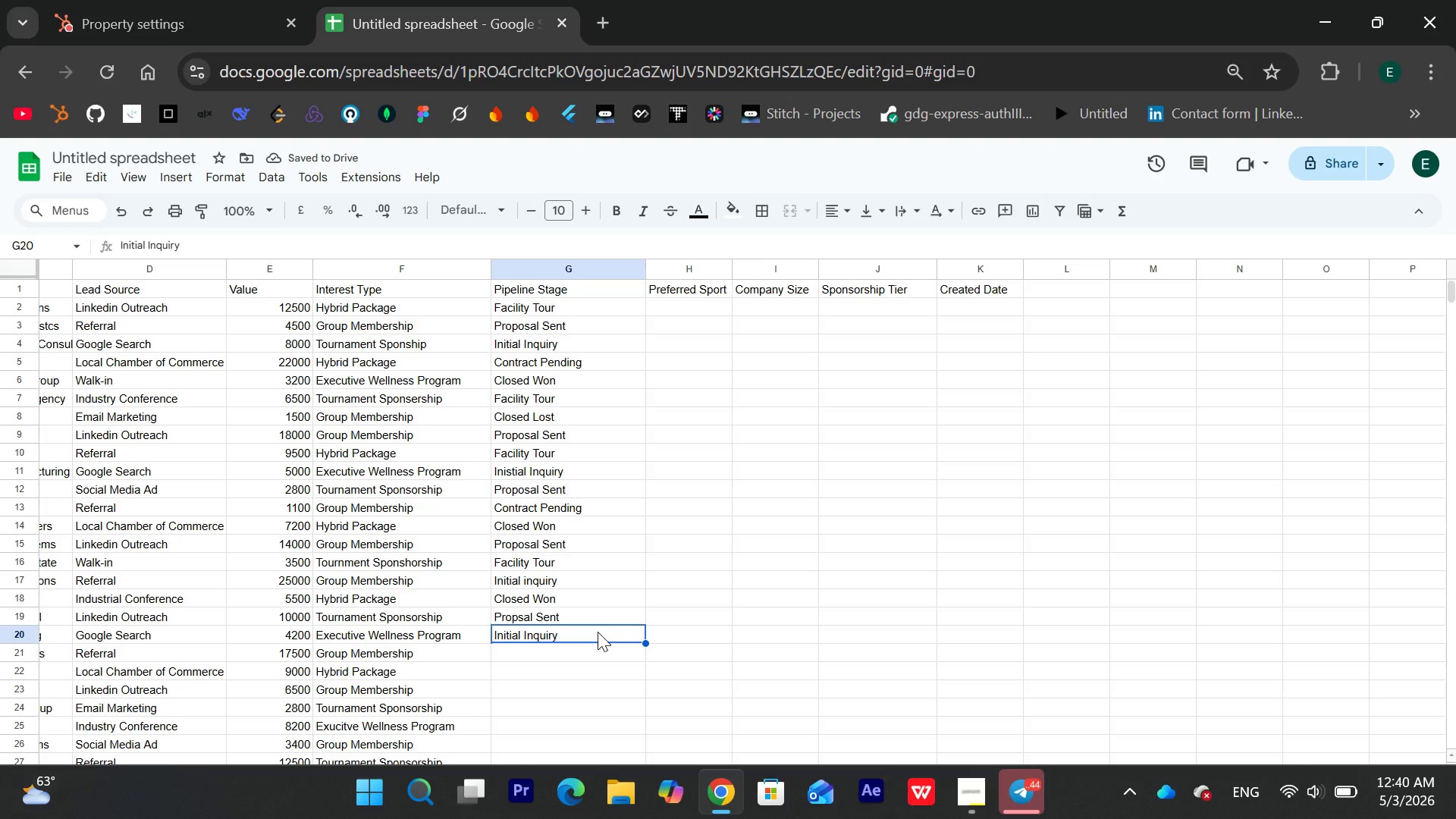 
key(Enter)
 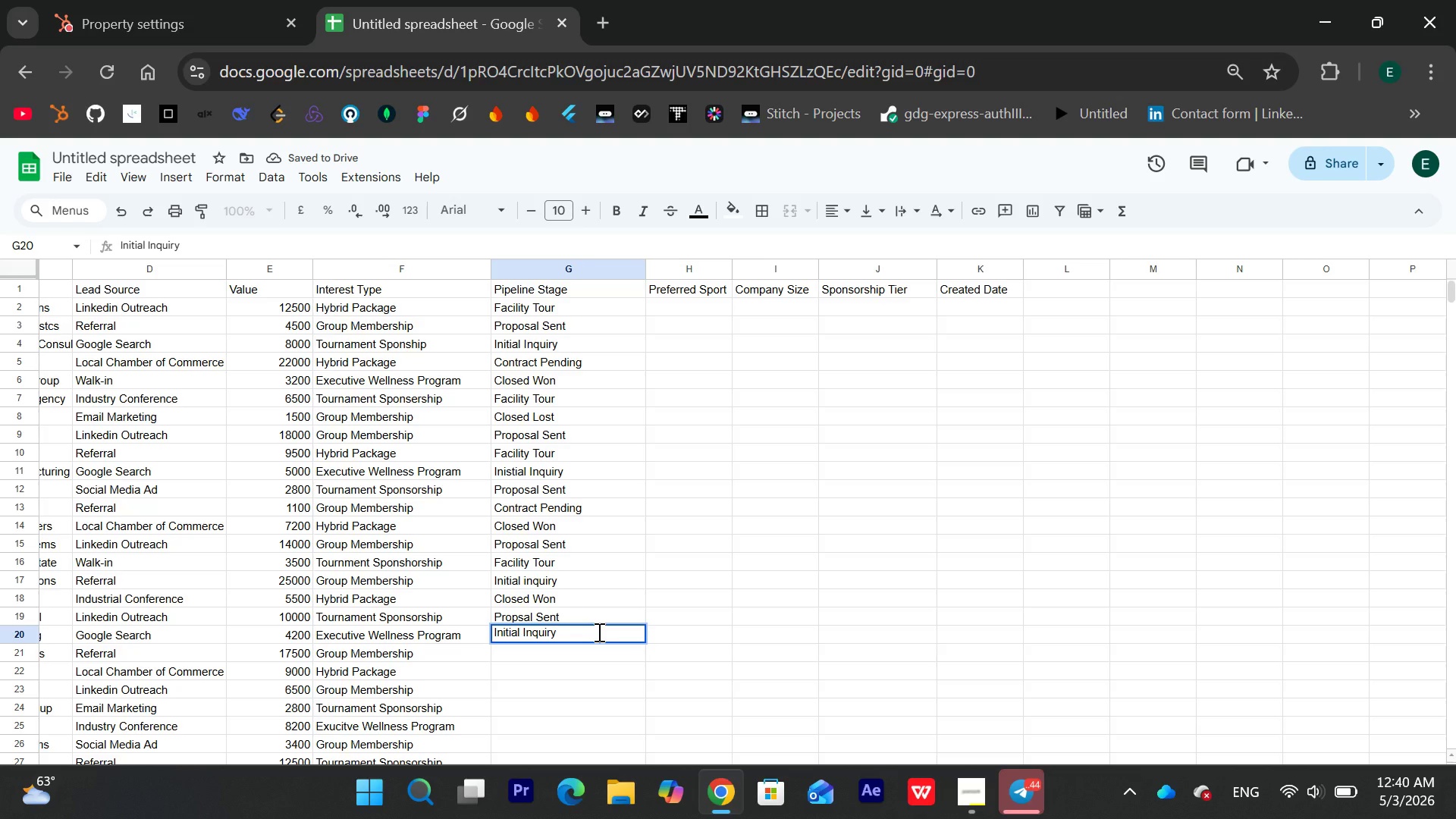 
key(Enter)
 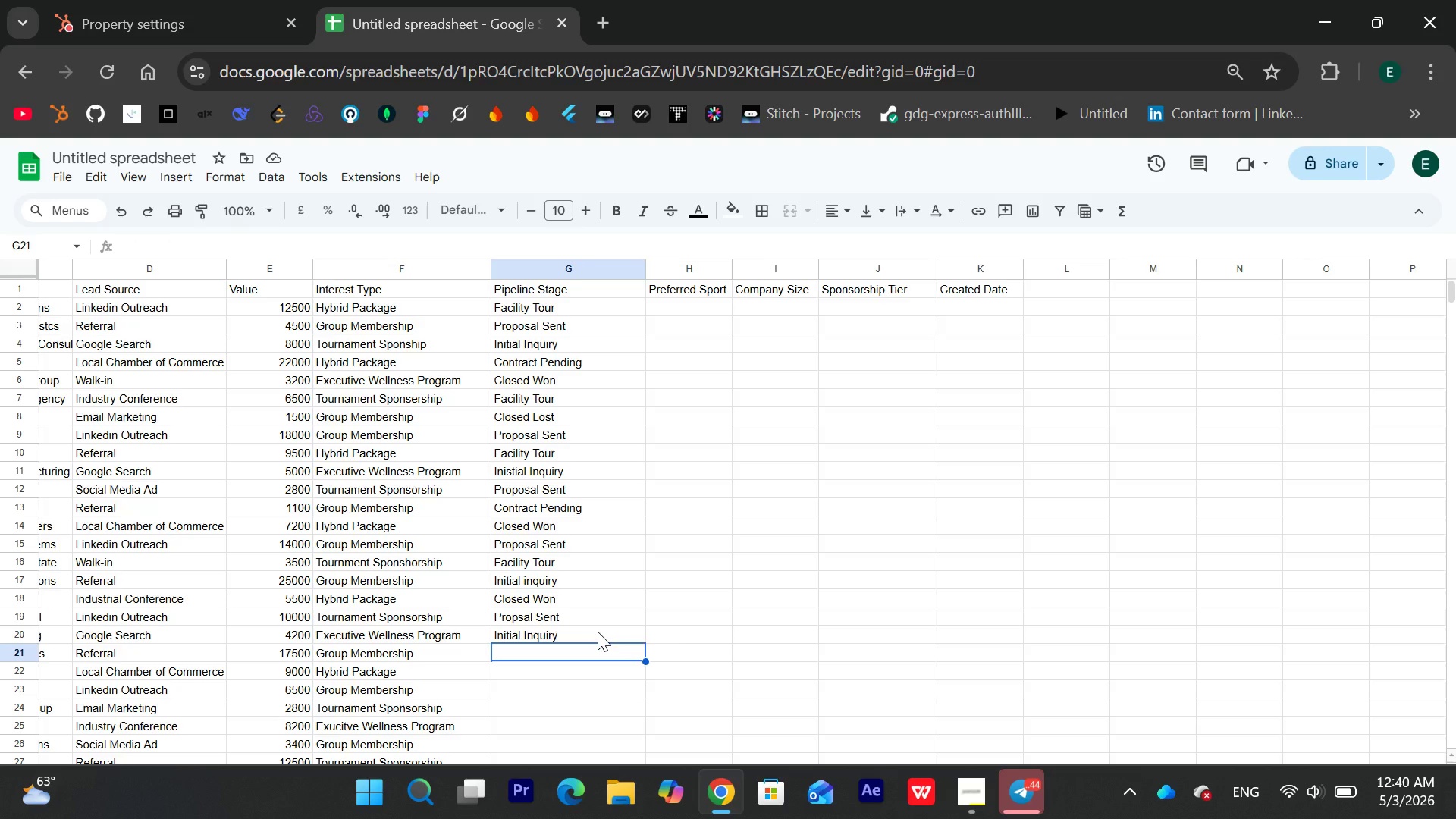 
type(Facility Tour )
 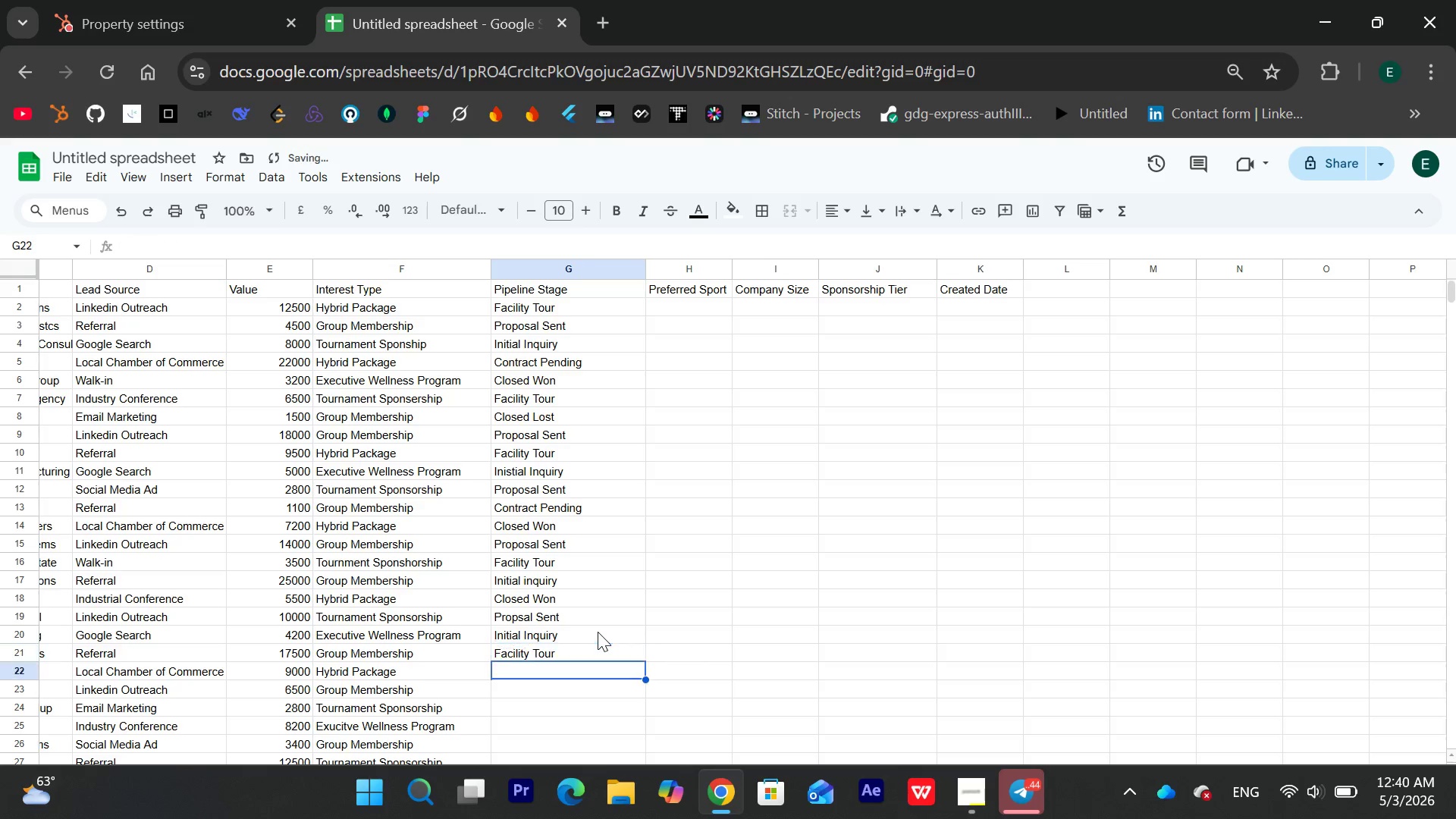 
 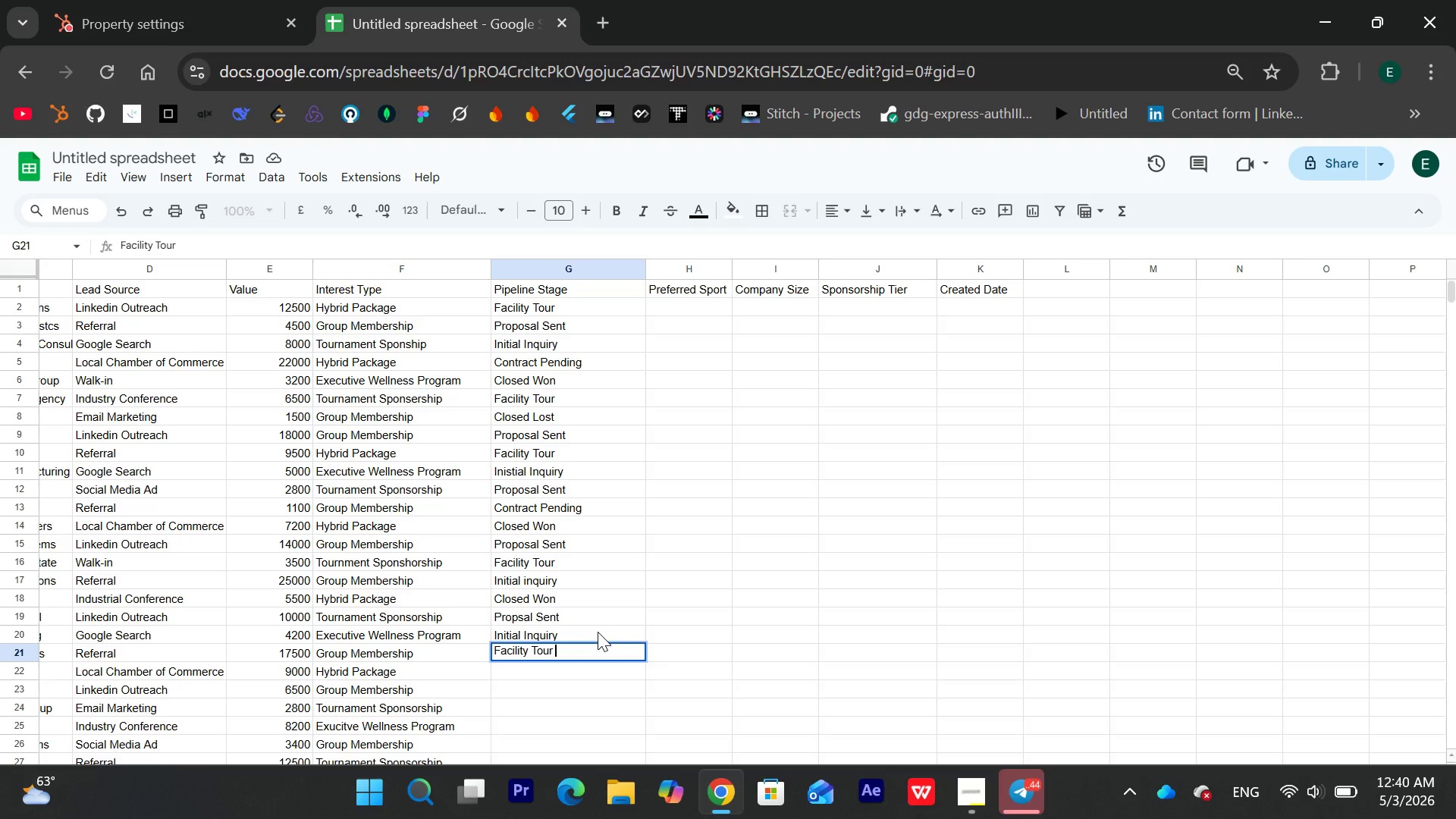 
key(Enter)
 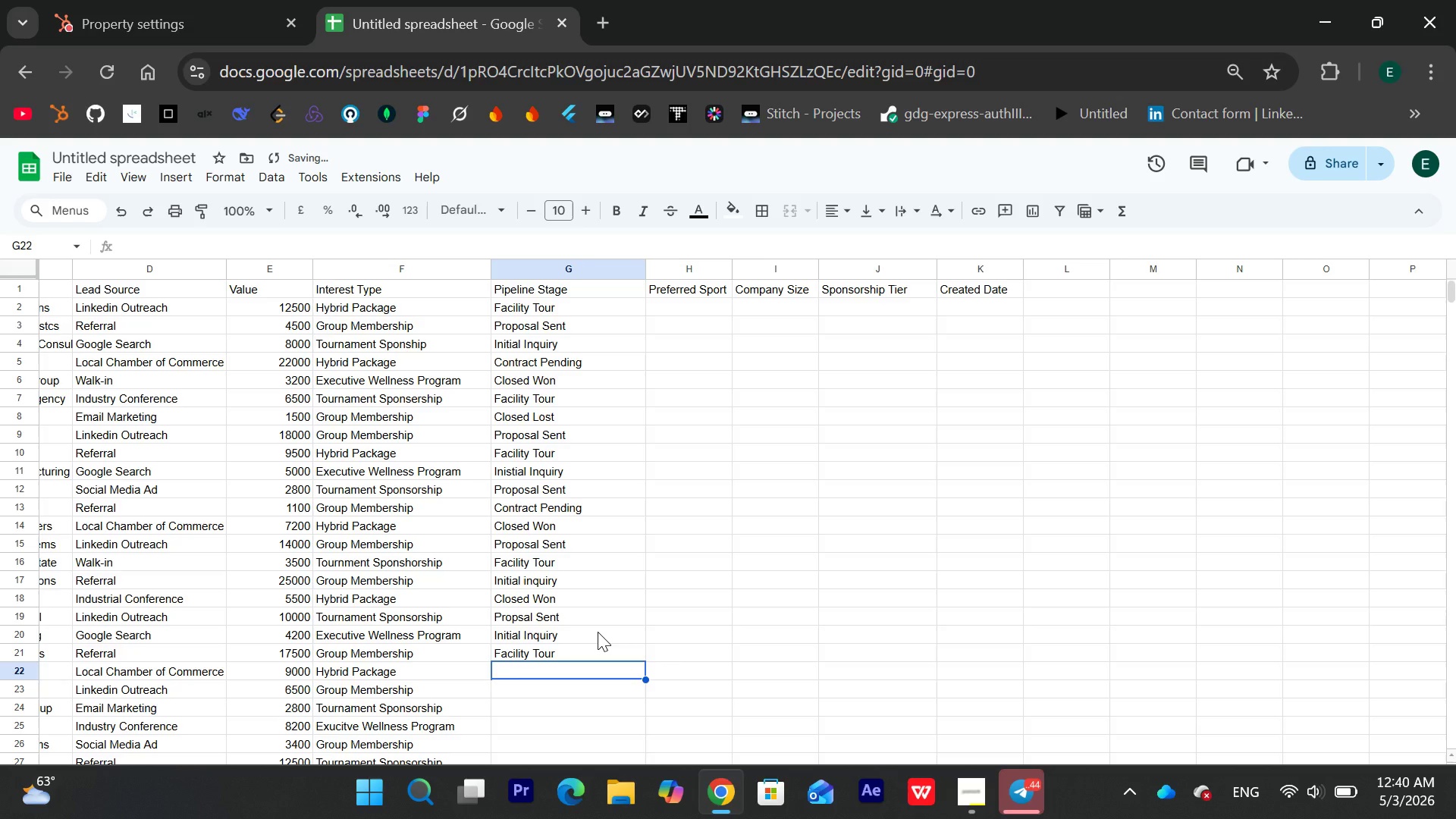 
type(Proposal Tour)
key(Backspace)
key(Backspace)
key(Backspace)
key(Backspace)
type(Sent)
 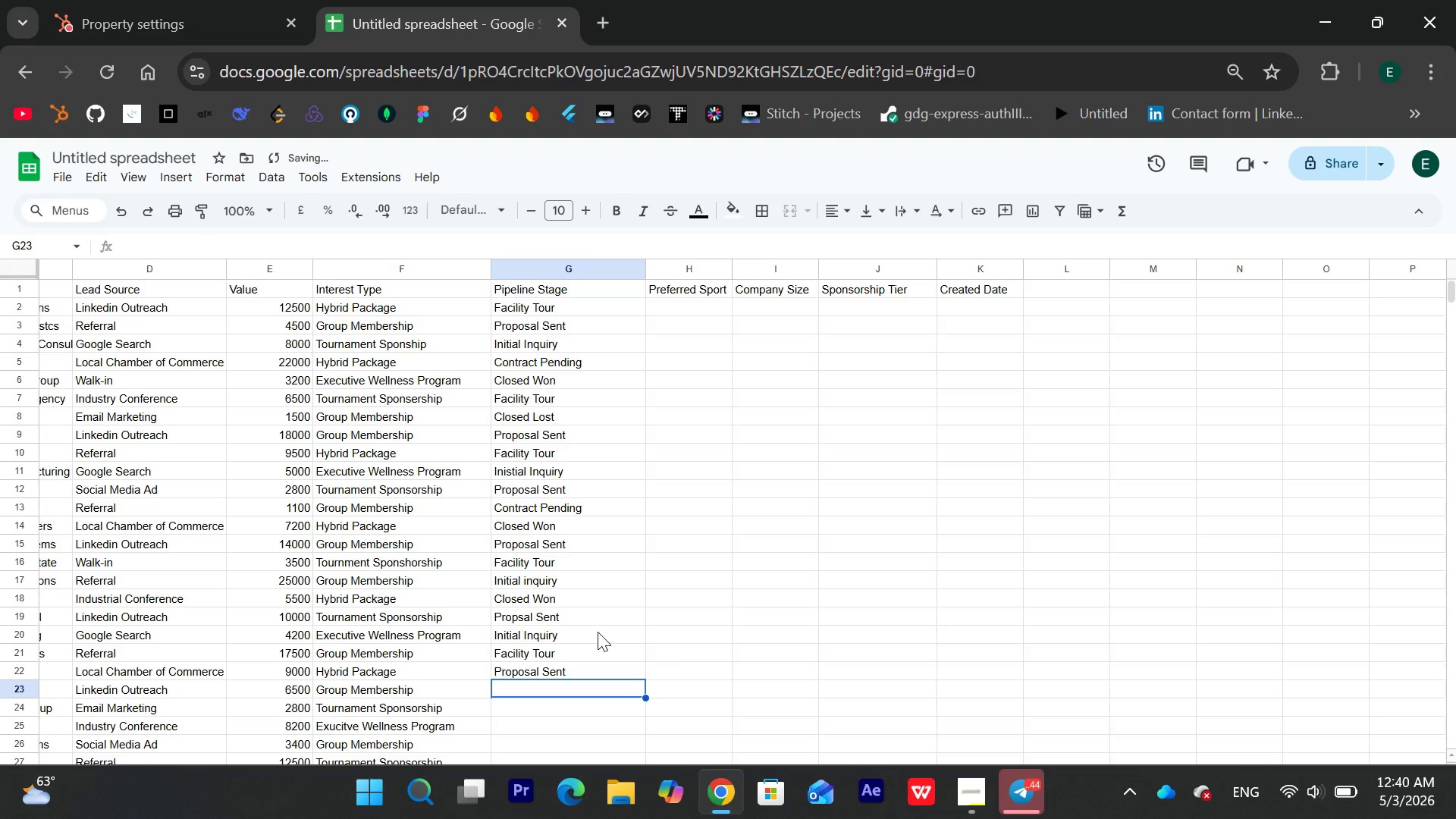 
 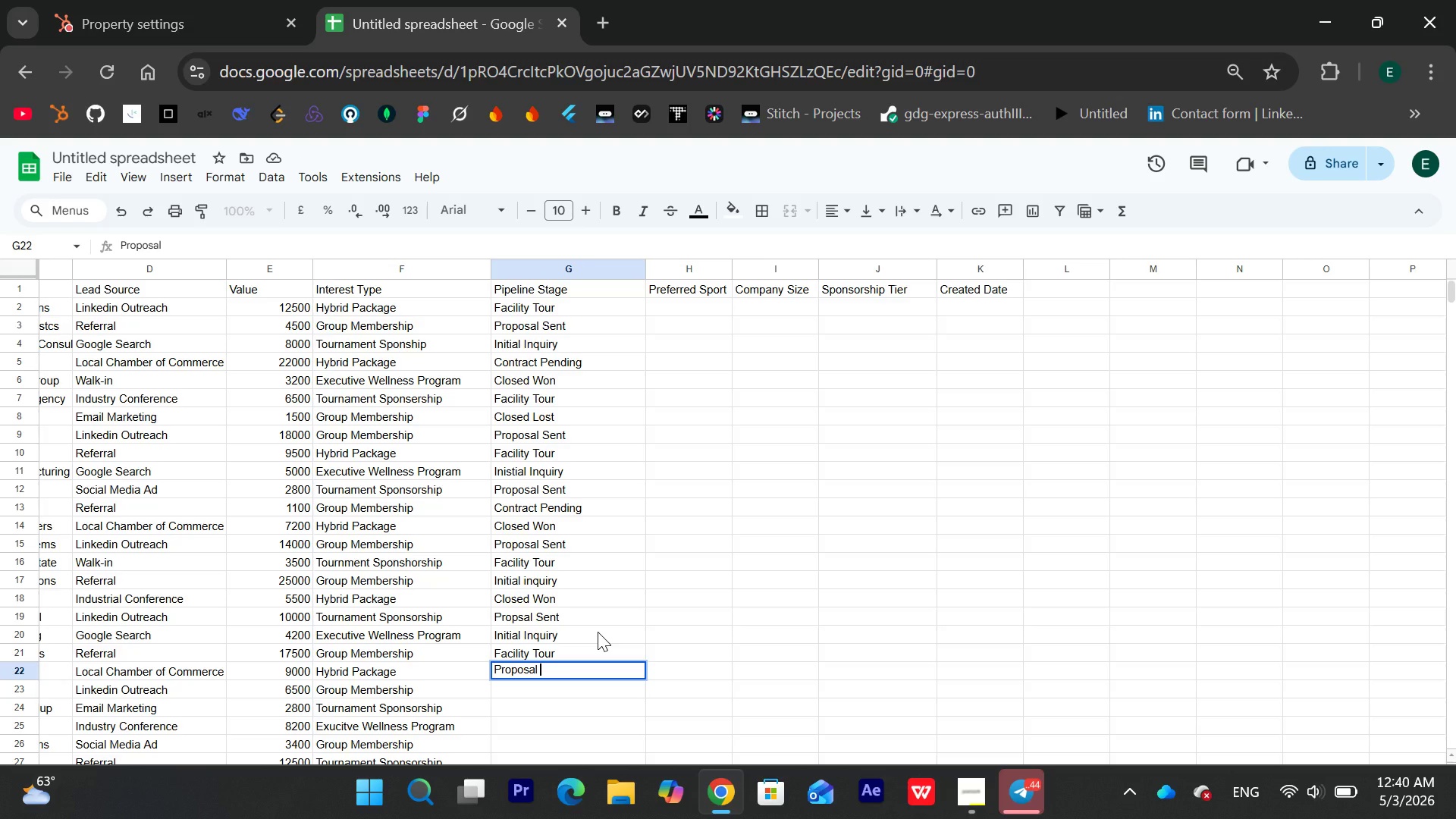 
key(Enter)
 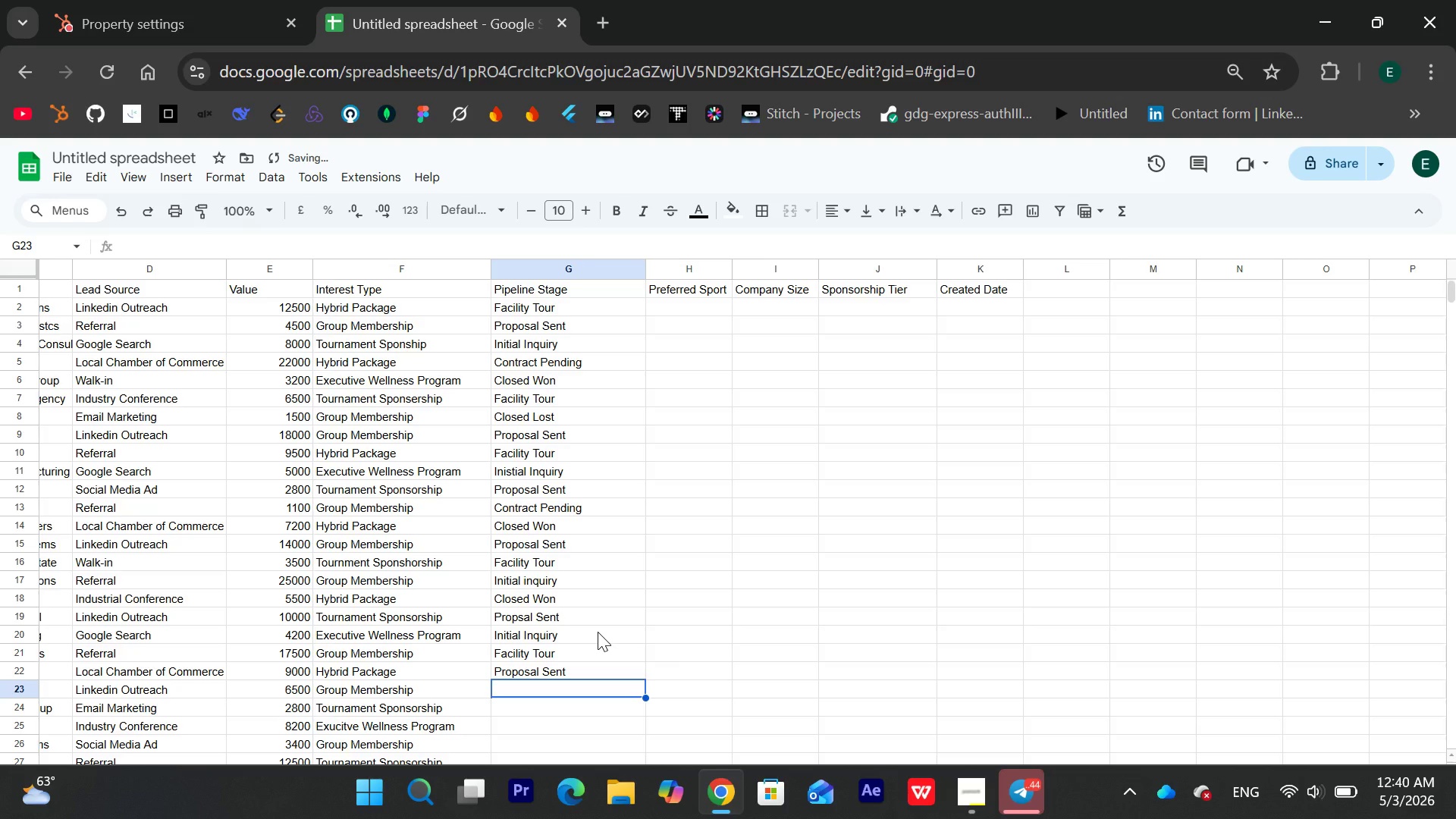 
type(Contrac t)
key(Backspace)
key(Backspace)
type(t Pending)
 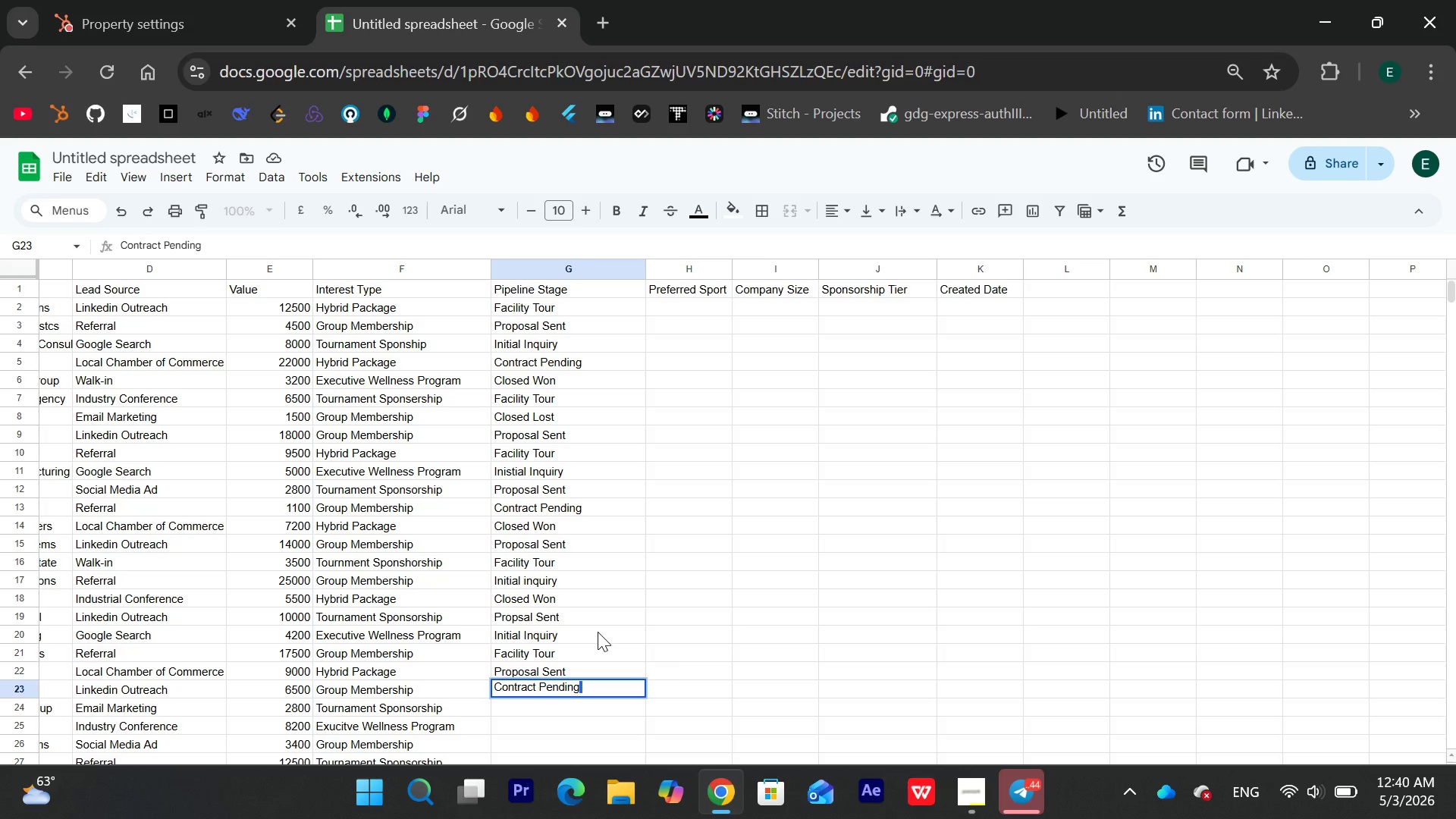 
key(Enter)
 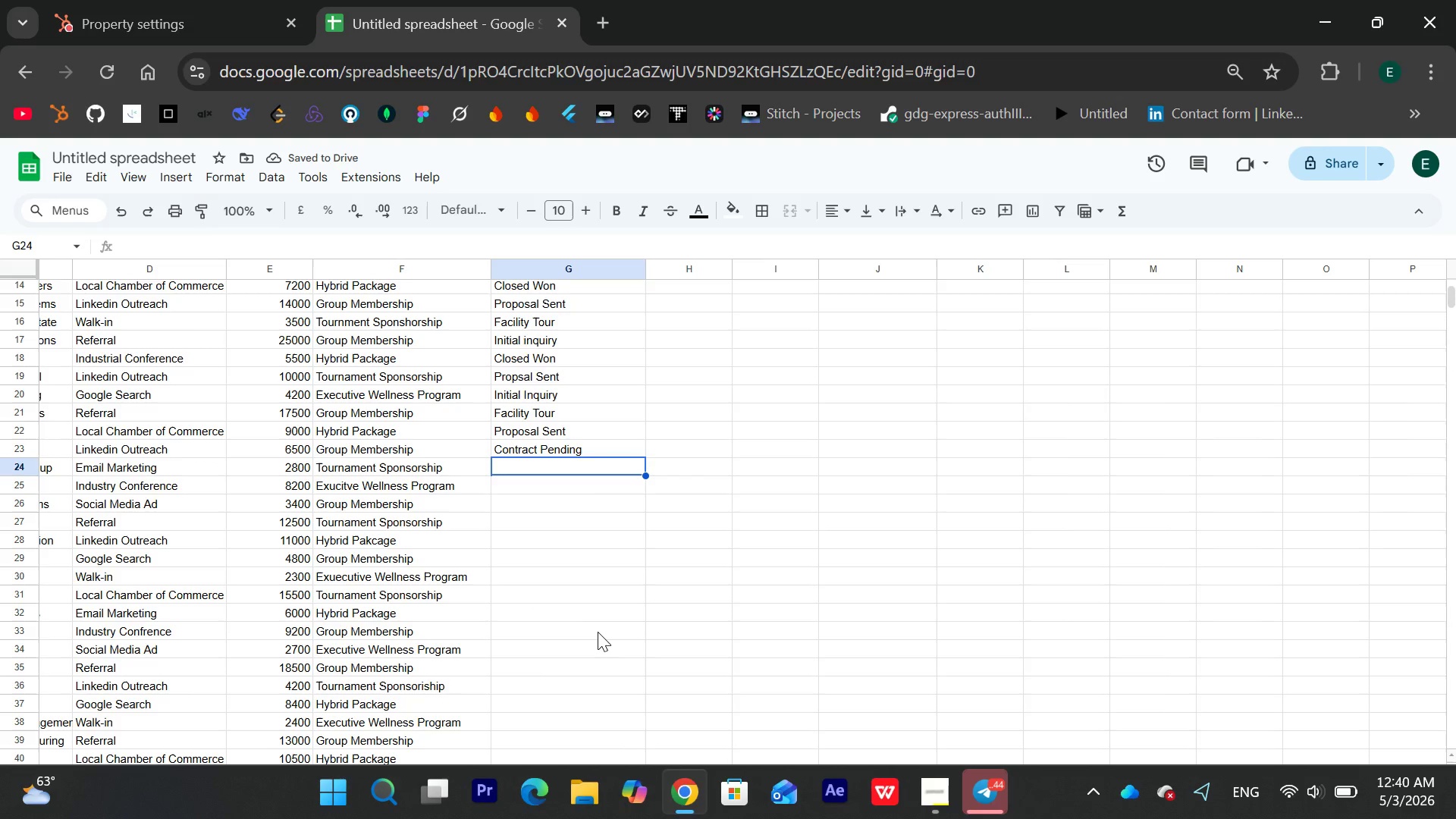 
wait(5.27)
 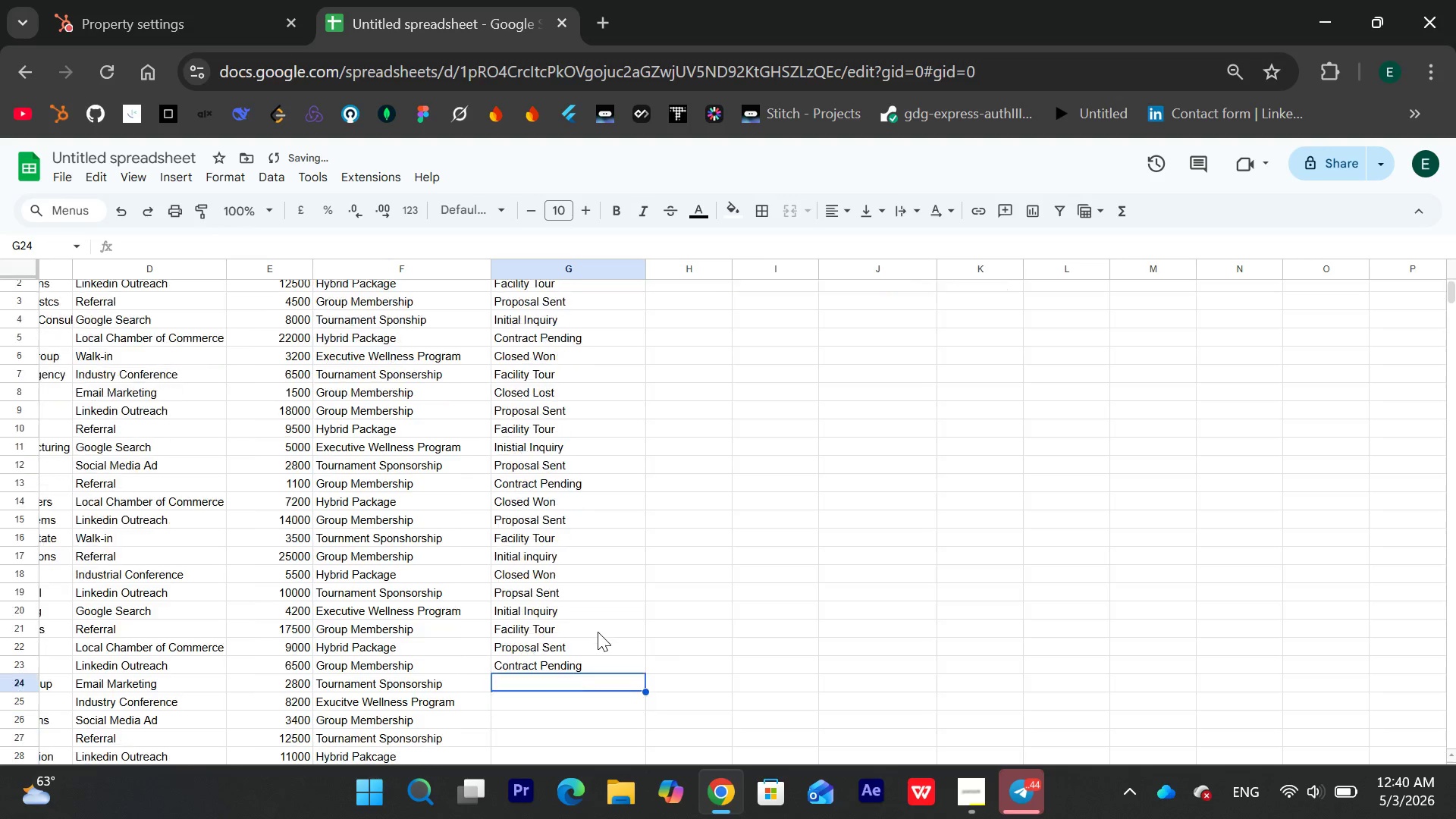 
type(Cloed Lost )
 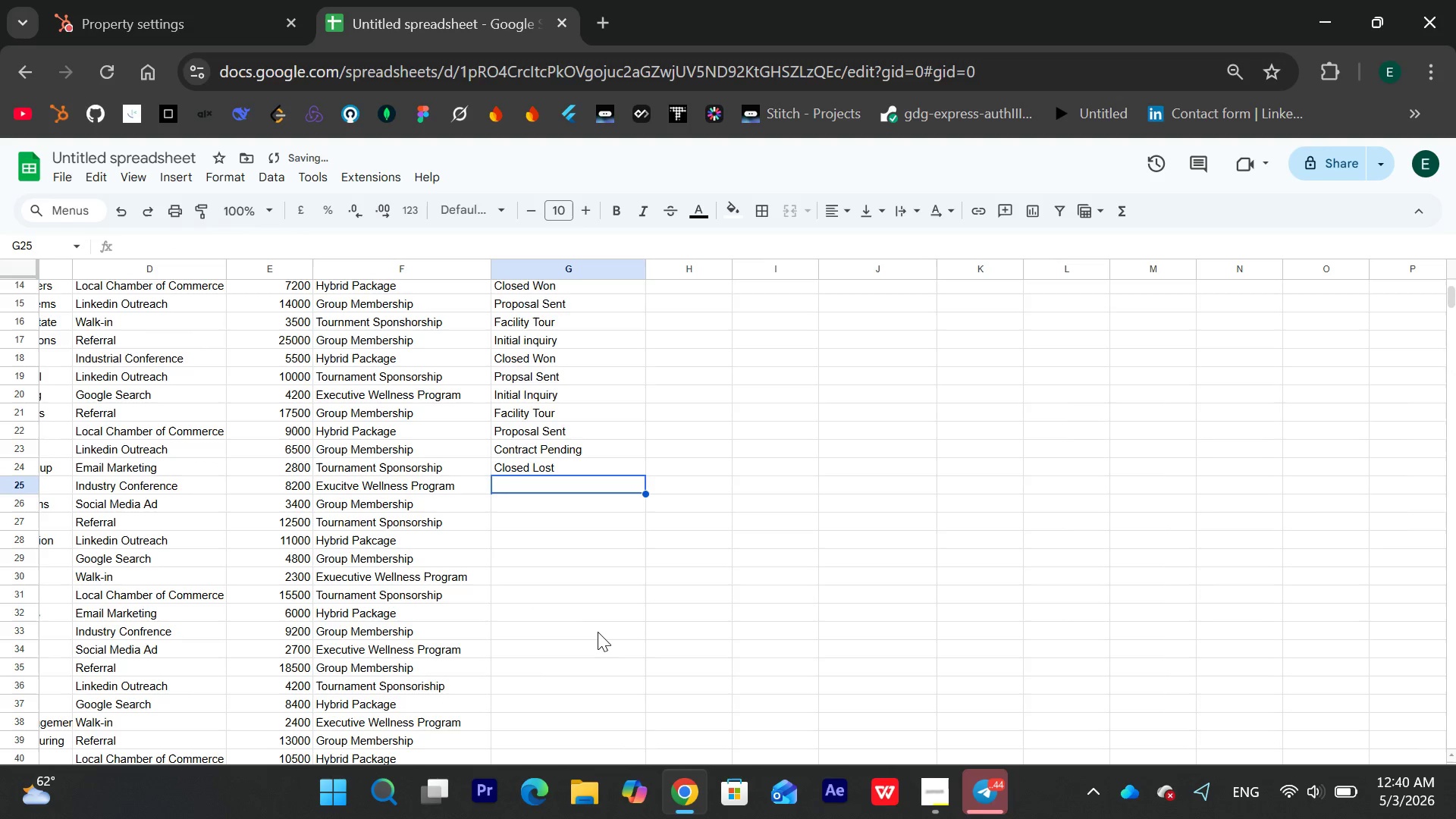 
key(Enter)
 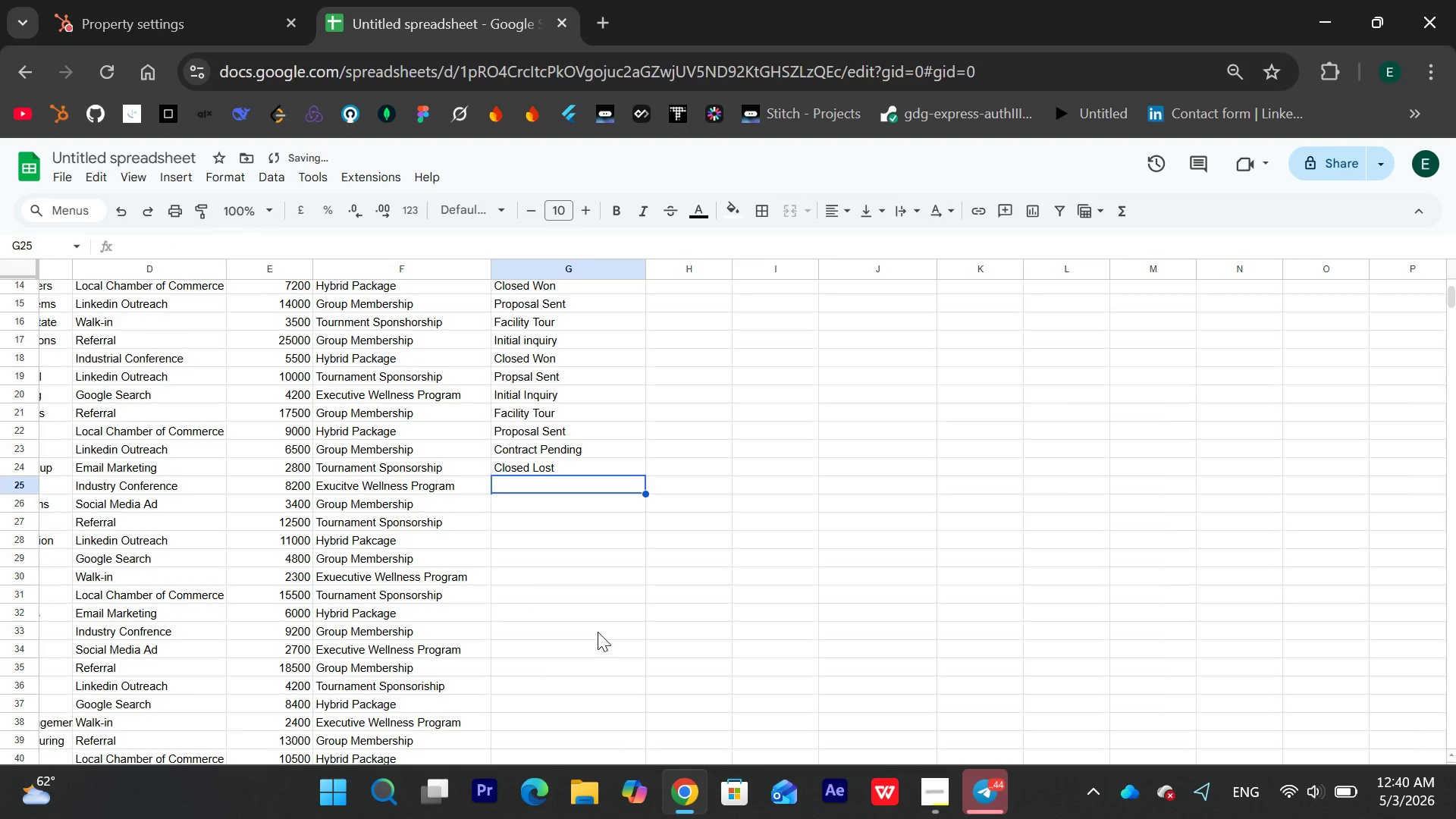 
type(Facility Tour)
 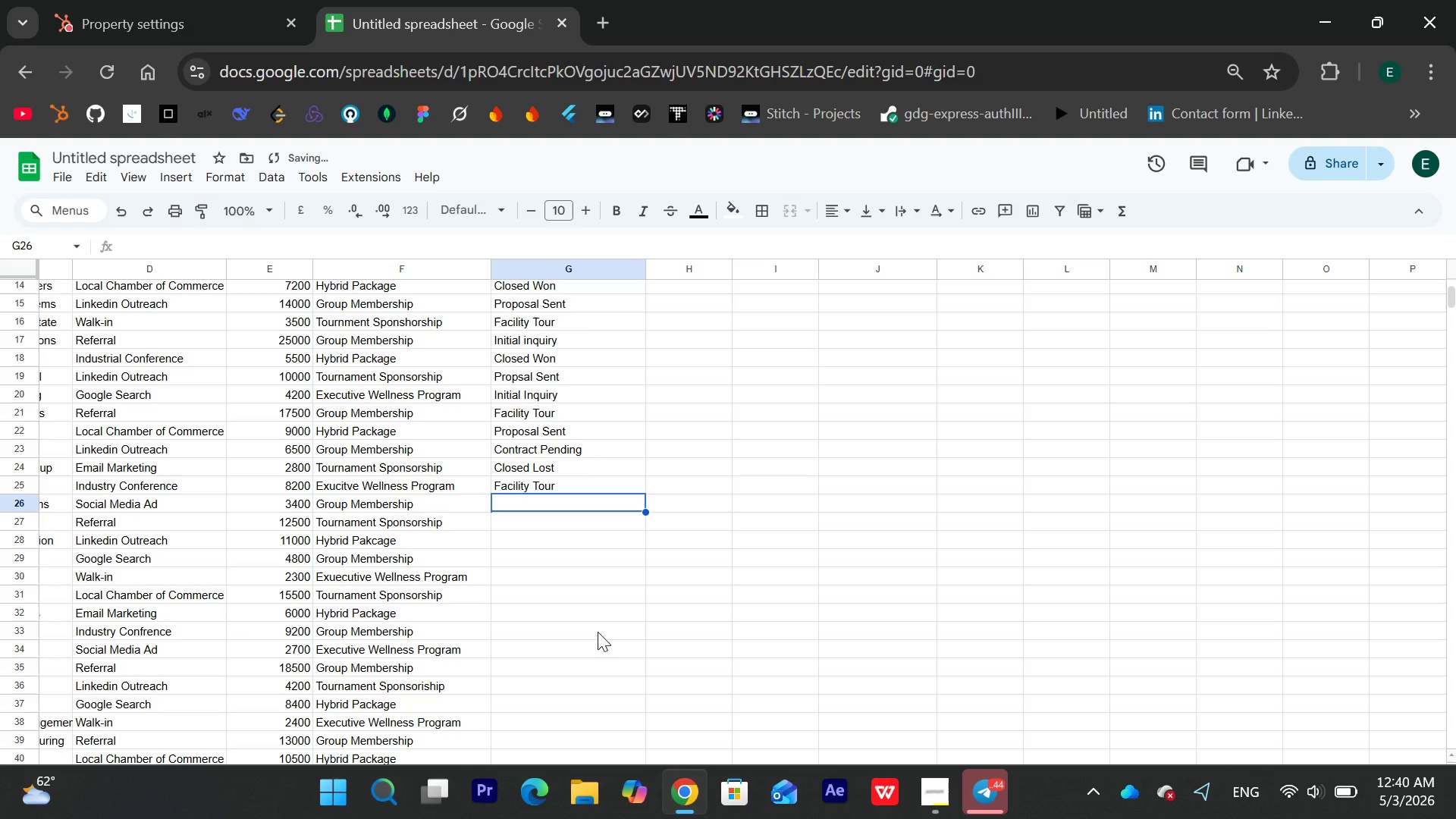 
 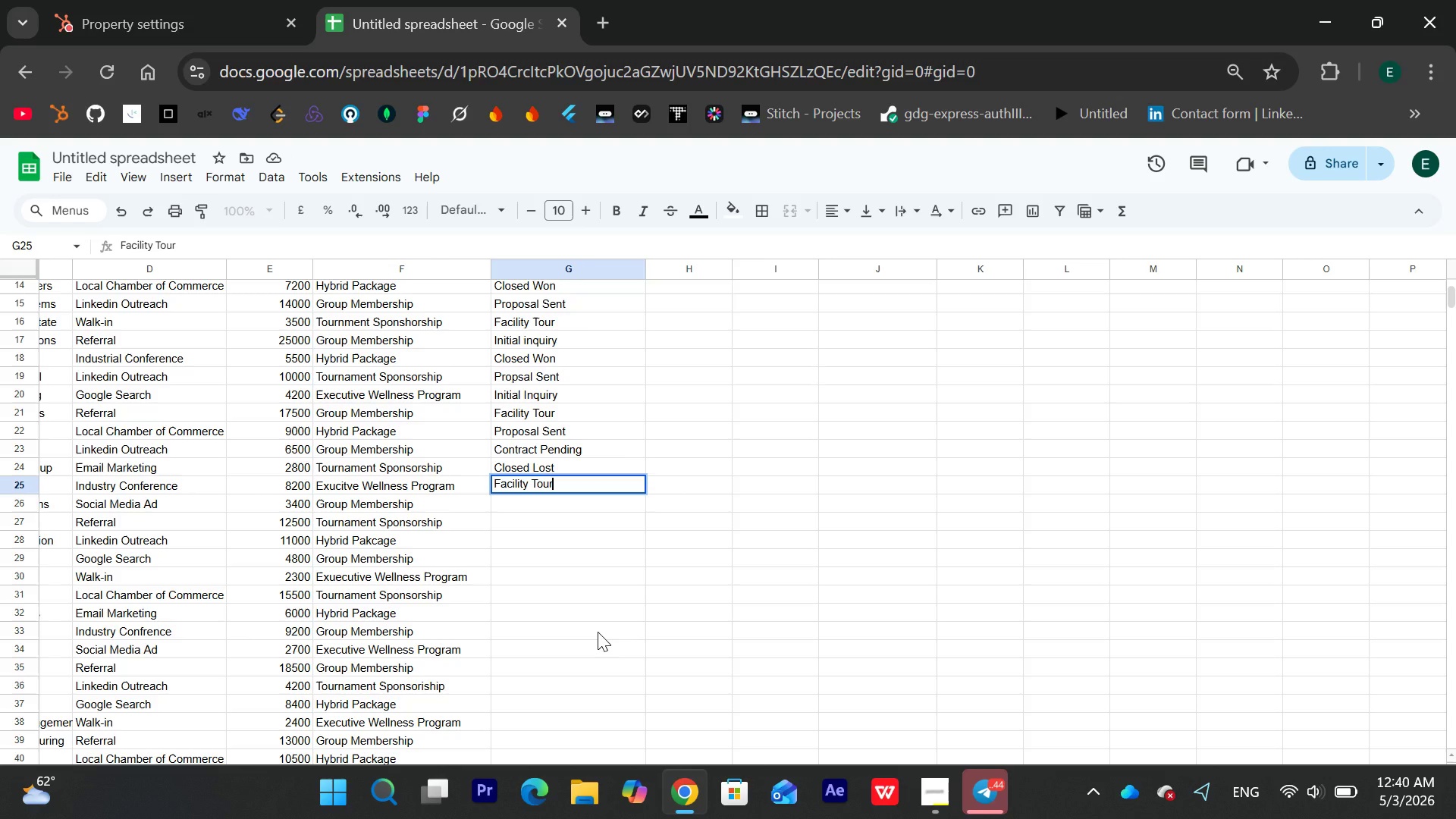 
key(Enter)
 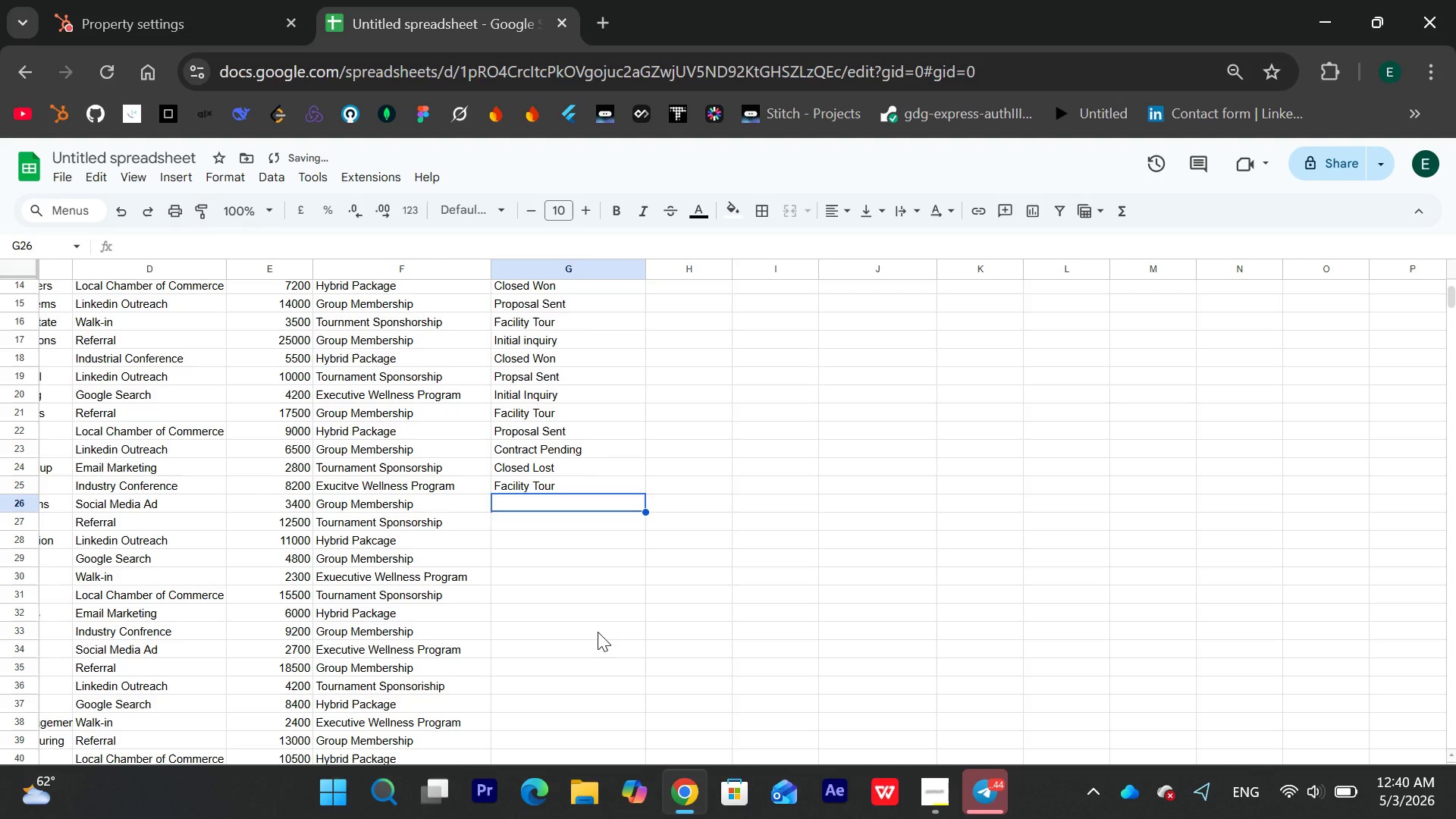 
type(Proposal Sent )
 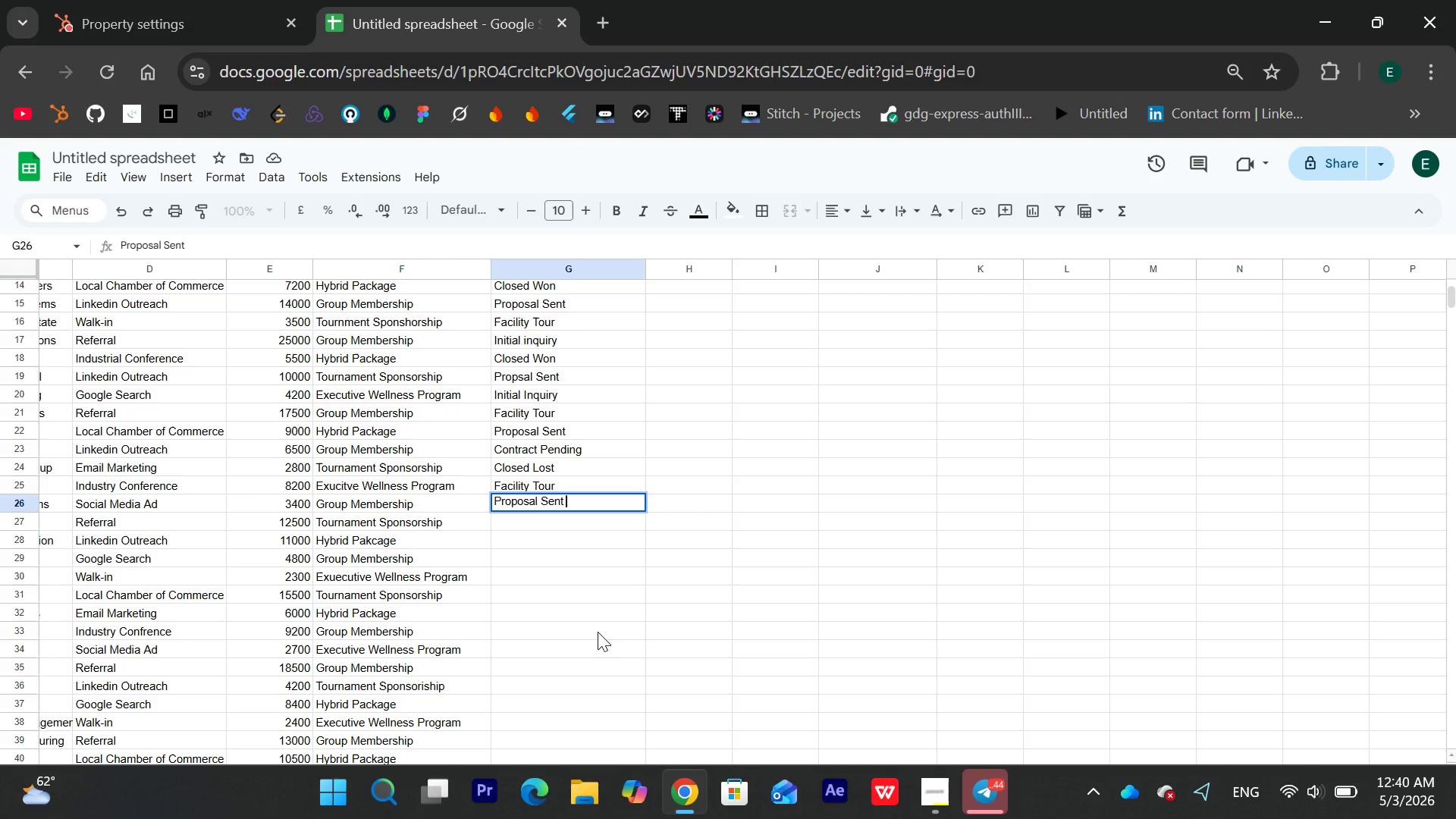 
type(Contact)
key(Backspace)
key(Backspace)
key(Backspace)
key(Backspace)
key(Backspace)
key(Backspace)
key(Backspace)
 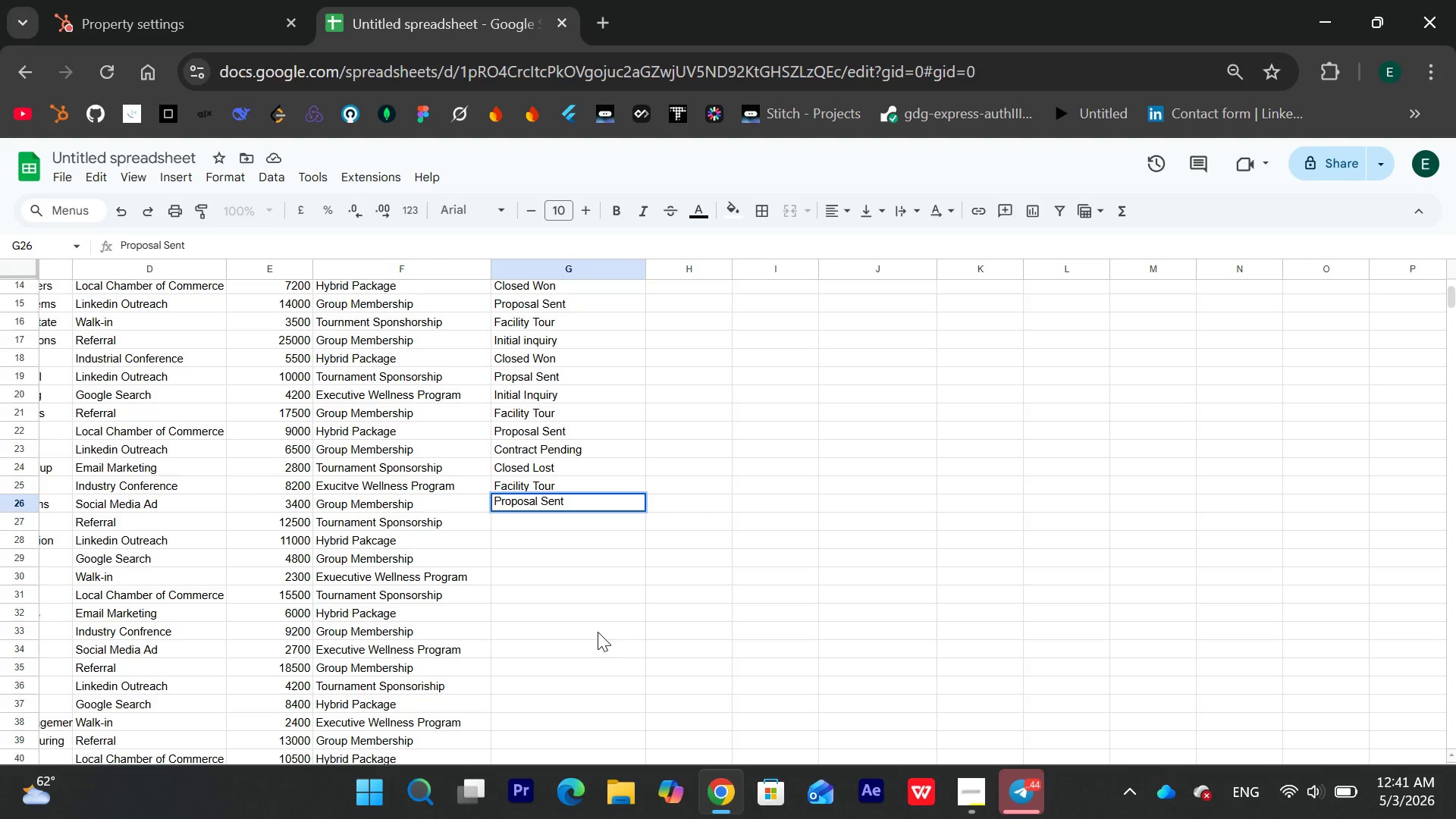 
key(Enter)
 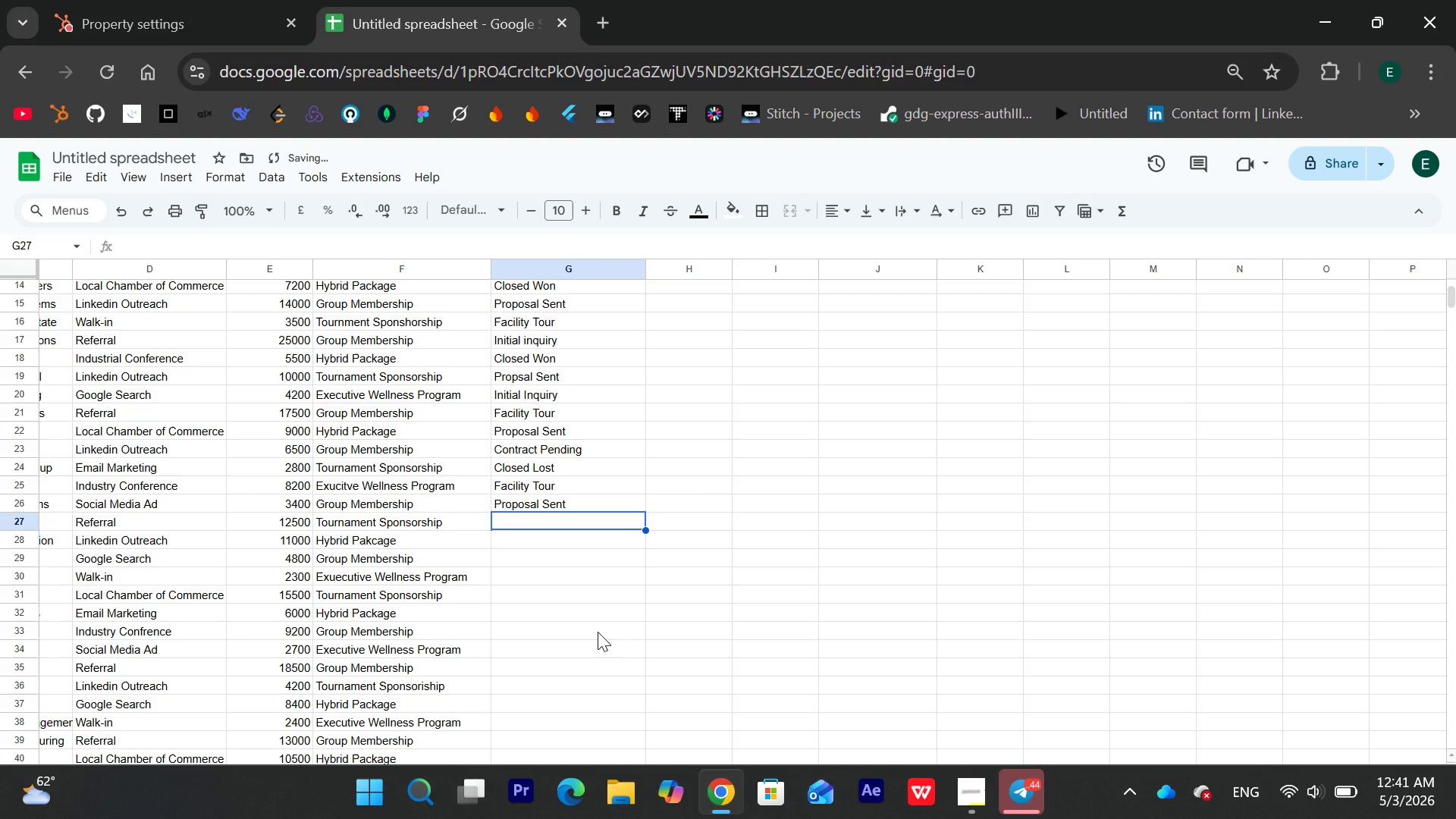 
type(Contract Pending)
 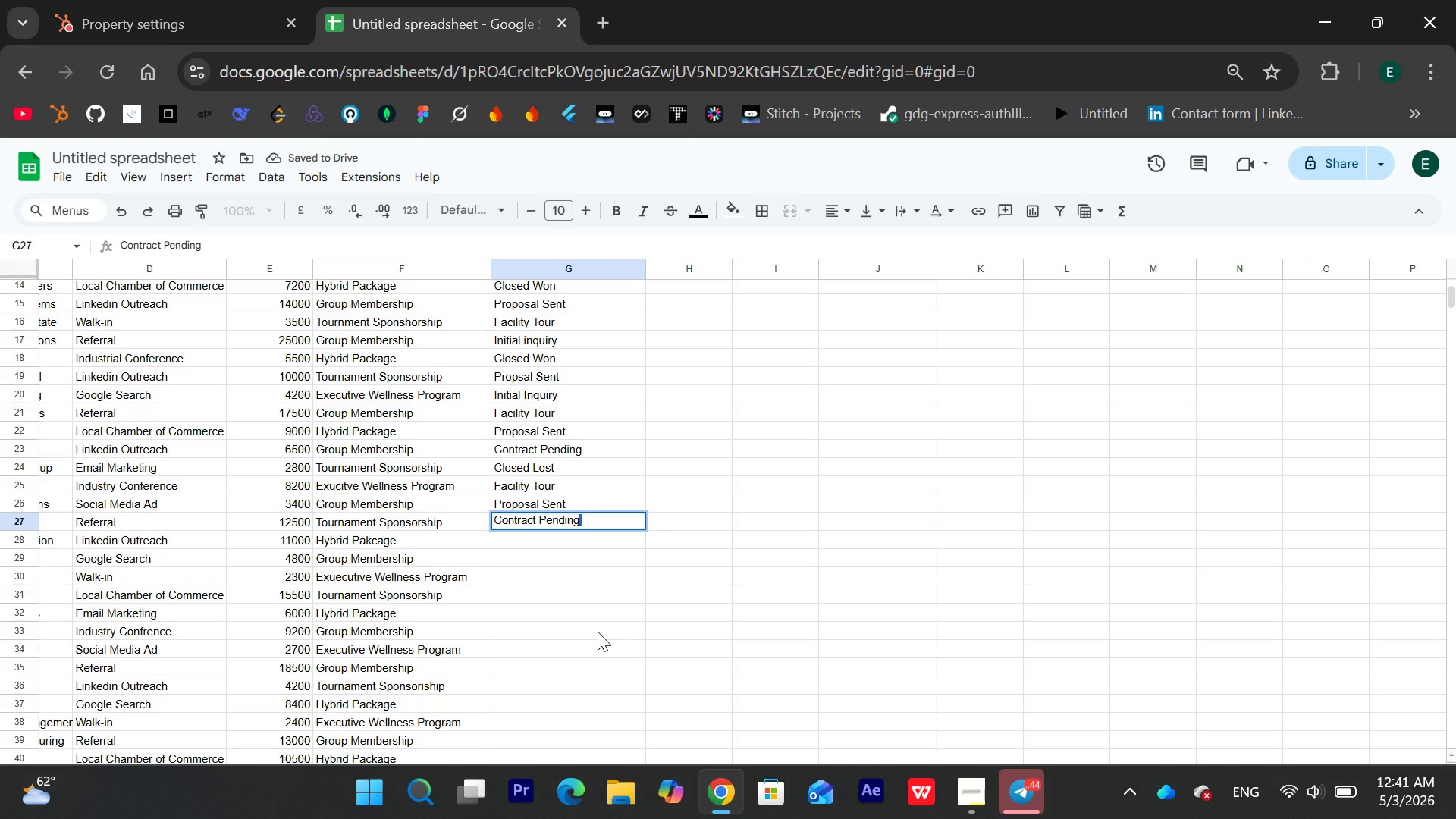 
key(Enter)
 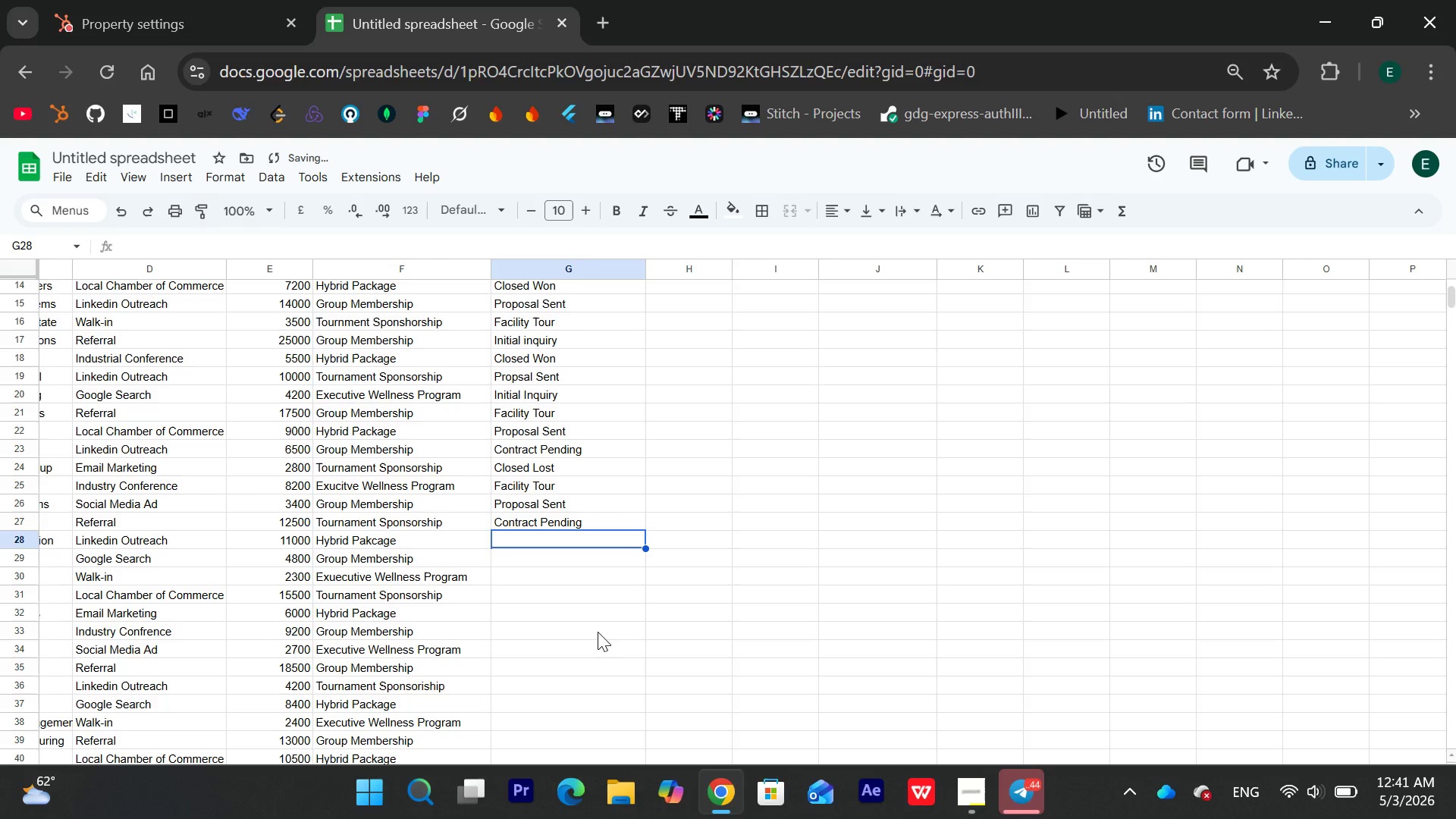 
type(Inita)
key(Backspace)
type(ial Inquiry)
 